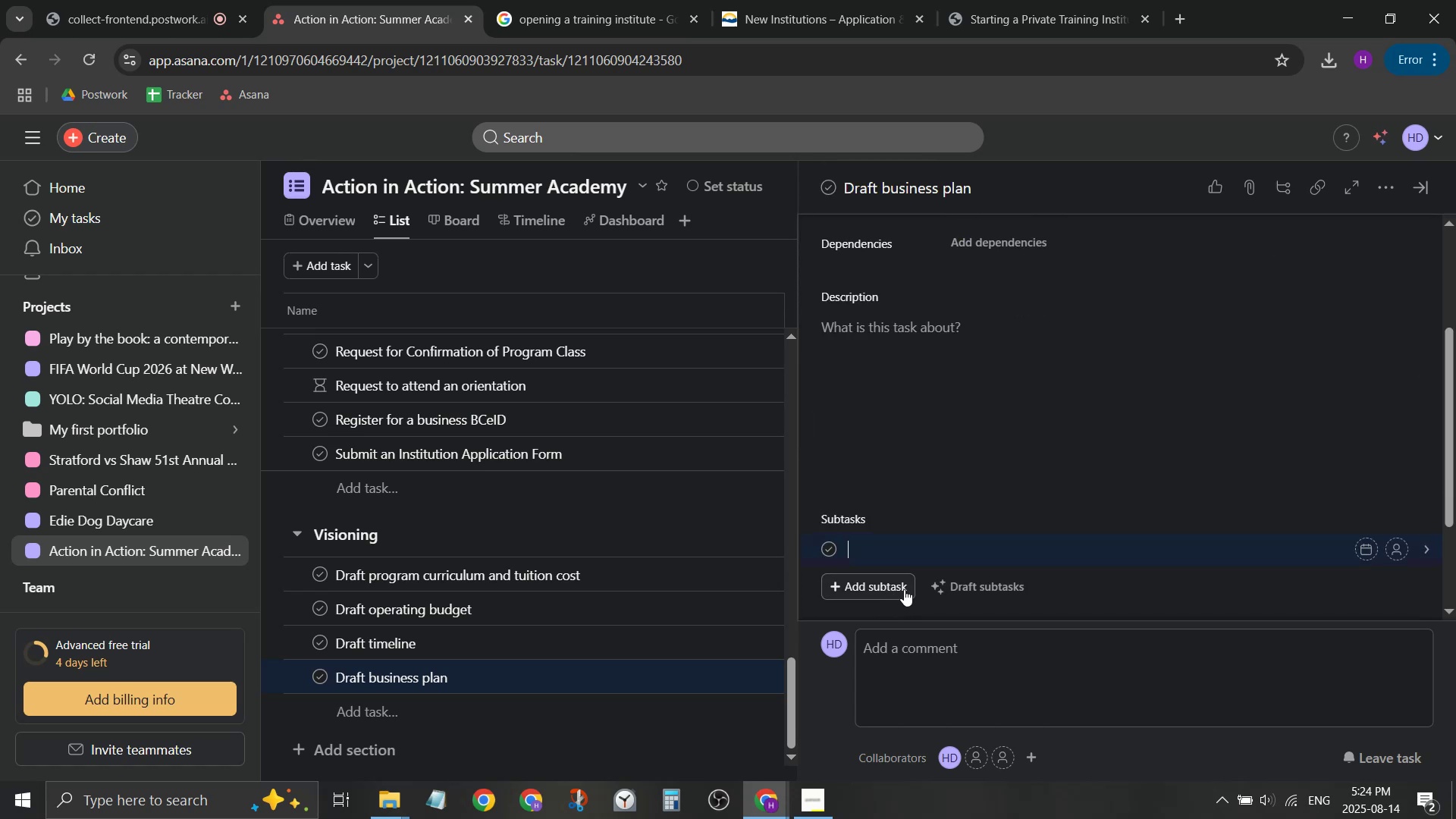 
key(Control+V)
 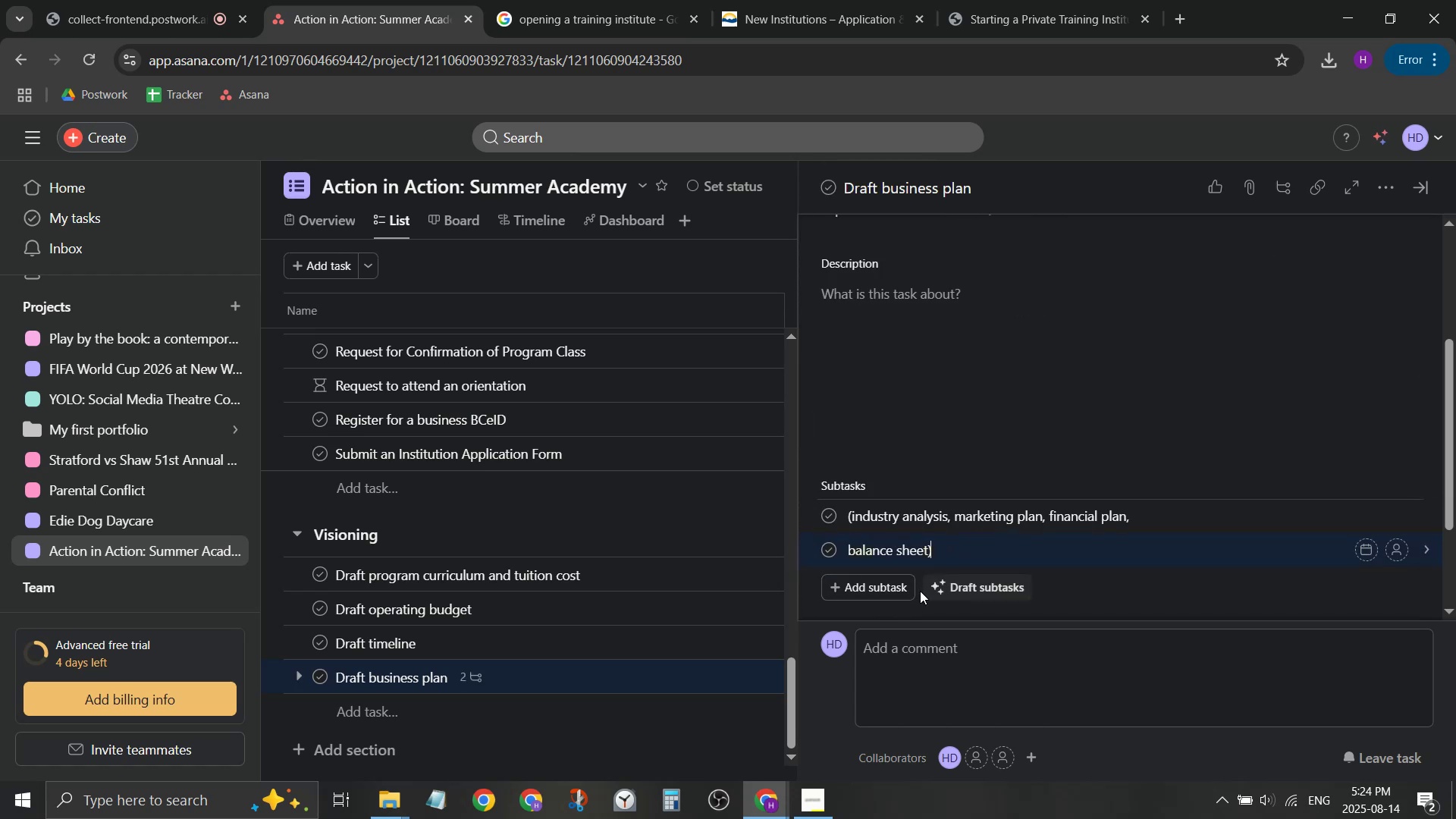 
left_click([908, 587])
 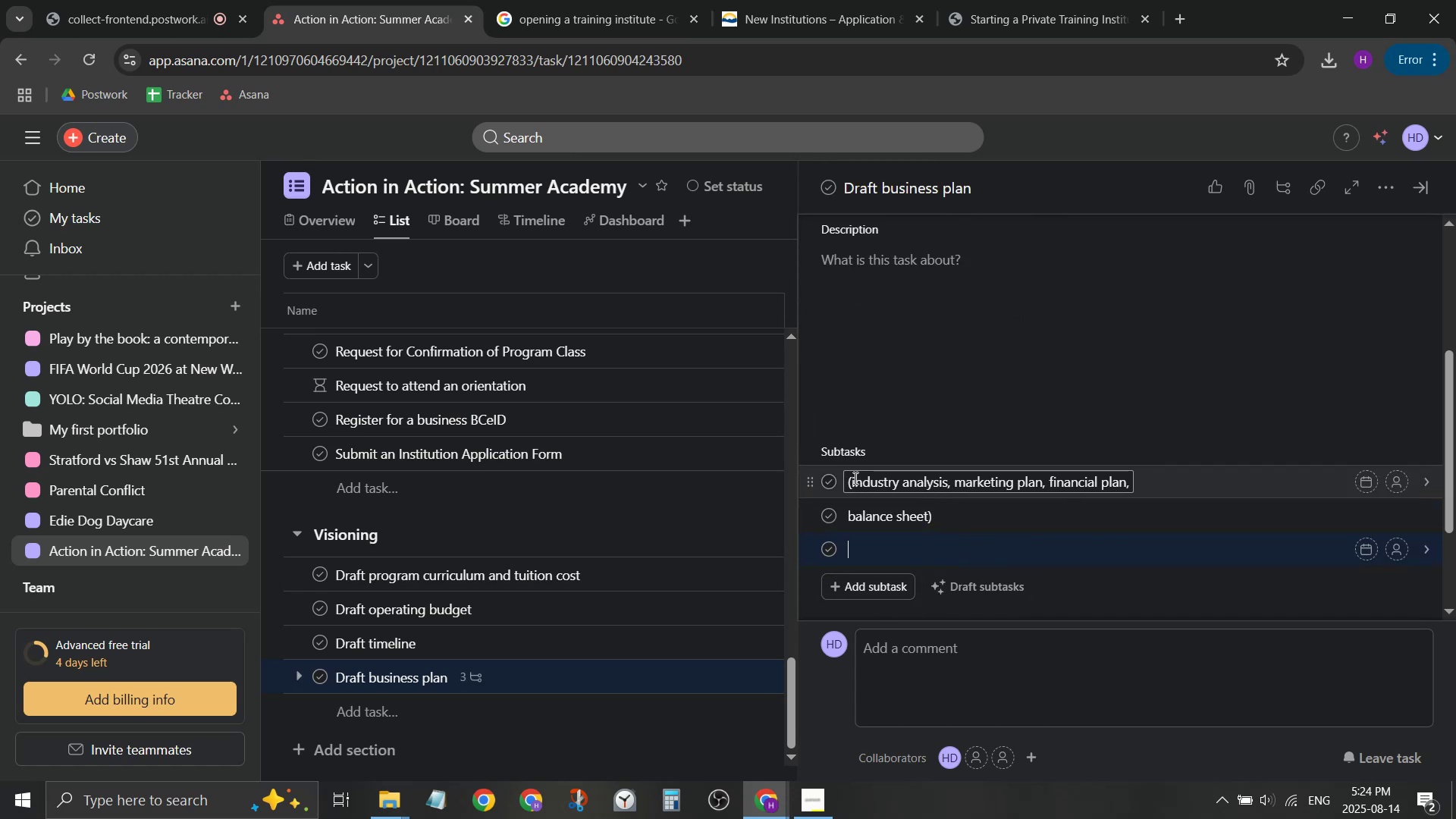 
left_click([847, 481])
 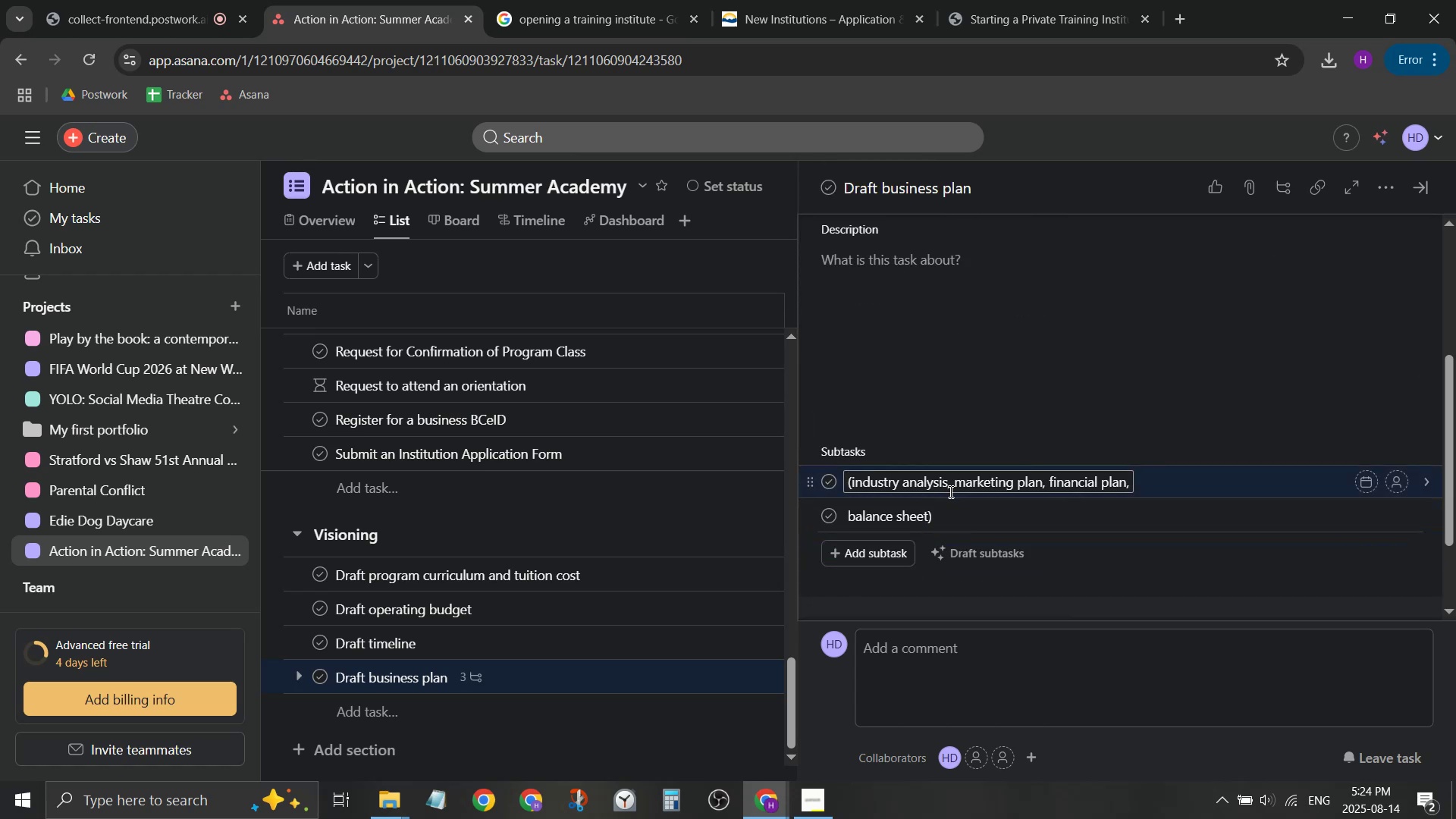 
key(Delete)
 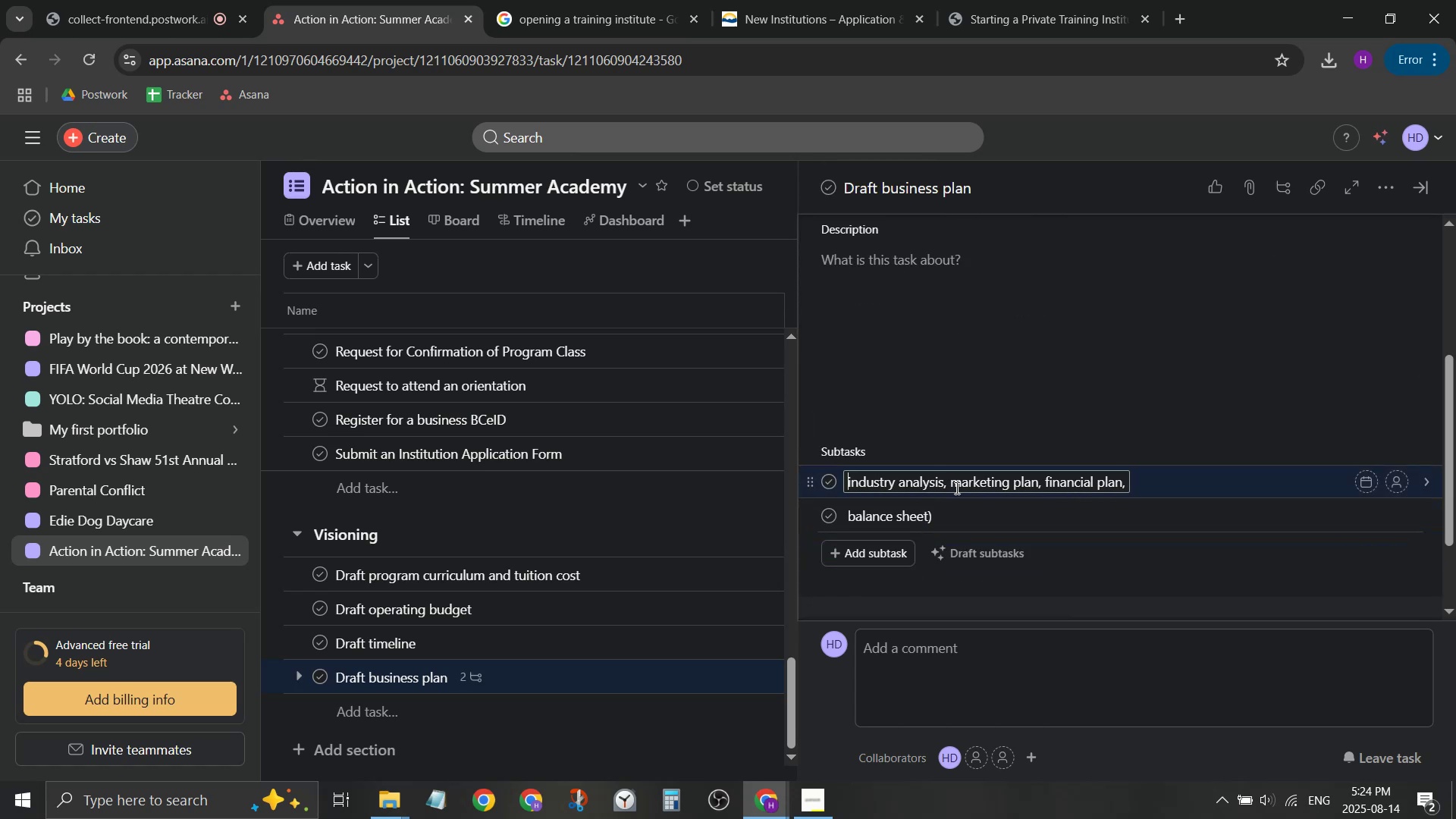 
left_click_drag(start_coordinate=[953, 486], to_coordinate=[1036, 488])
 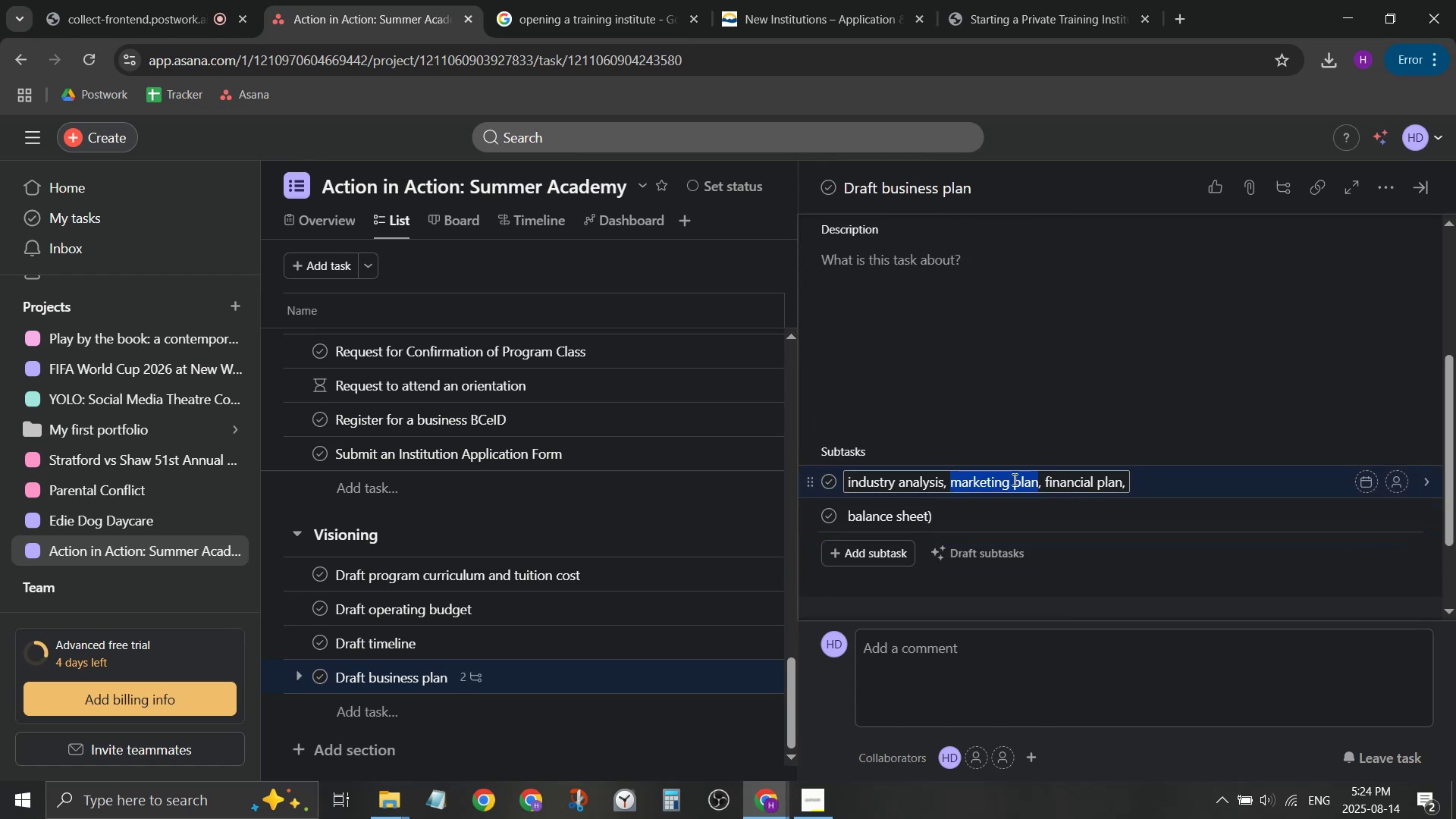 
left_click_drag(start_coordinate=[1013, 479], to_coordinate=[971, 488])
 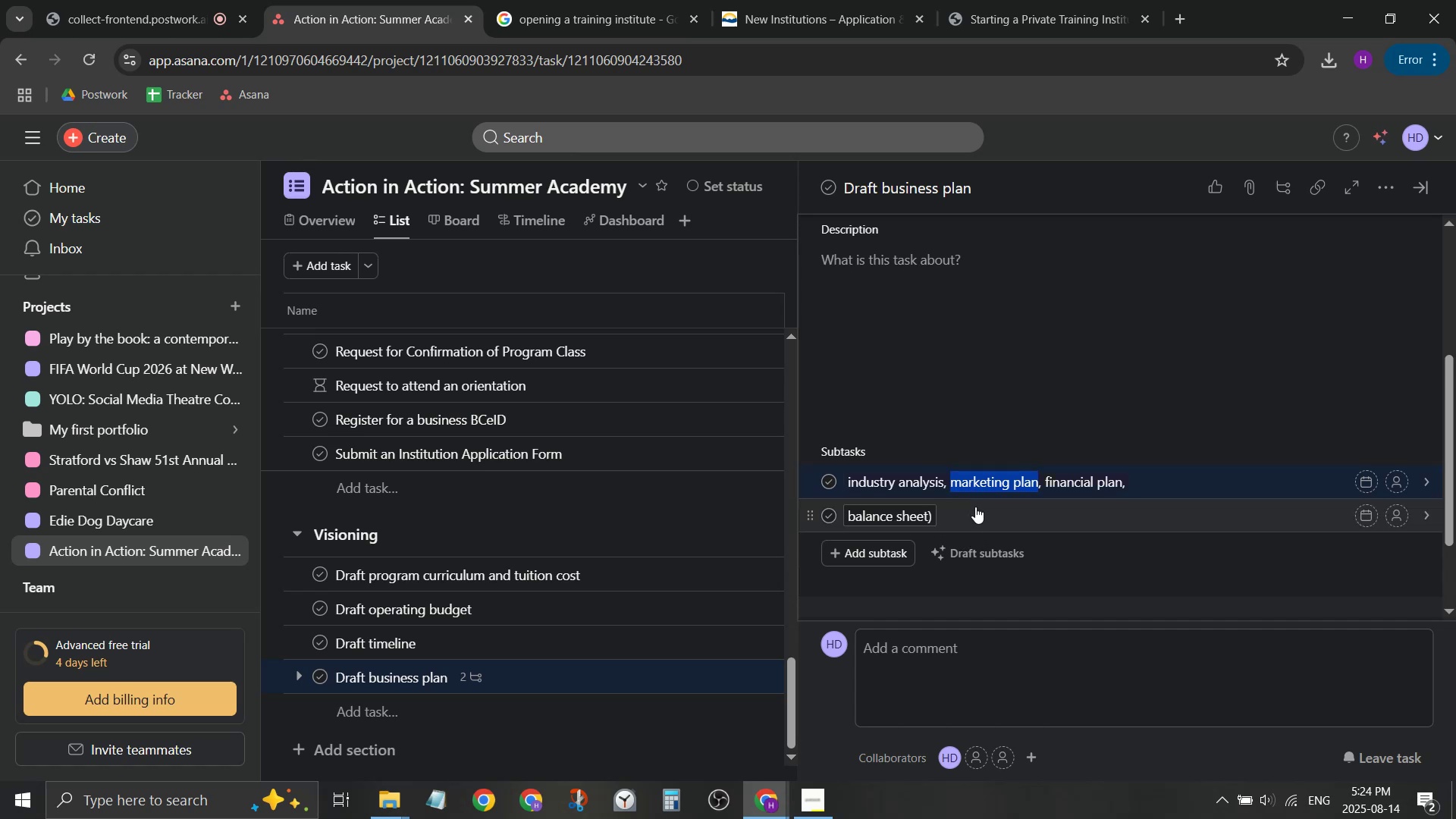 
scroll: coordinate [884, 520], scroll_direction: down, amount: 1.0
 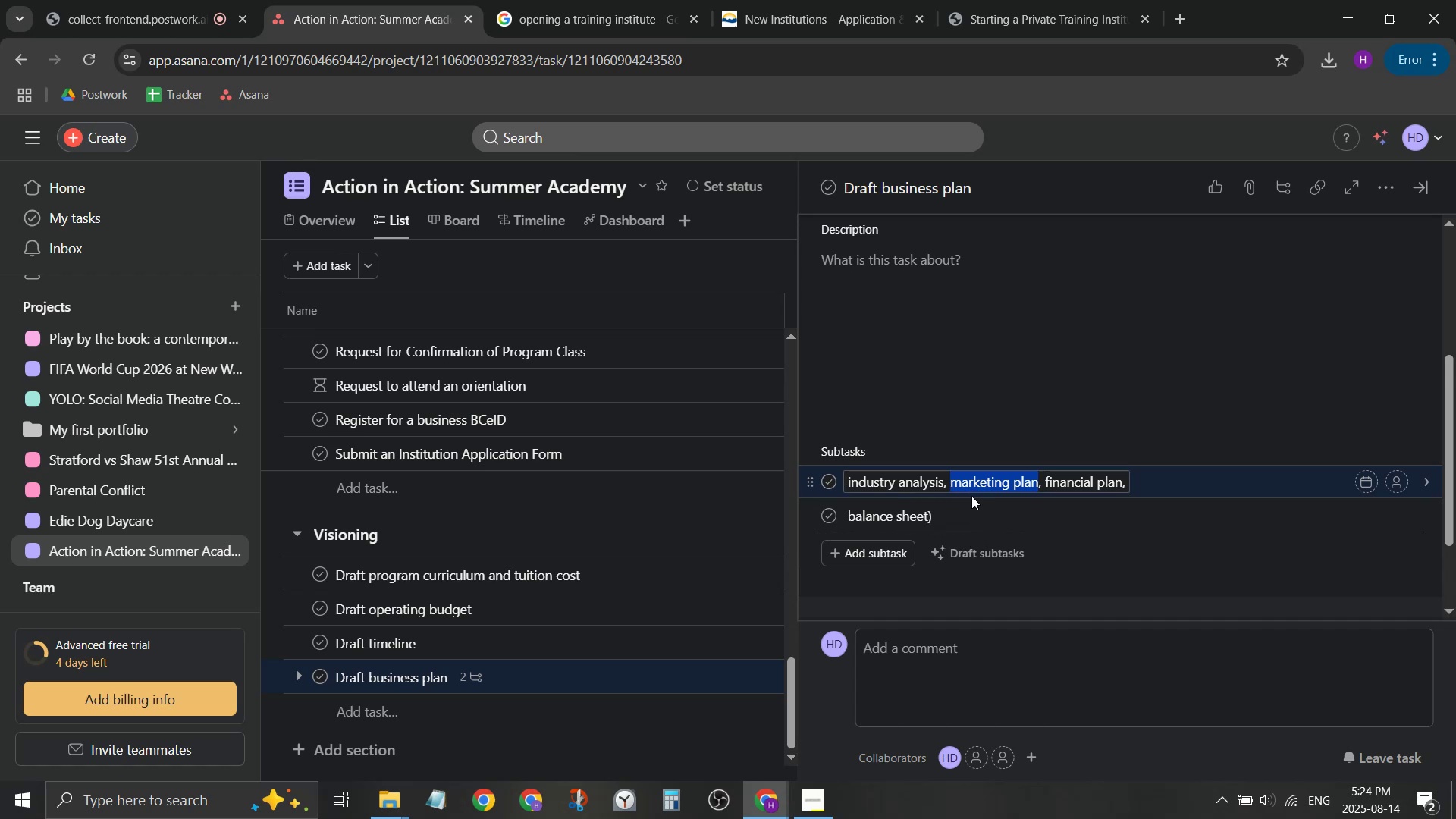 
key(Control+ControlLeft)
 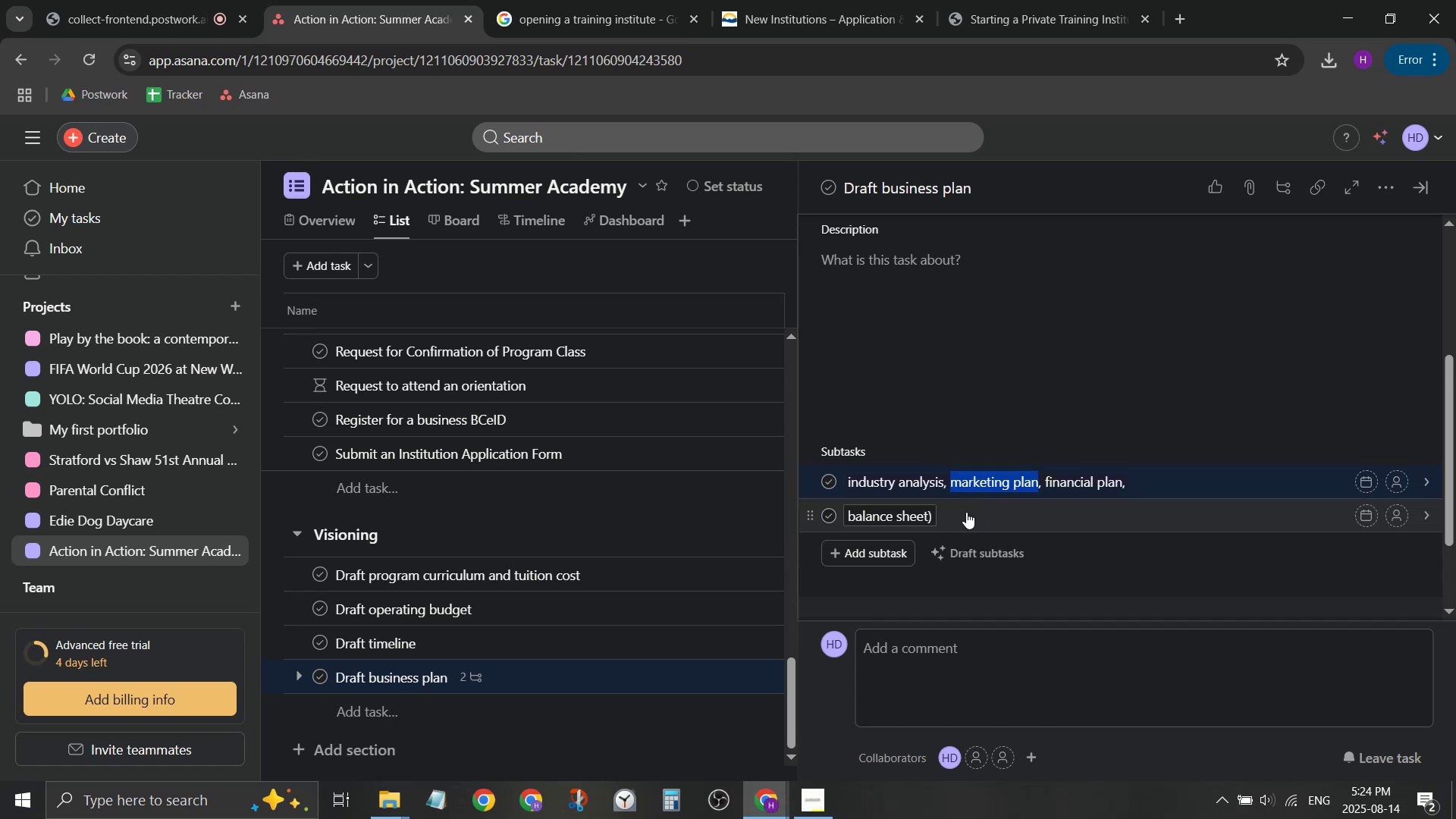 
key(Control+X)
 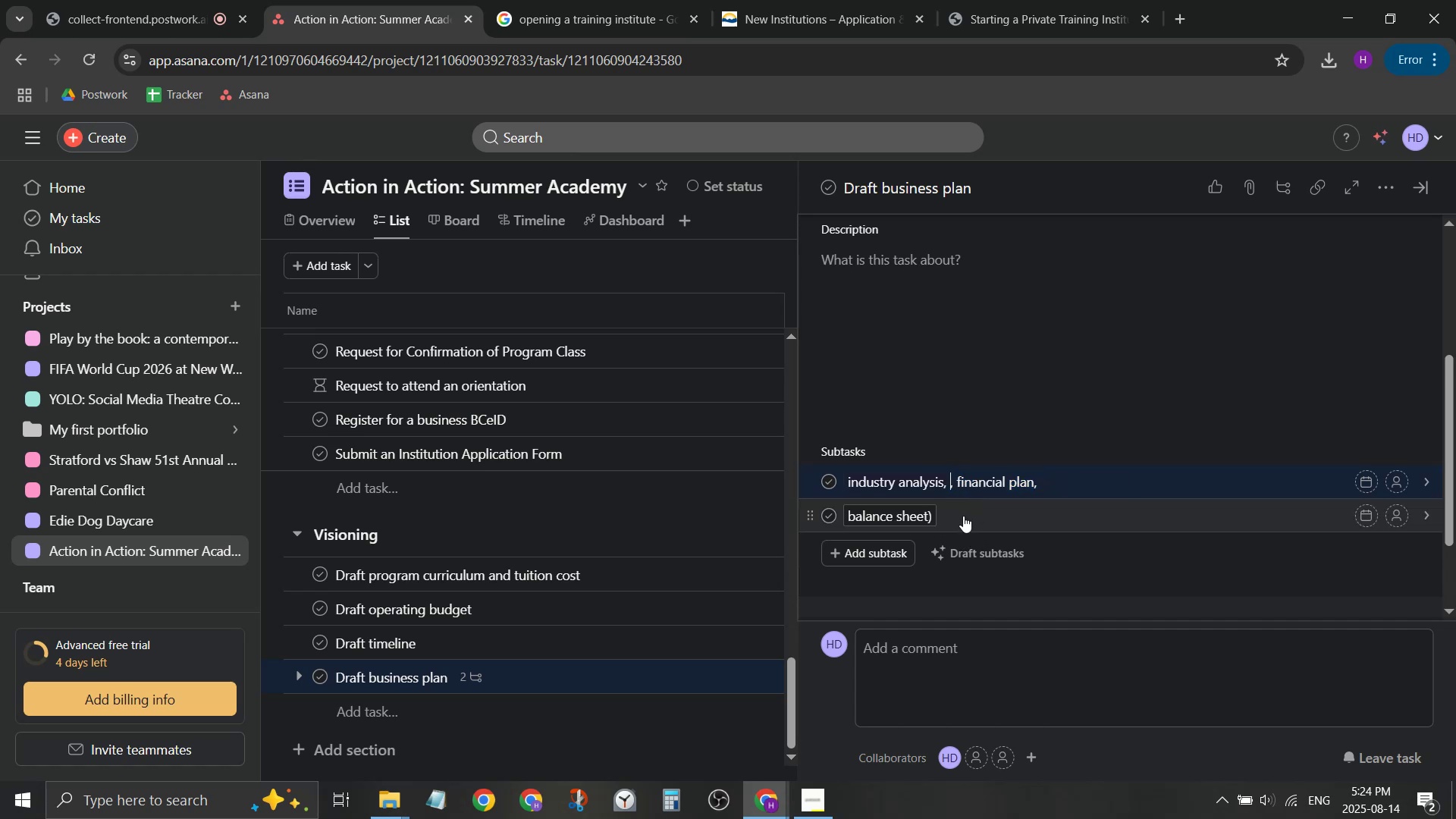 
key(Tab)
 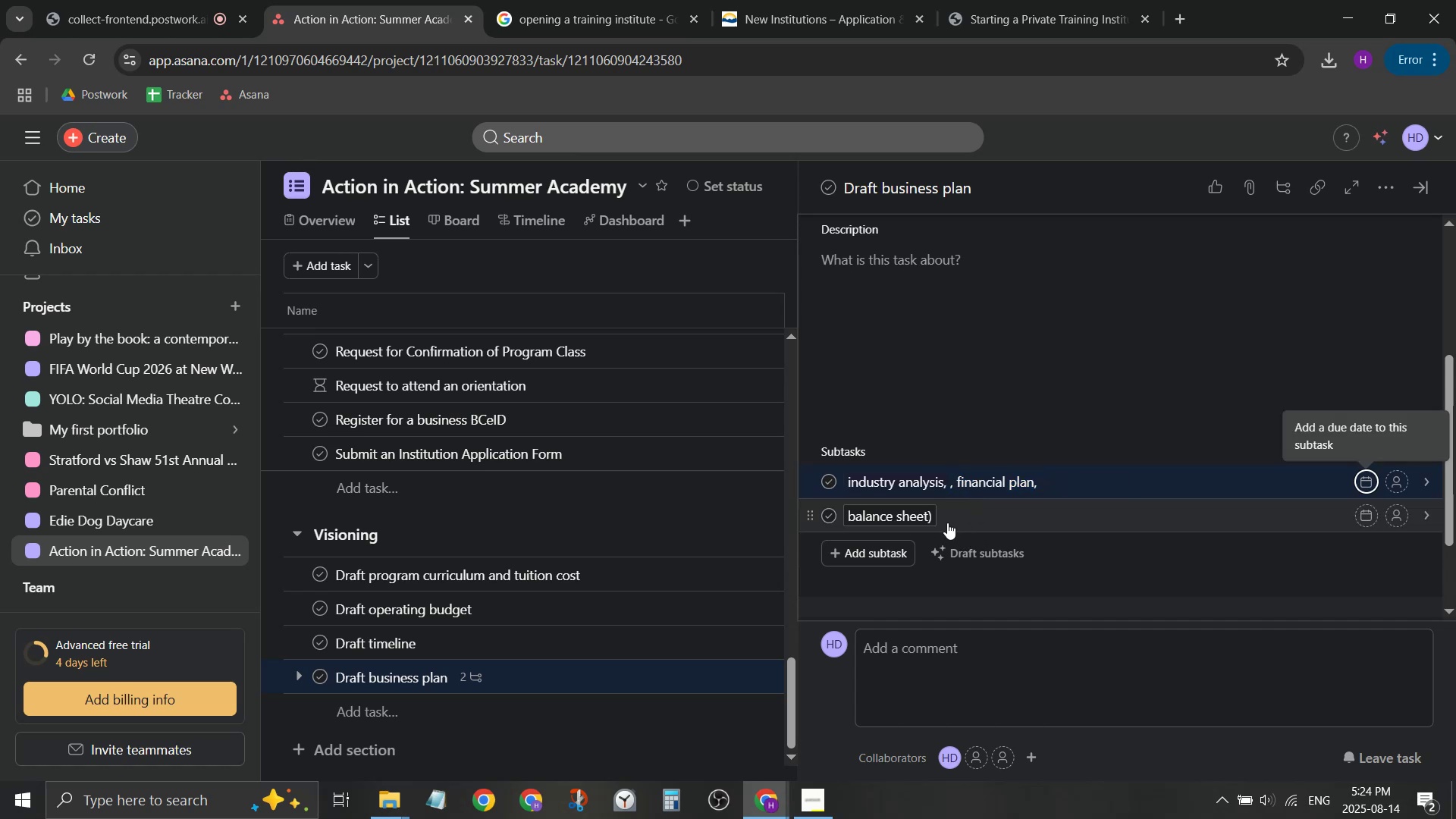 
left_click([934, 522])
 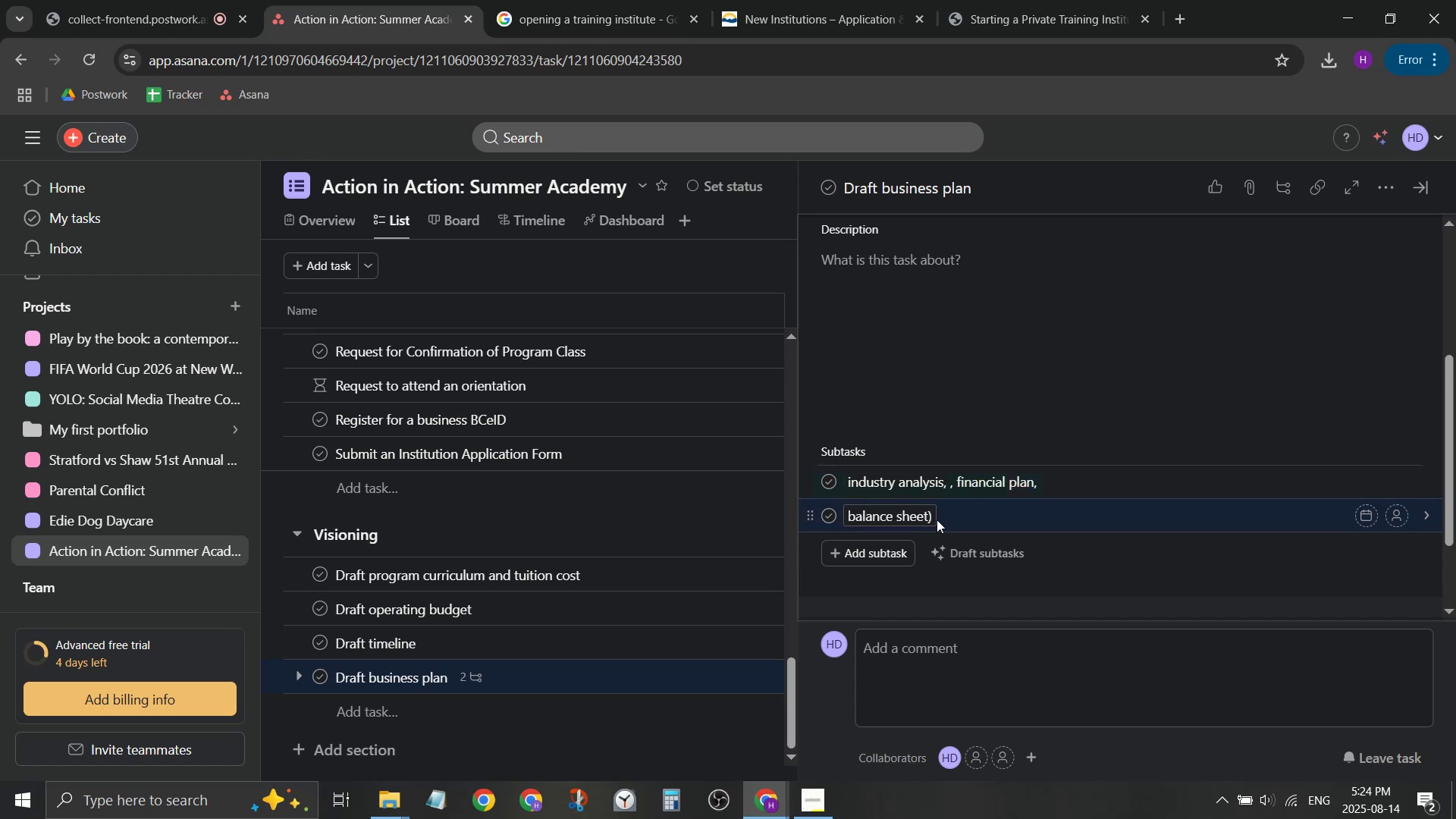 
key(Enter)
 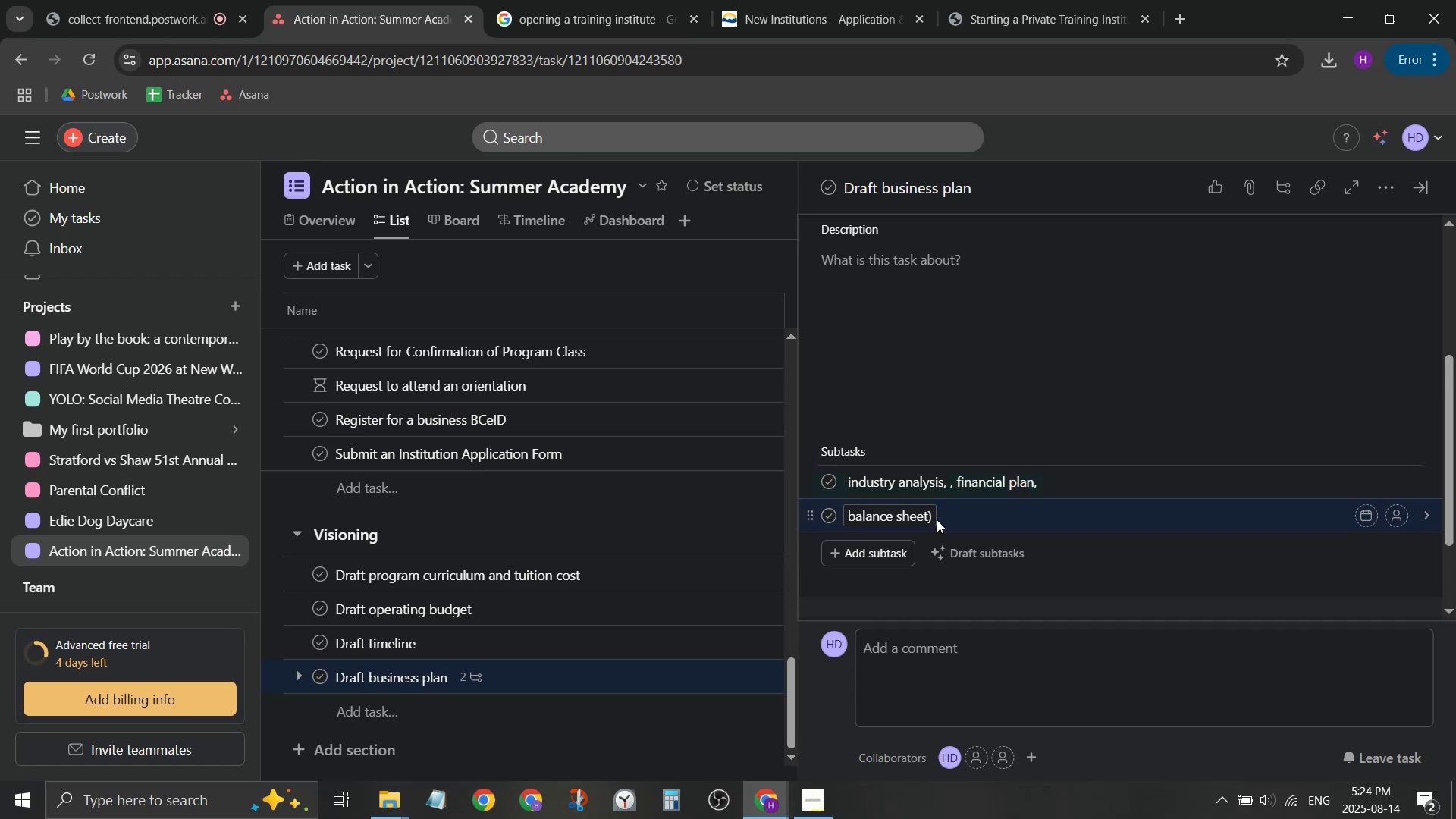 
key(Control+ControlLeft)
 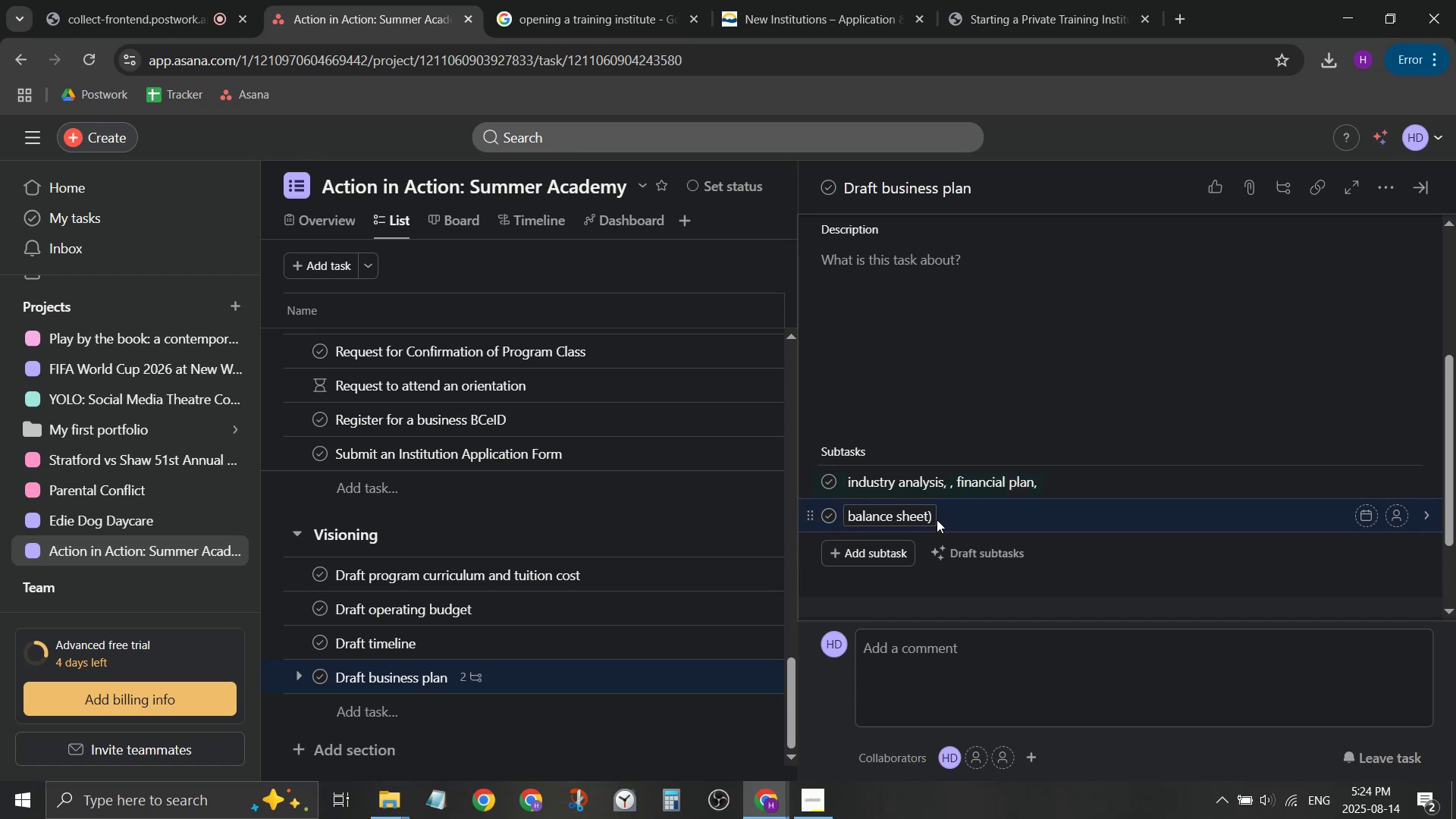 
key(Control+V)
 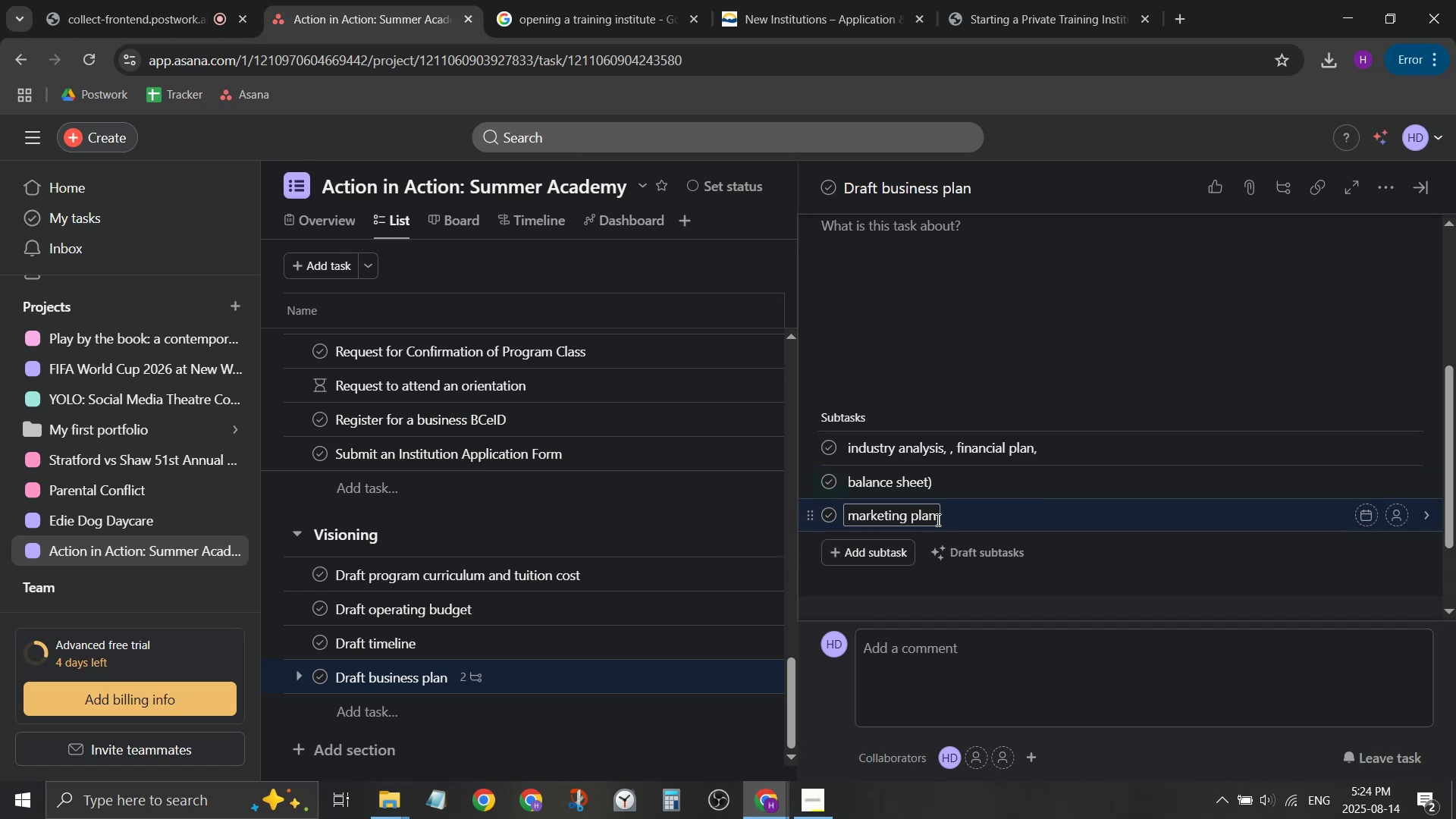 
key(Enter)
 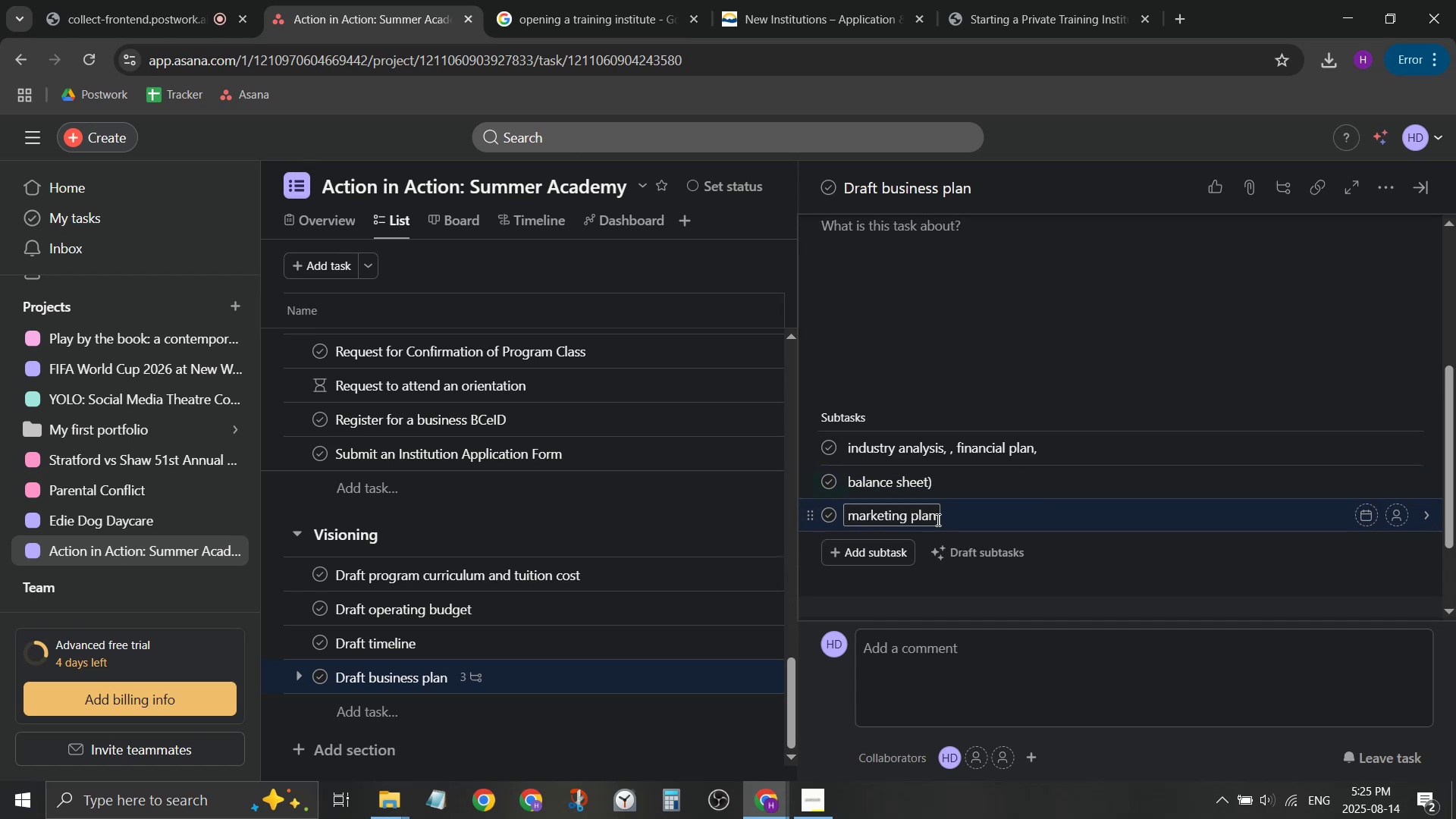 
key(Enter)
 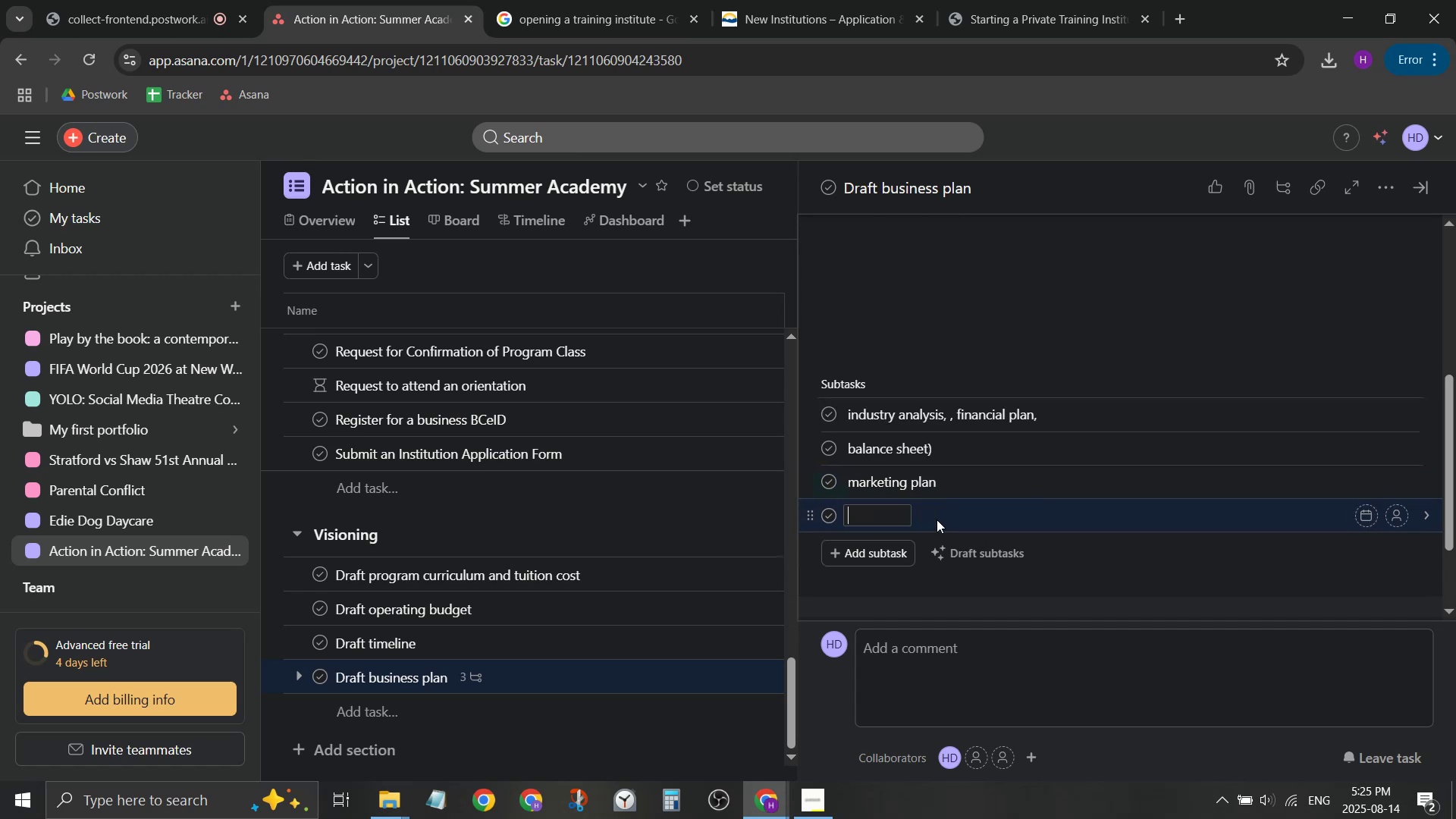 
type(financial plan)
 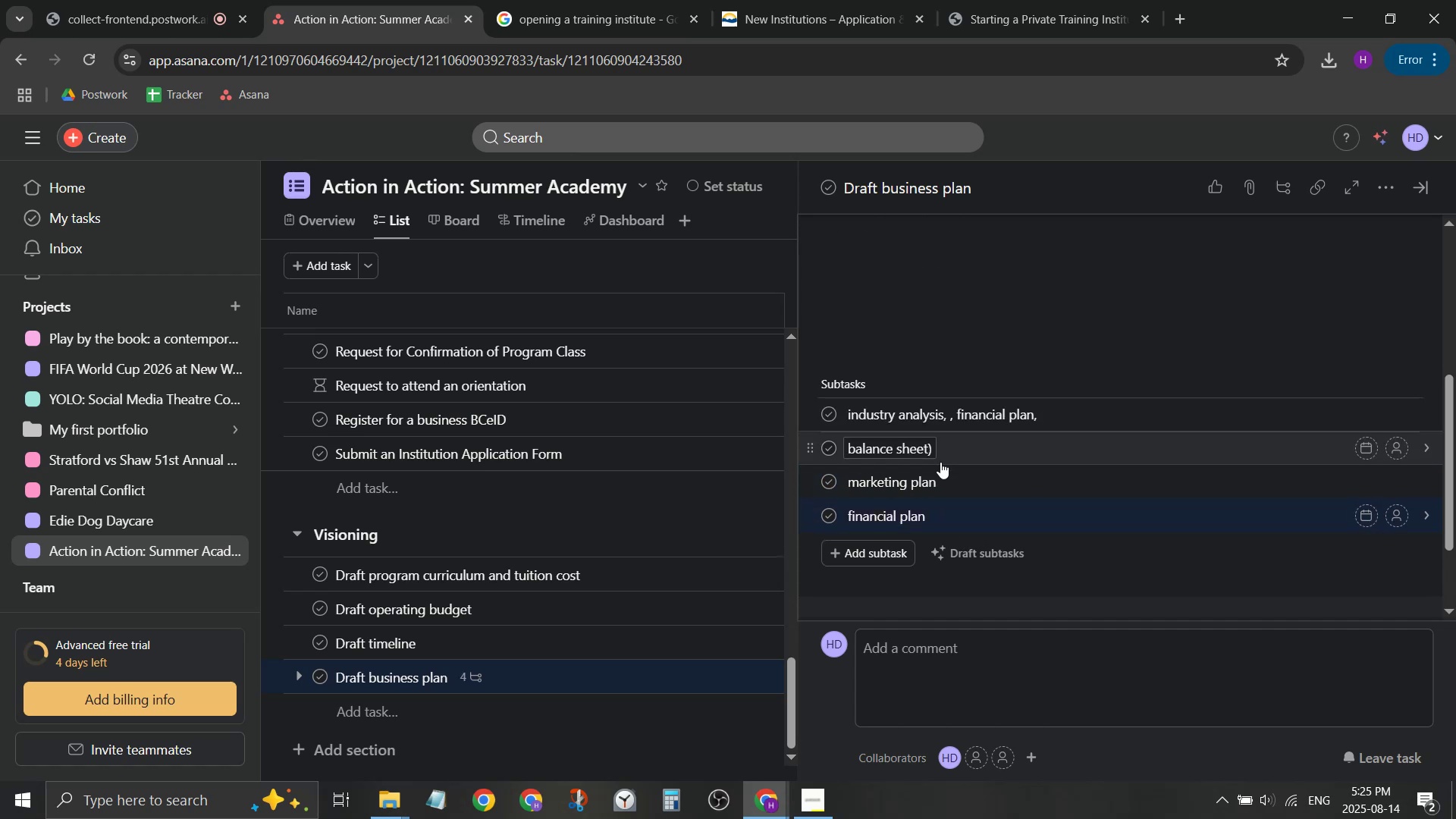 
left_click([930, 443])
 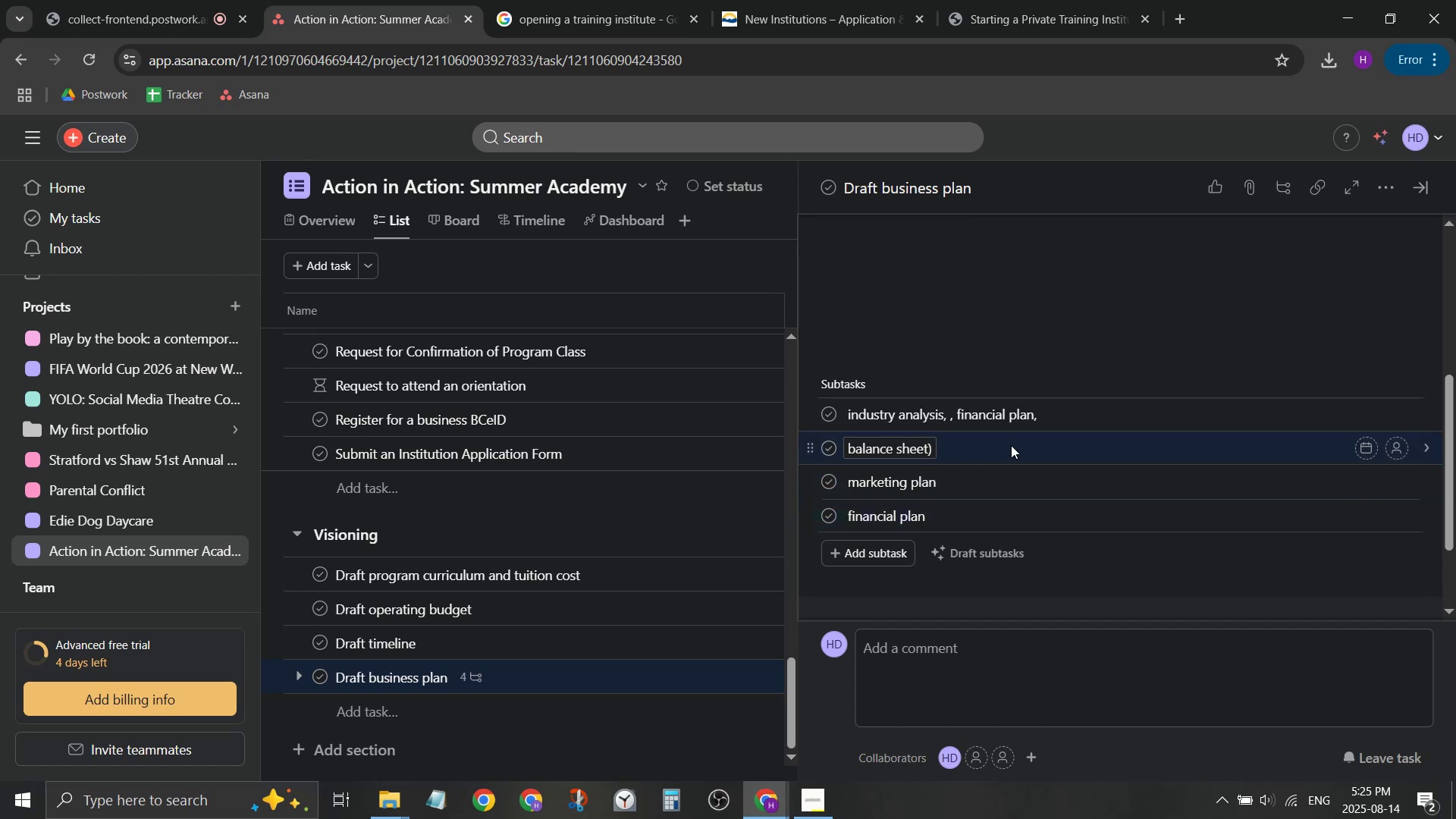 
key(Backspace)
 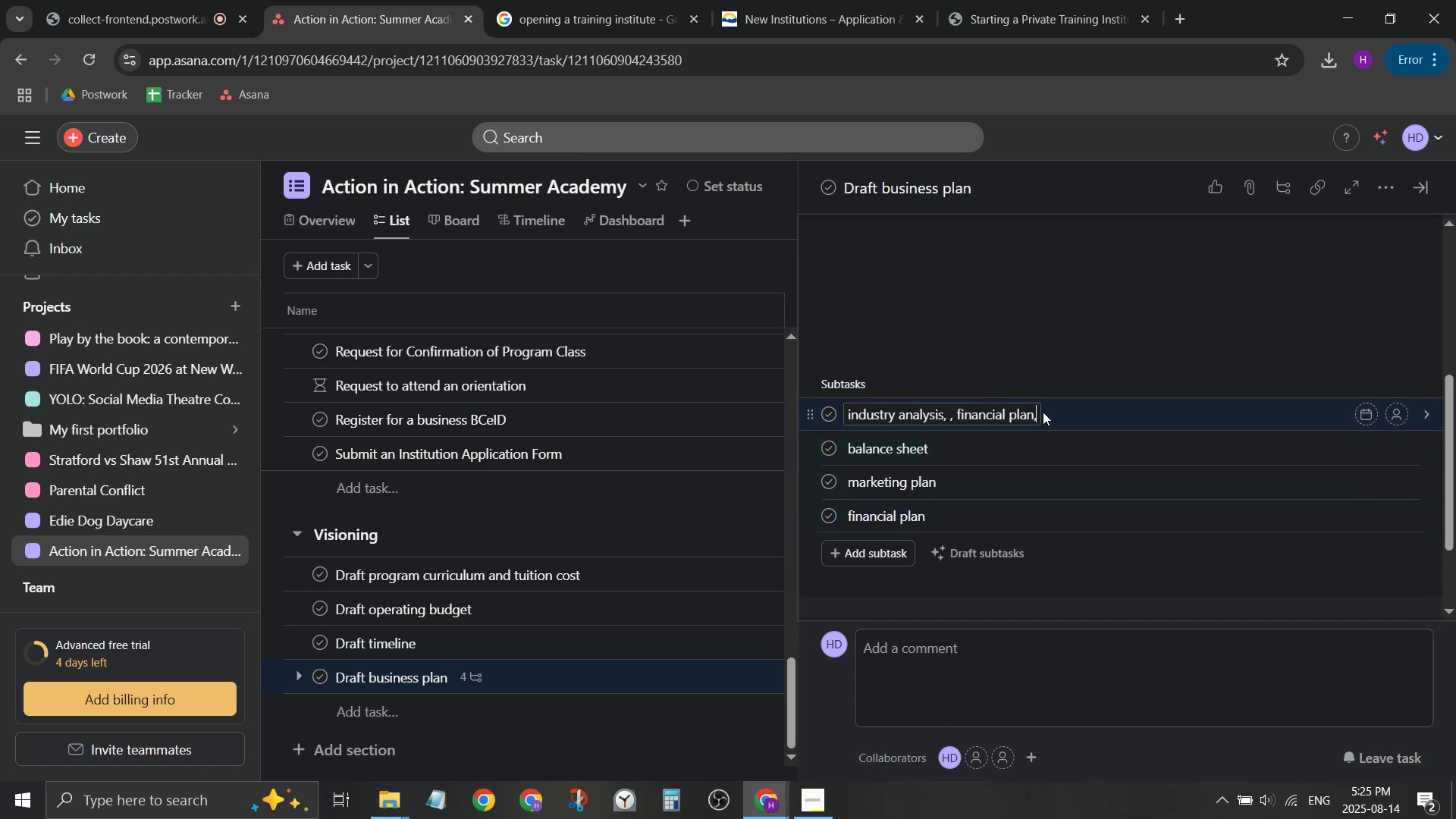 
hold_key(key=Backspace, duration=0.77)
 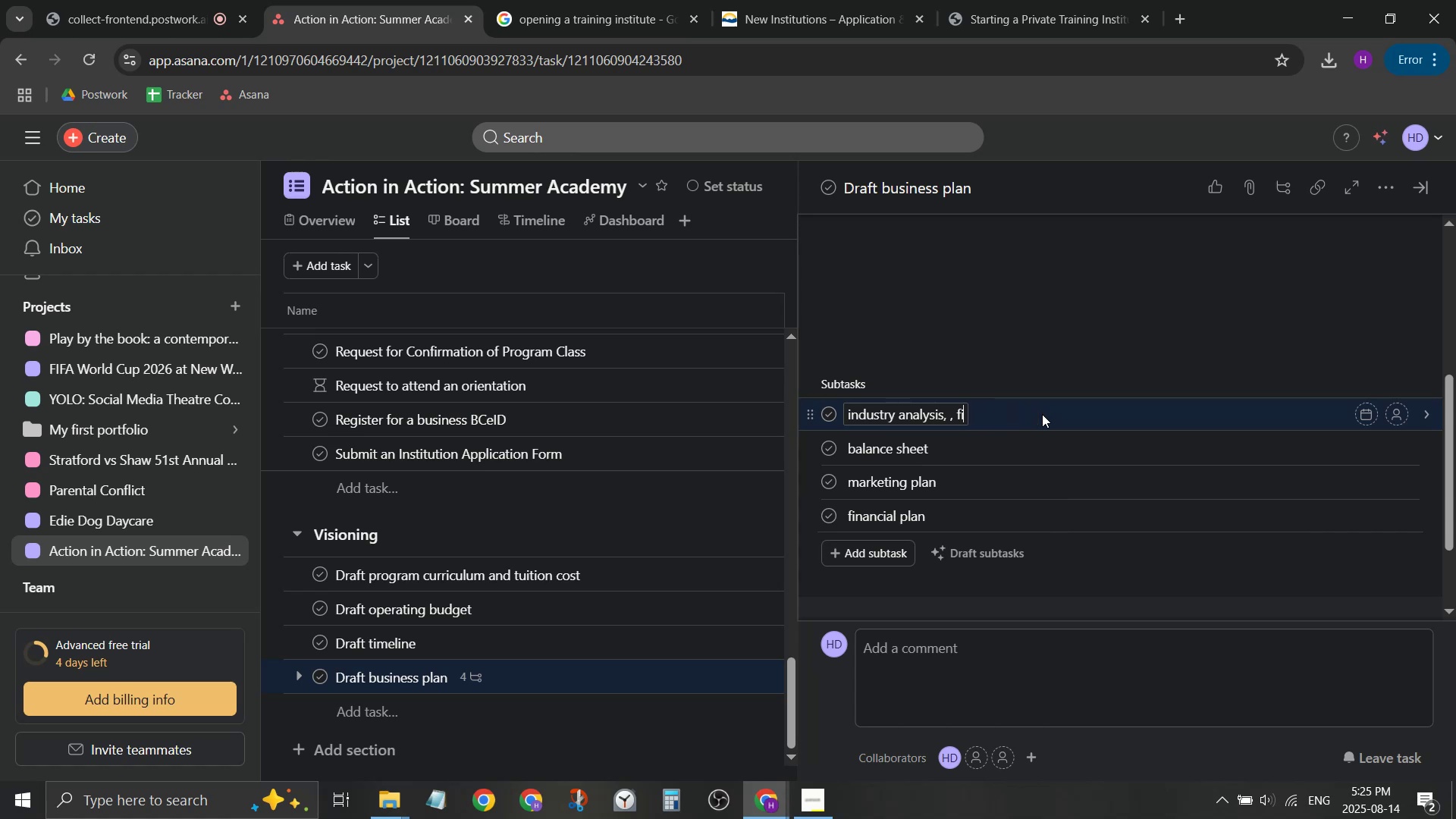 
key(Backspace)
 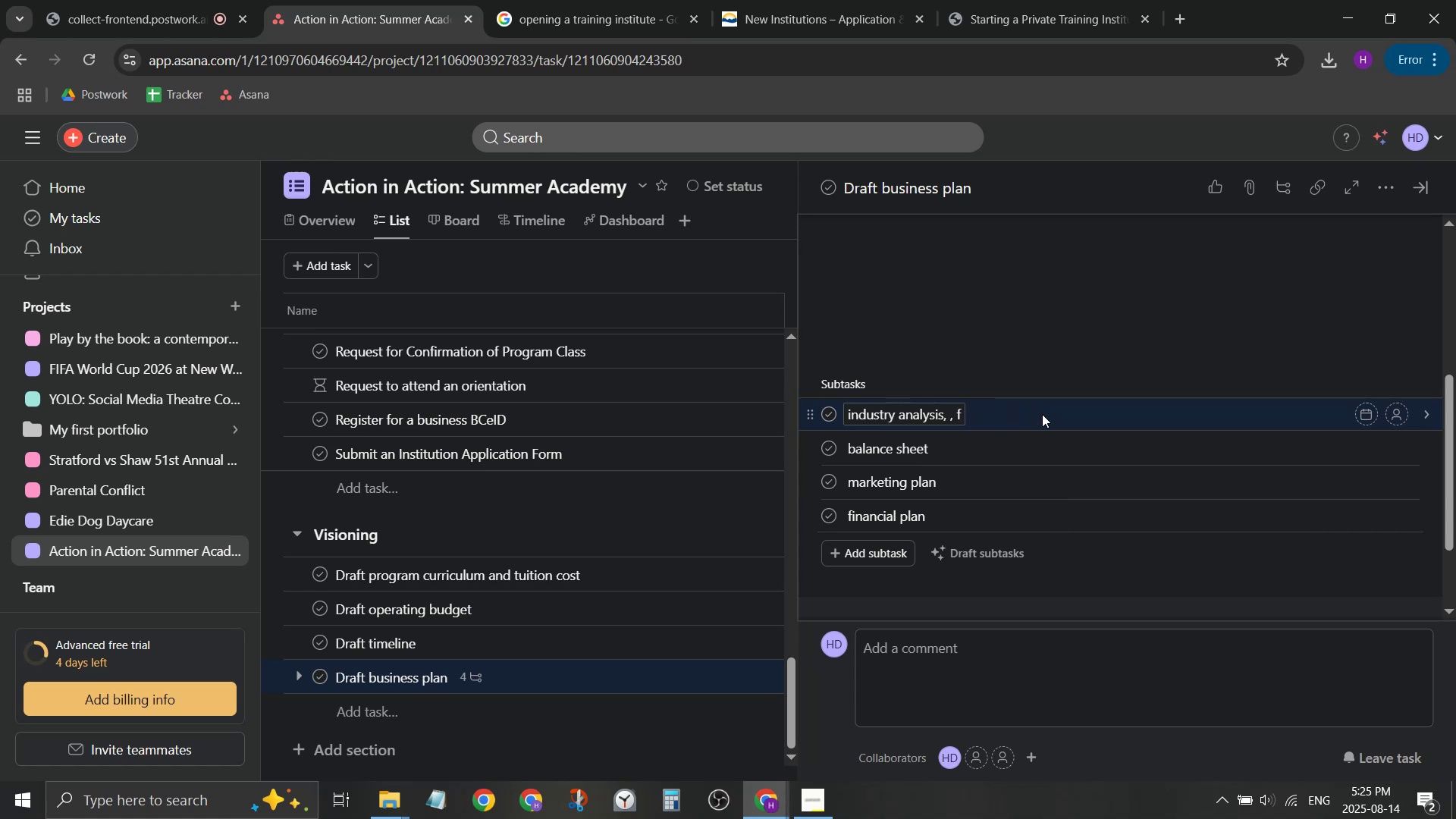 
key(Backspace)
 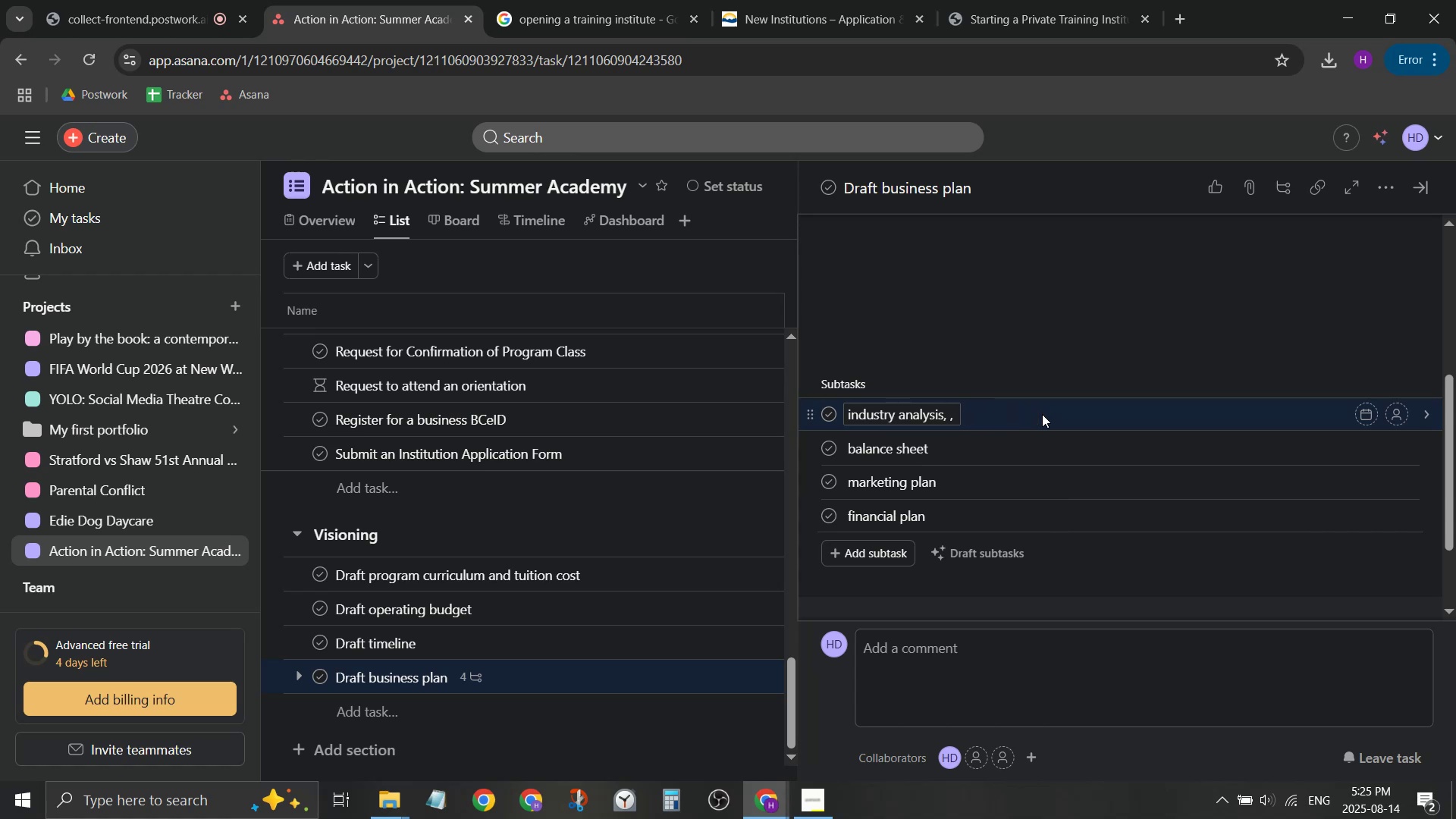 
key(Backspace)
 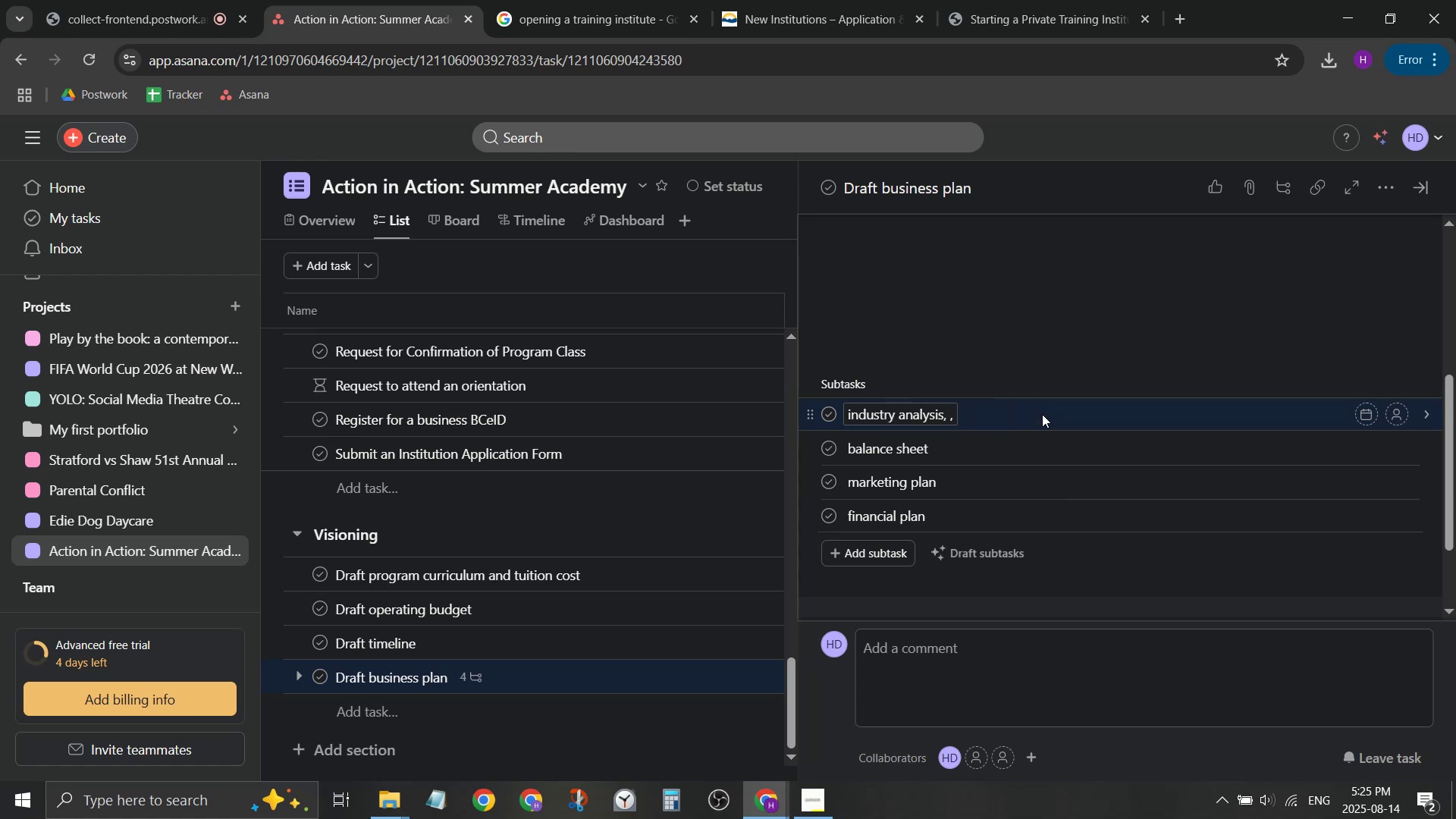 
key(Backspace)
 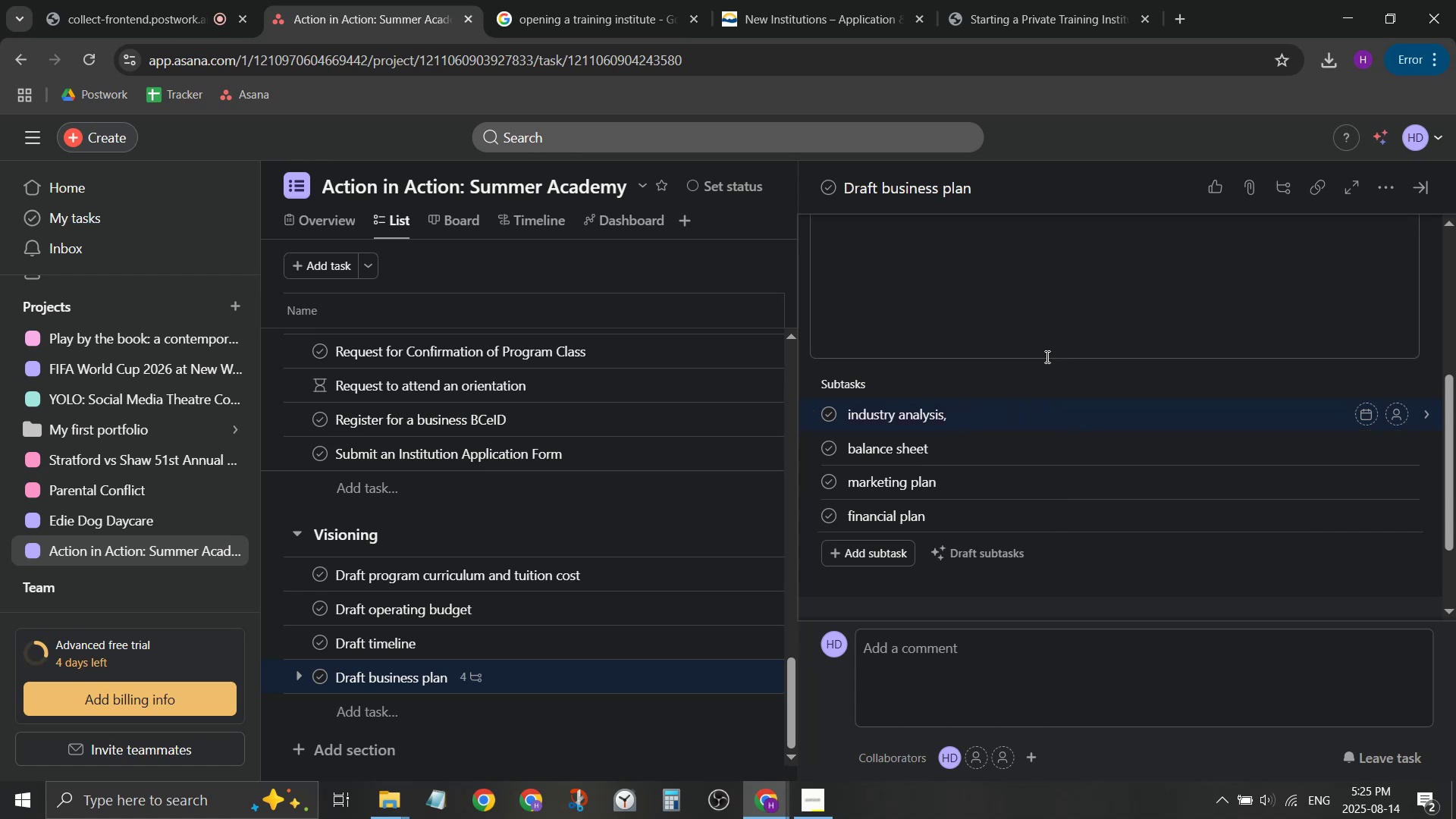 
key(Backspace)
 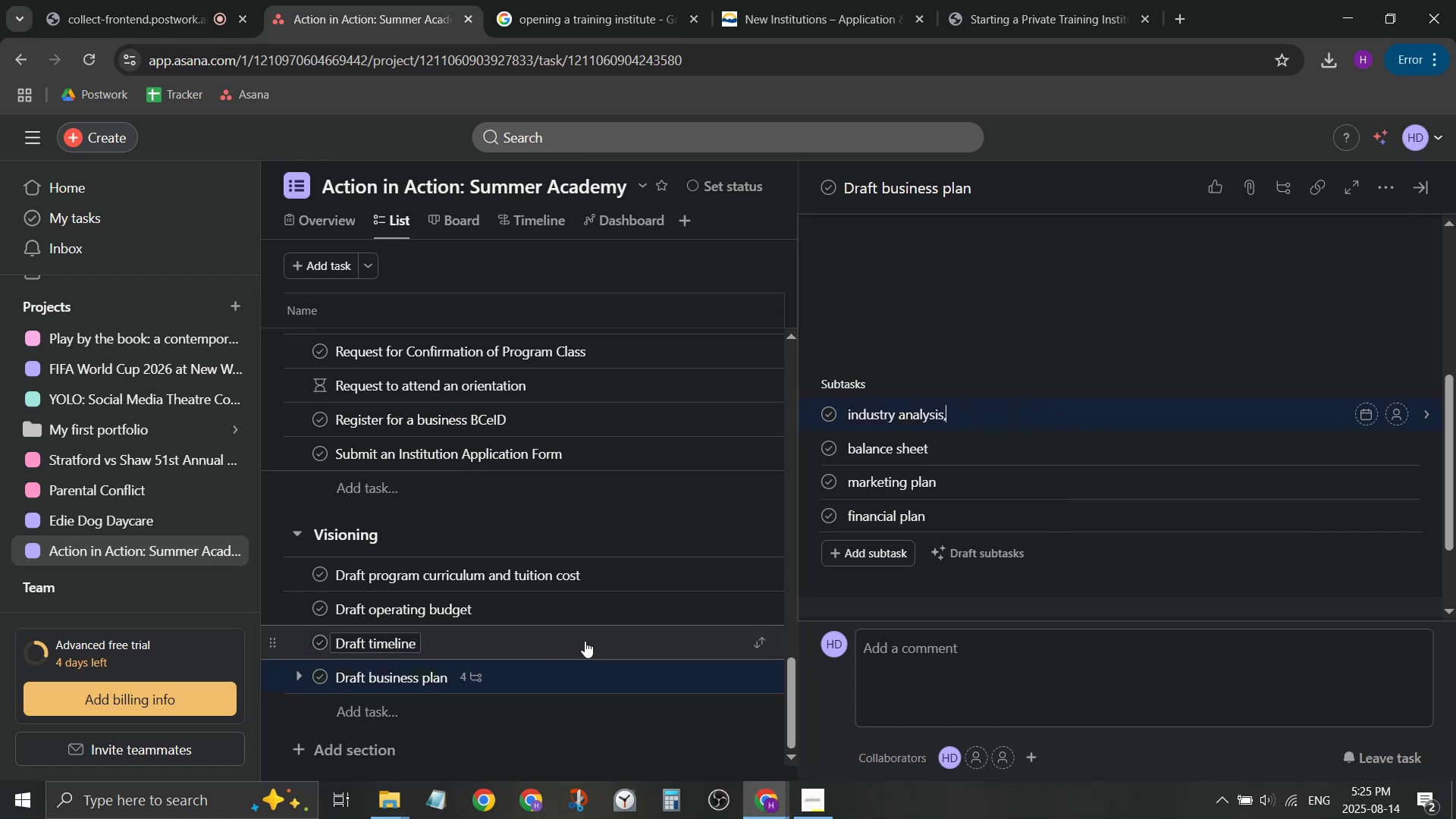 
left_click([587, 639])
 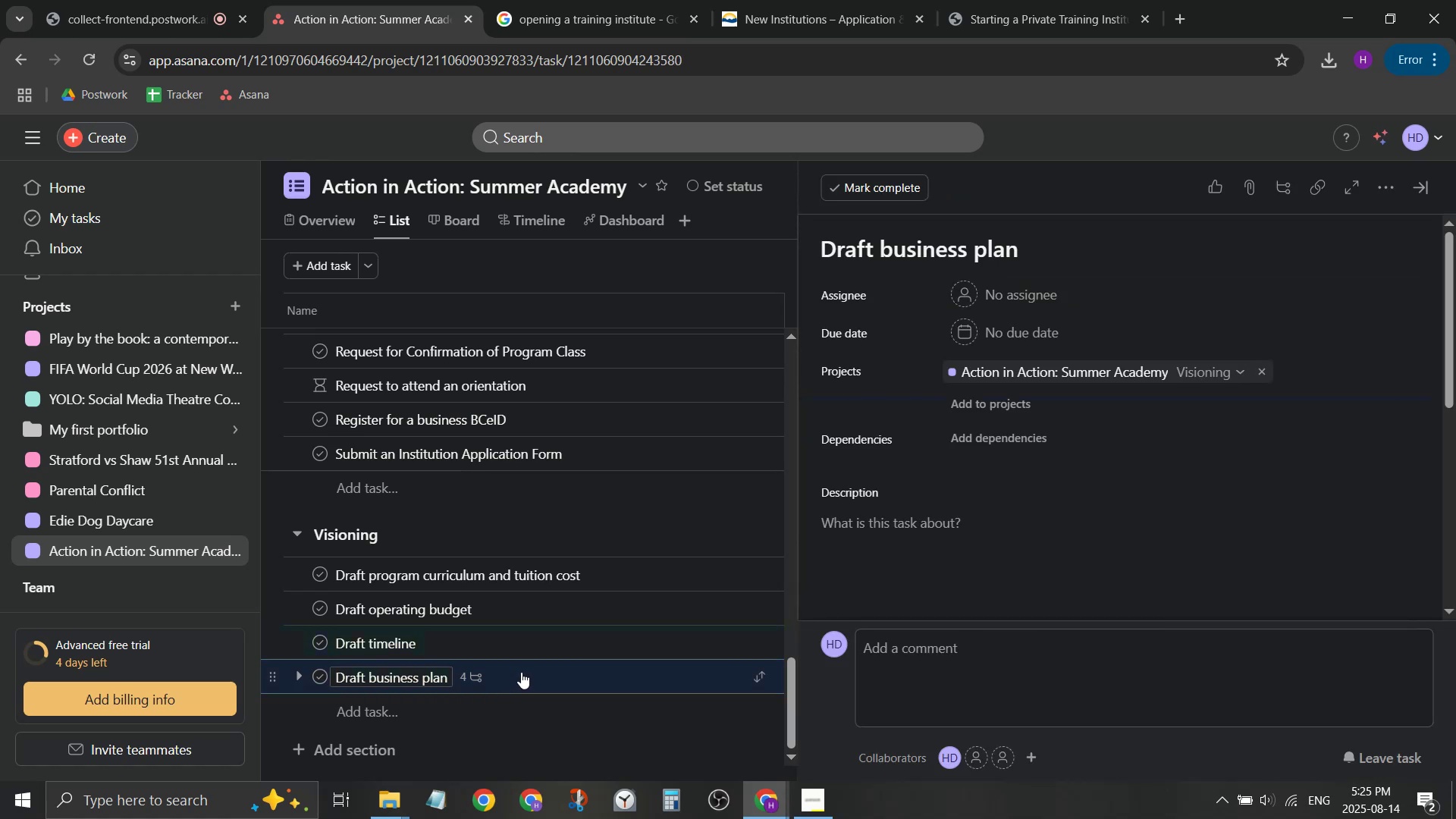 
left_click([303, 675])
 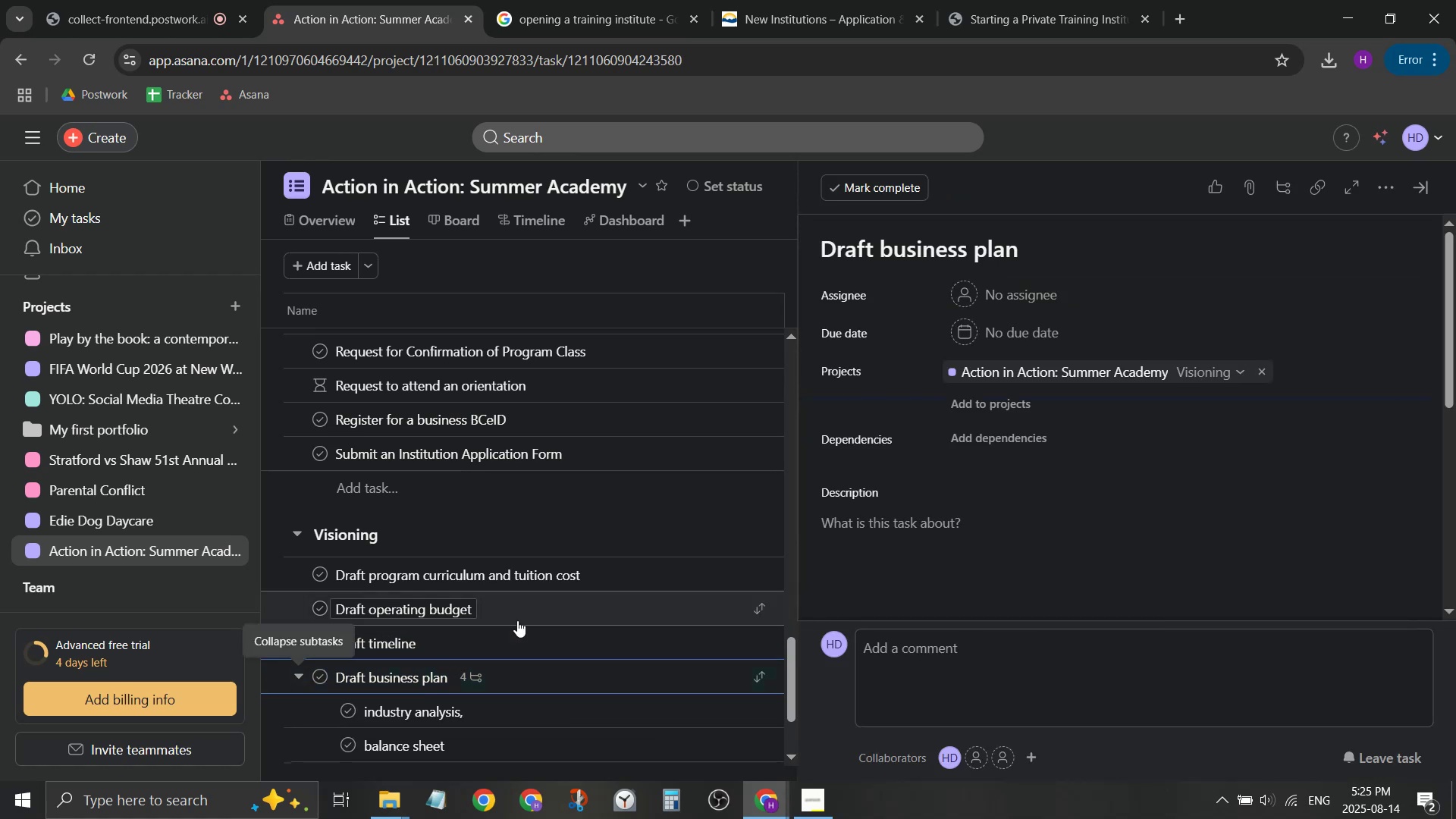 
scroll: coordinate [526, 620], scroll_direction: down, amount: 1.0
 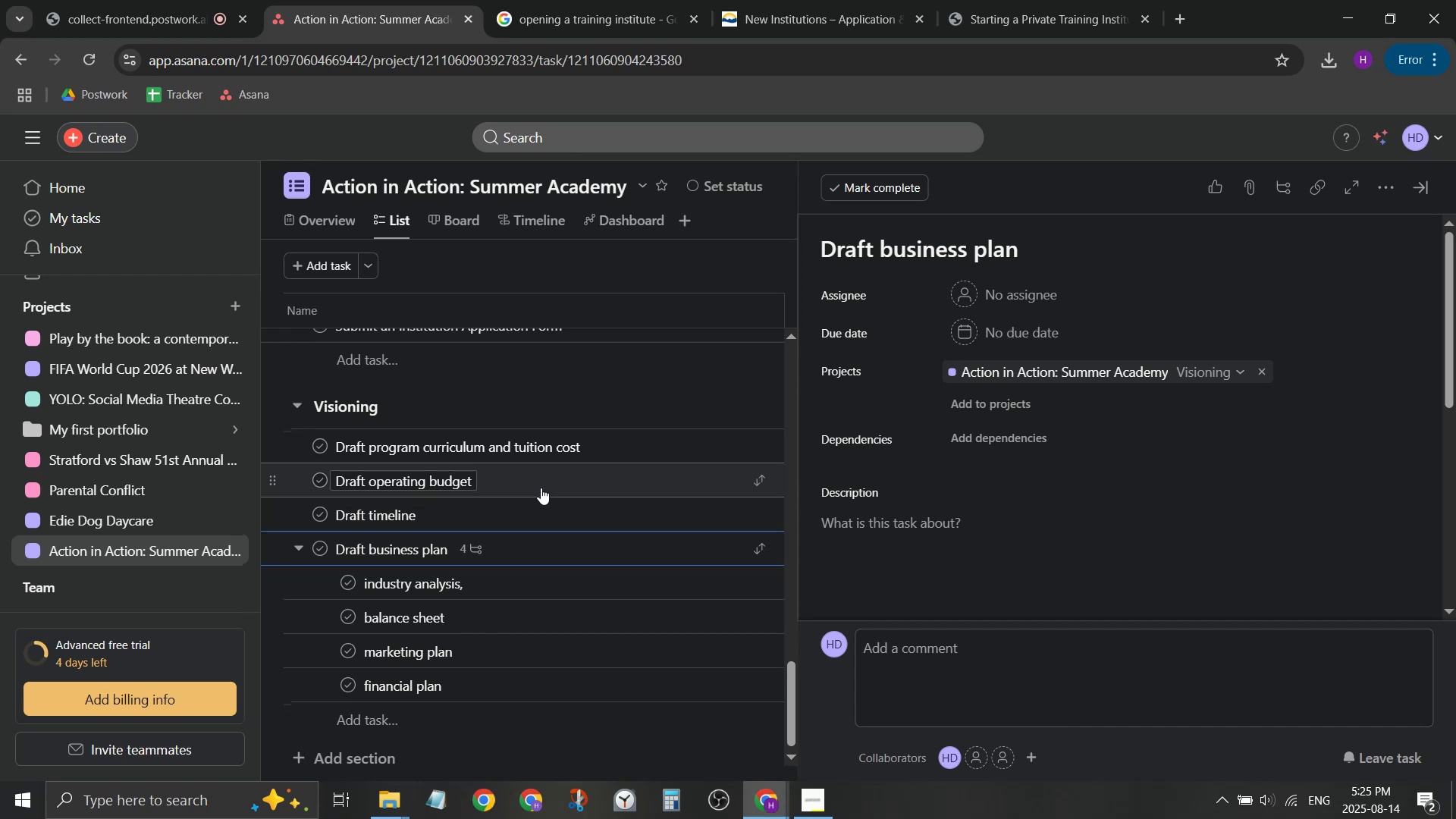 
left_click([651, 0])
 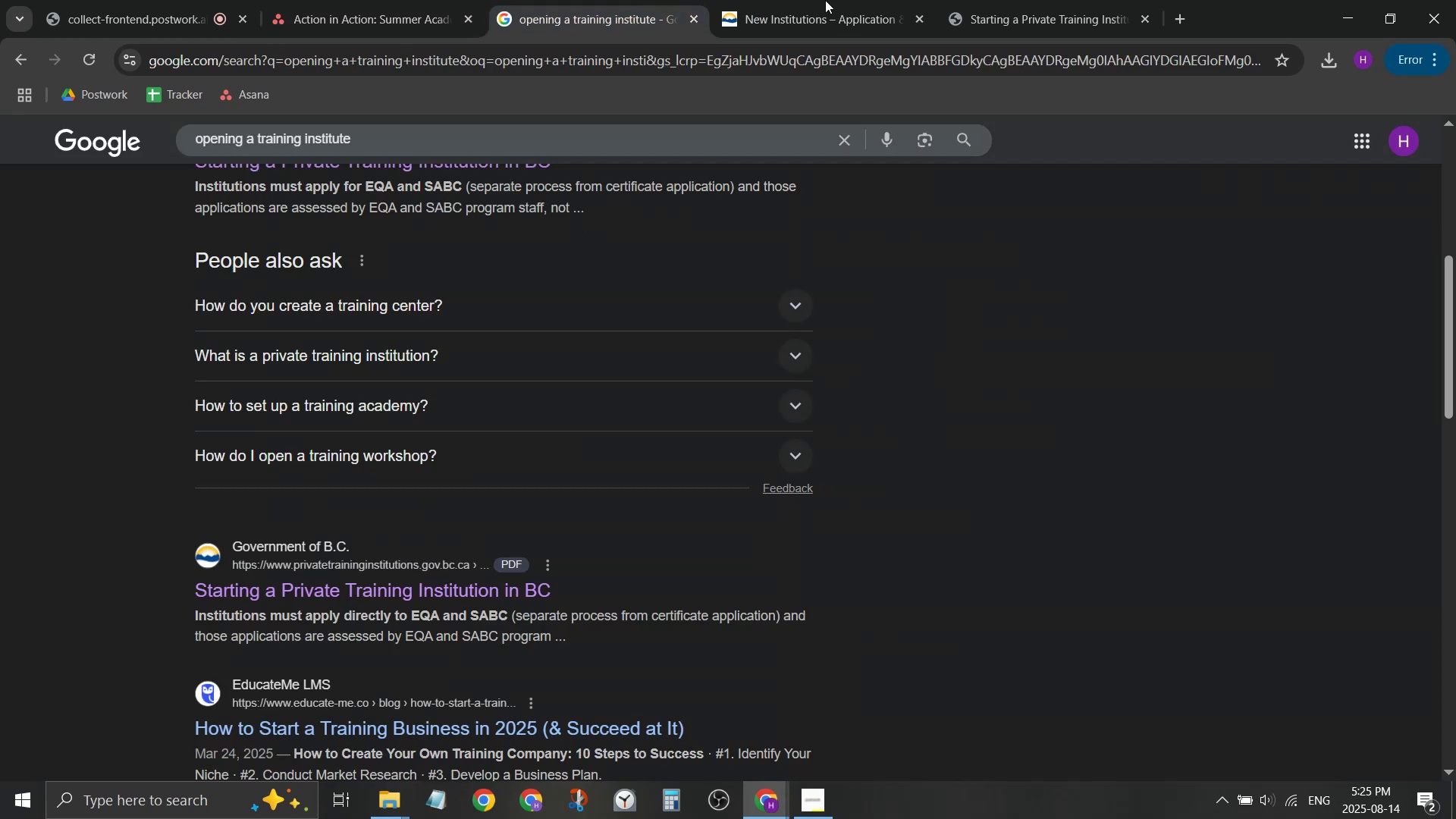 
left_click([829, 0])
 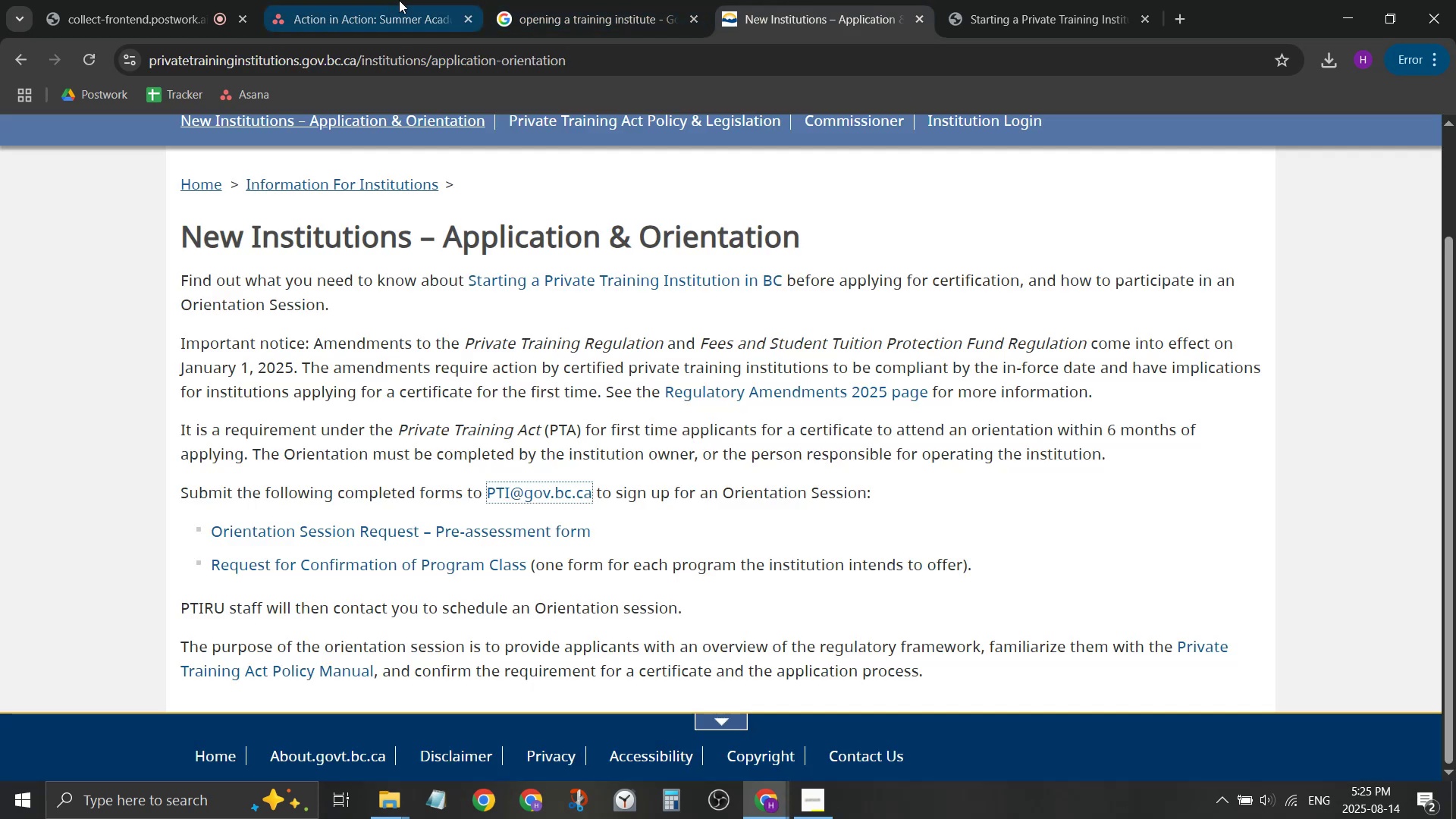 
left_click([398, 0])
 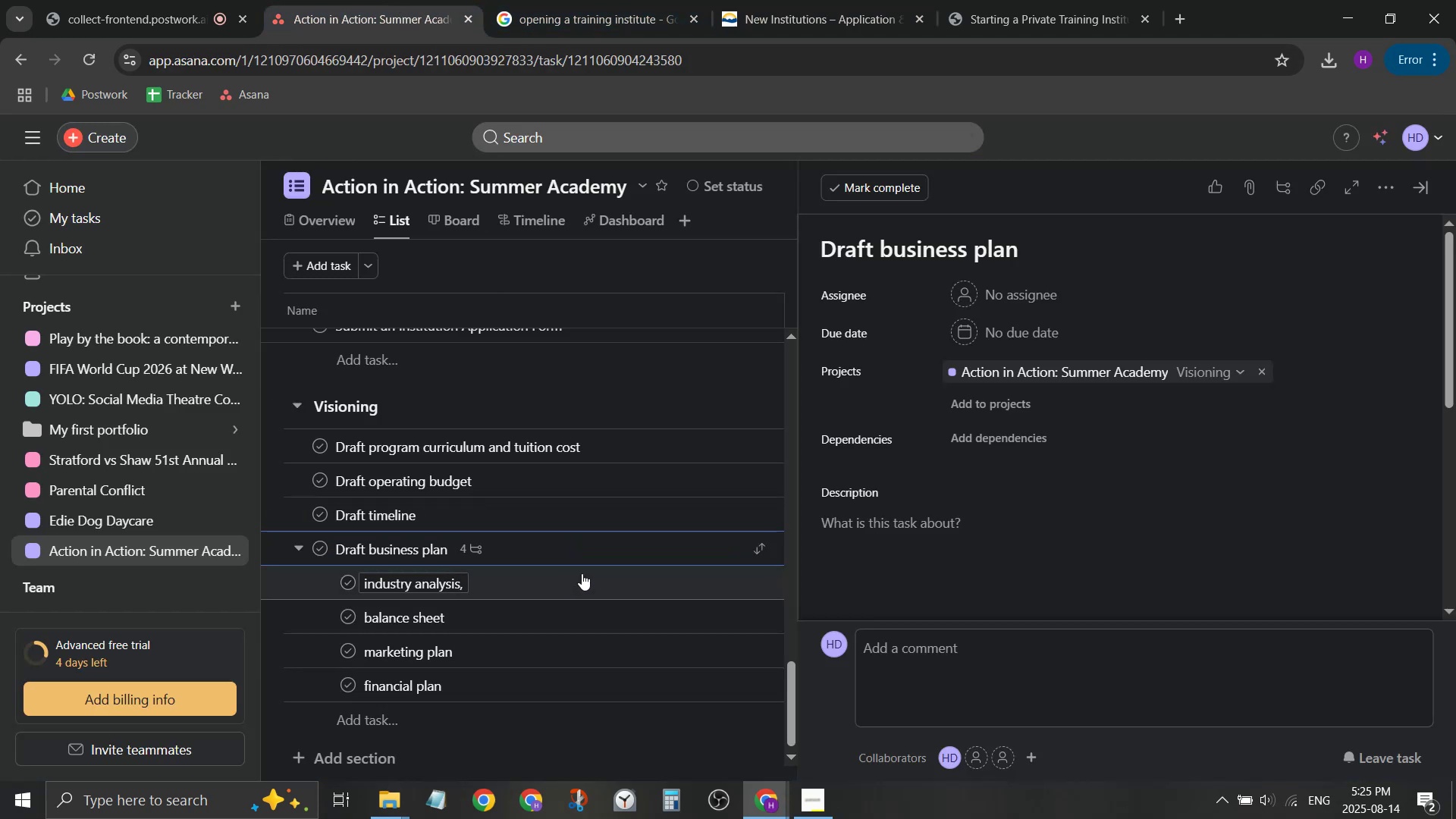 
scroll: coordinate [612, 586], scroll_direction: up, amount: 1.0
 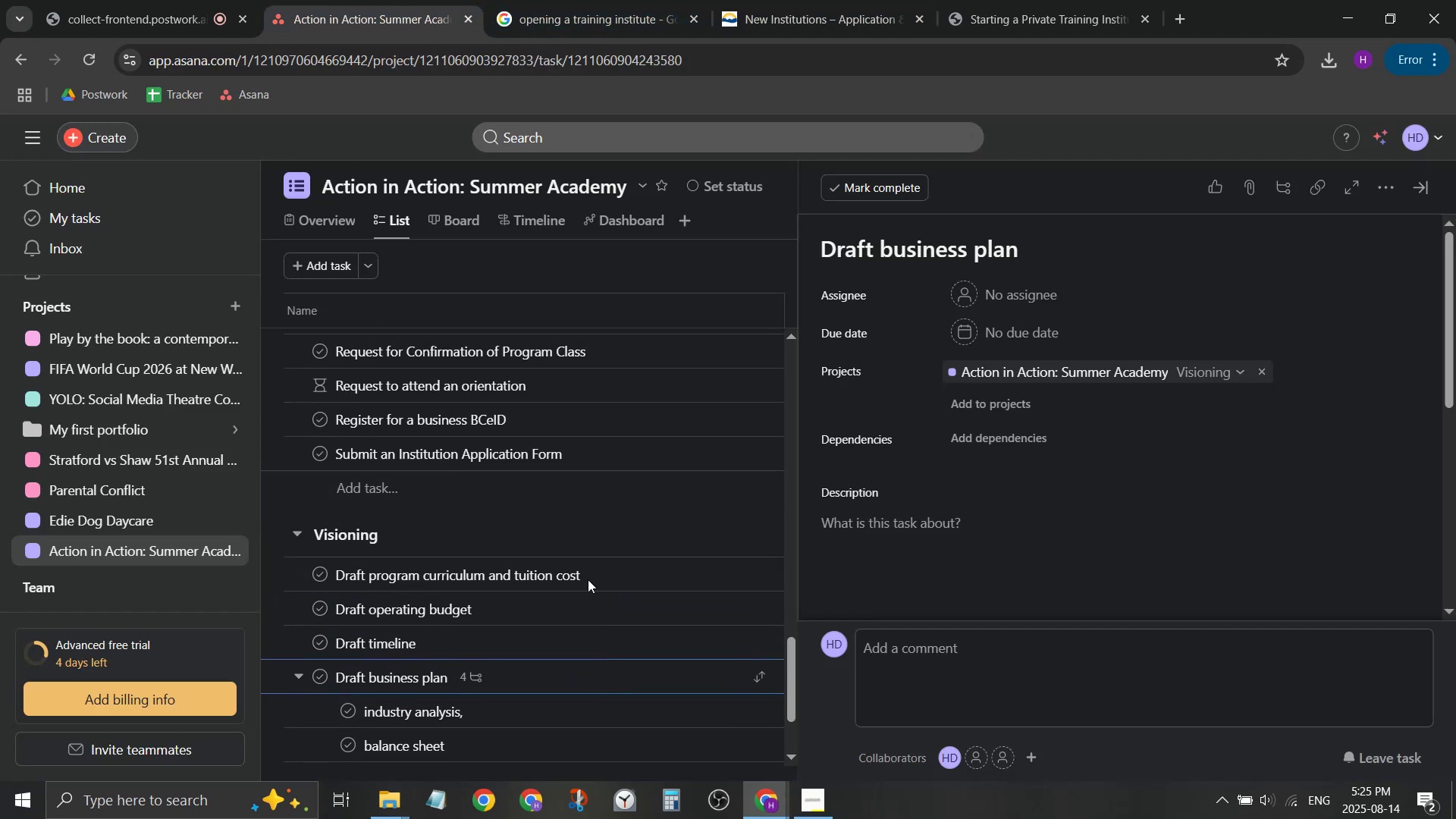 
right_click([573, 679])
 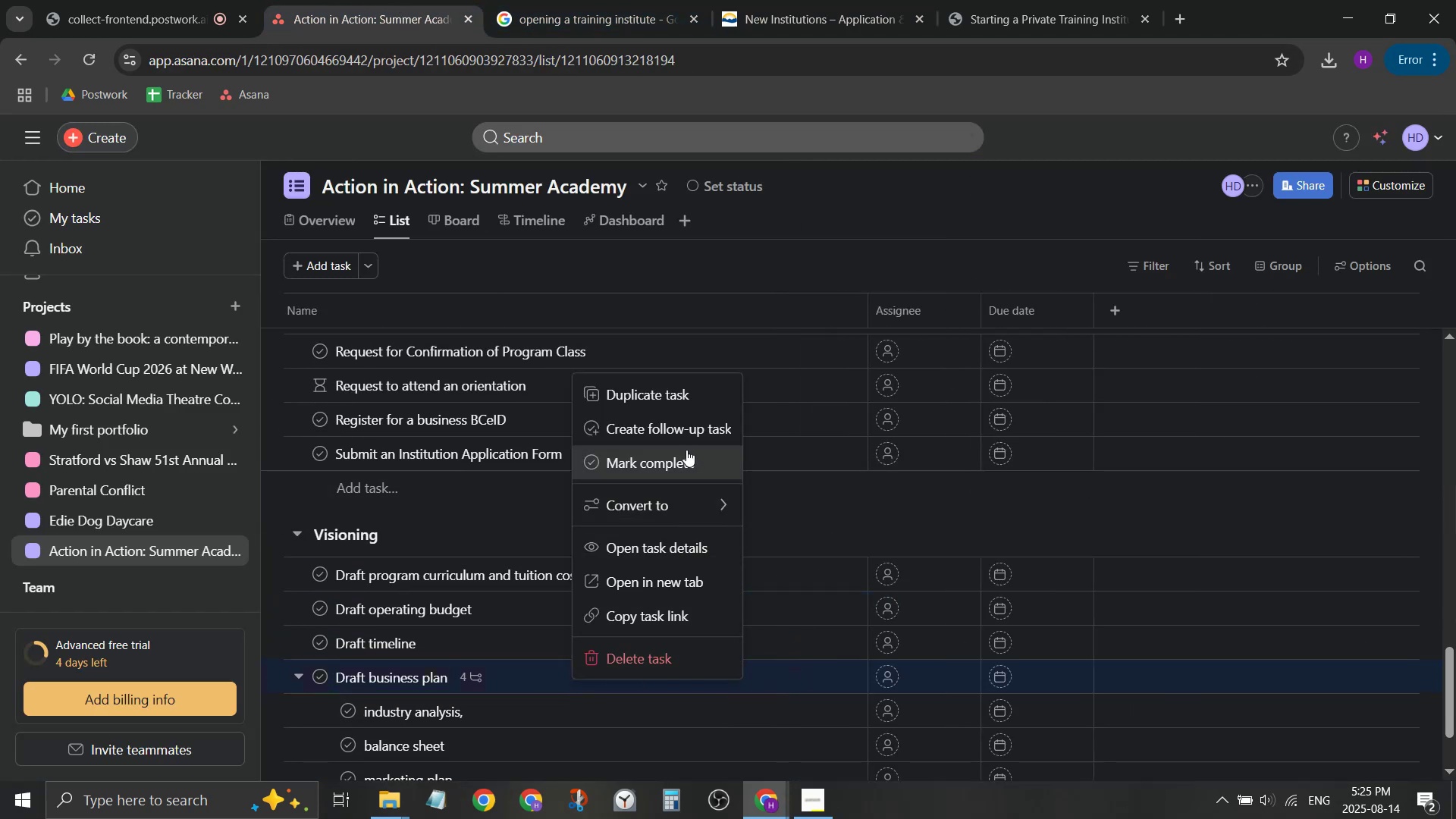 
left_click([499, 676])
 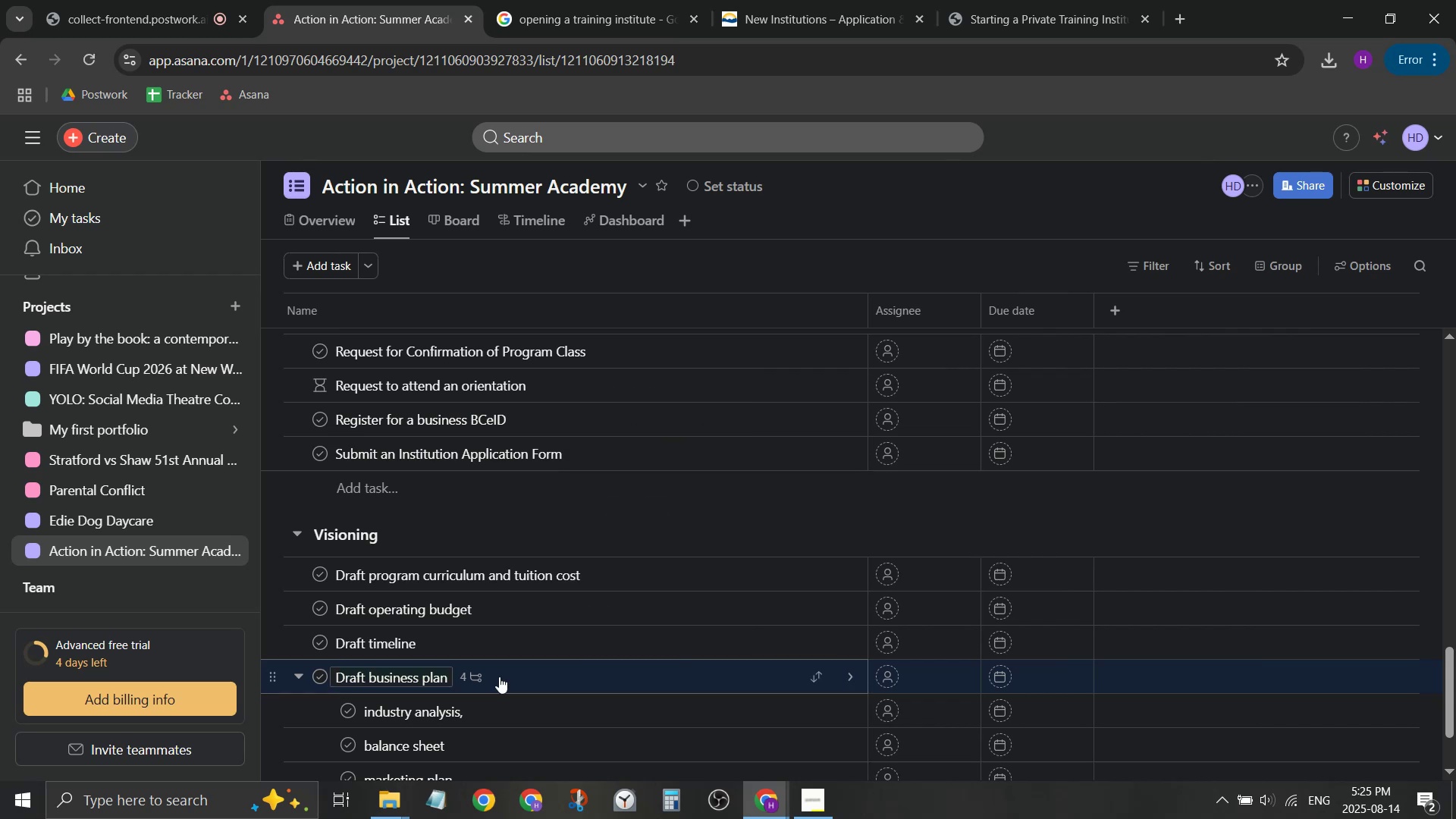 
left_click([499, 676])
 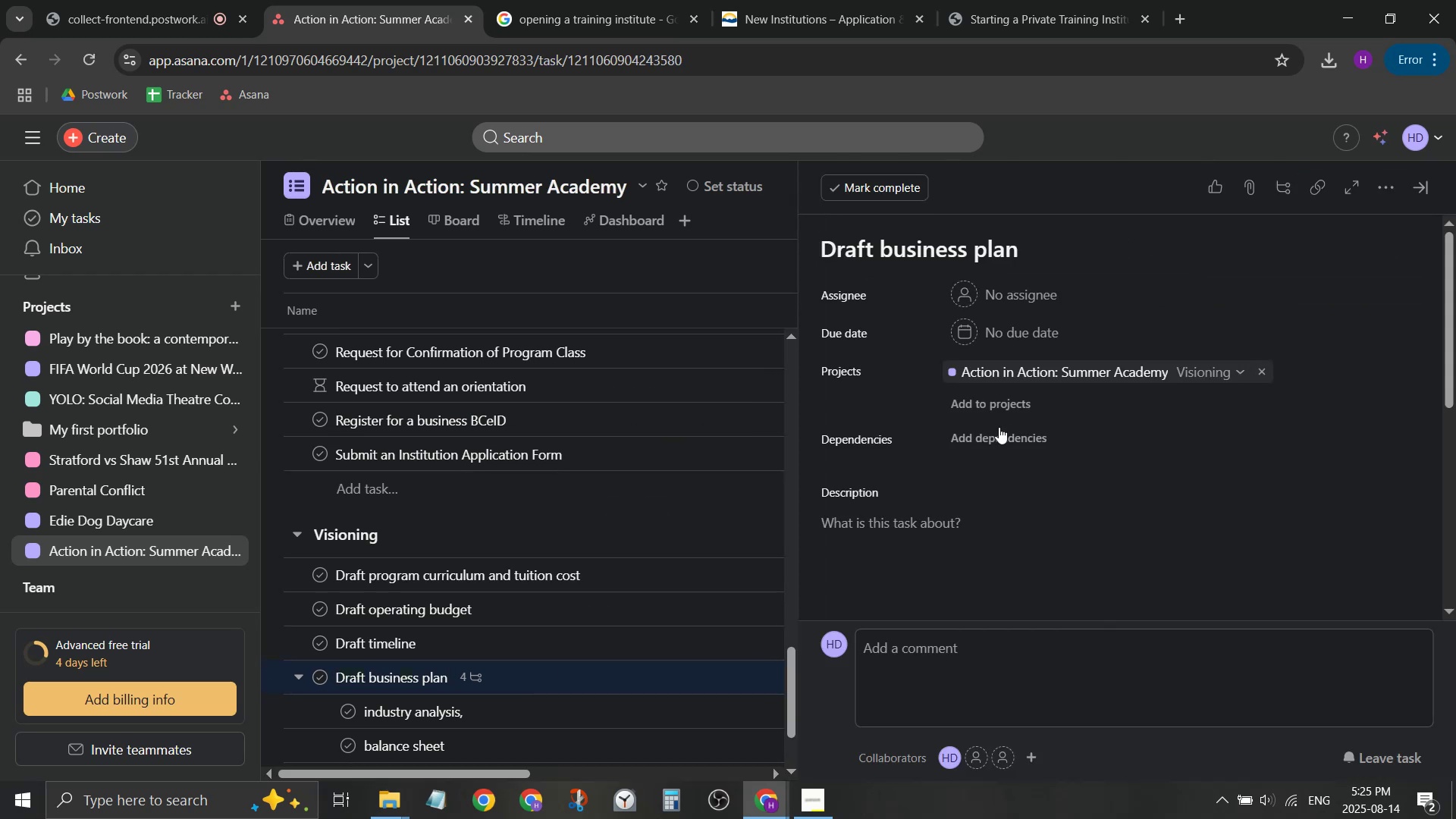 
left_click([984, 436])
 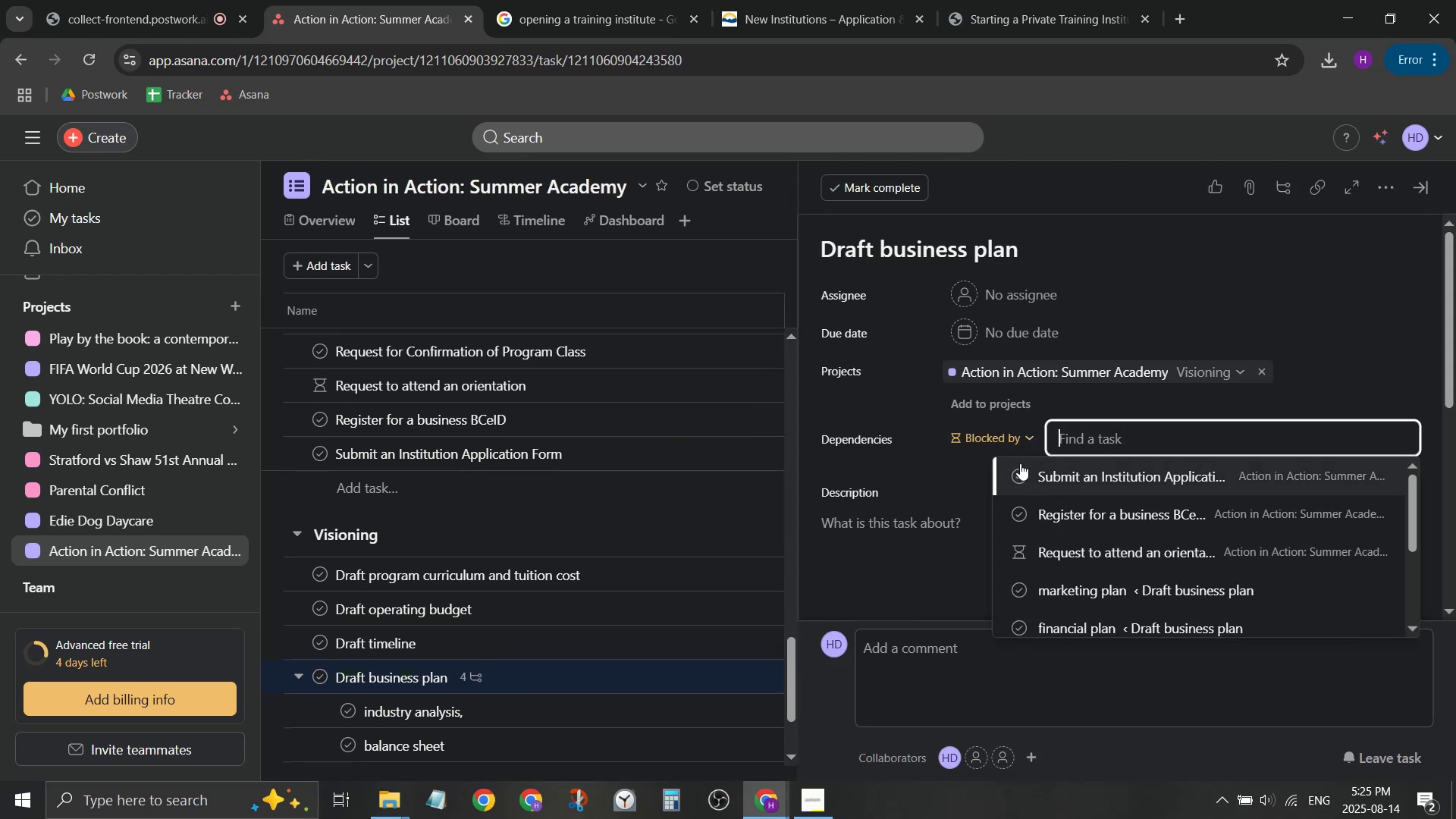 
left_click([1004, 429])
 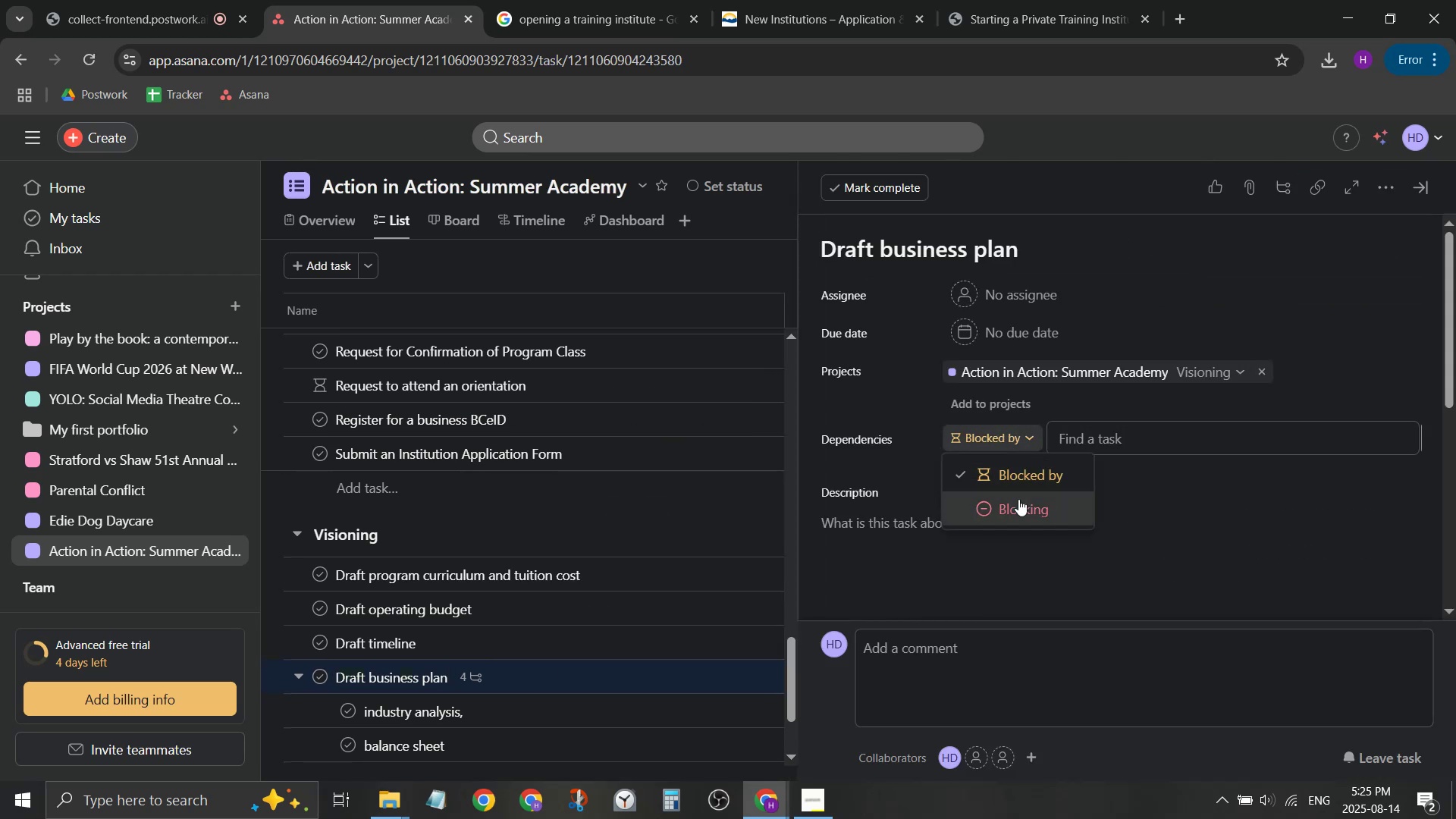 
double_click([1018, 499])
 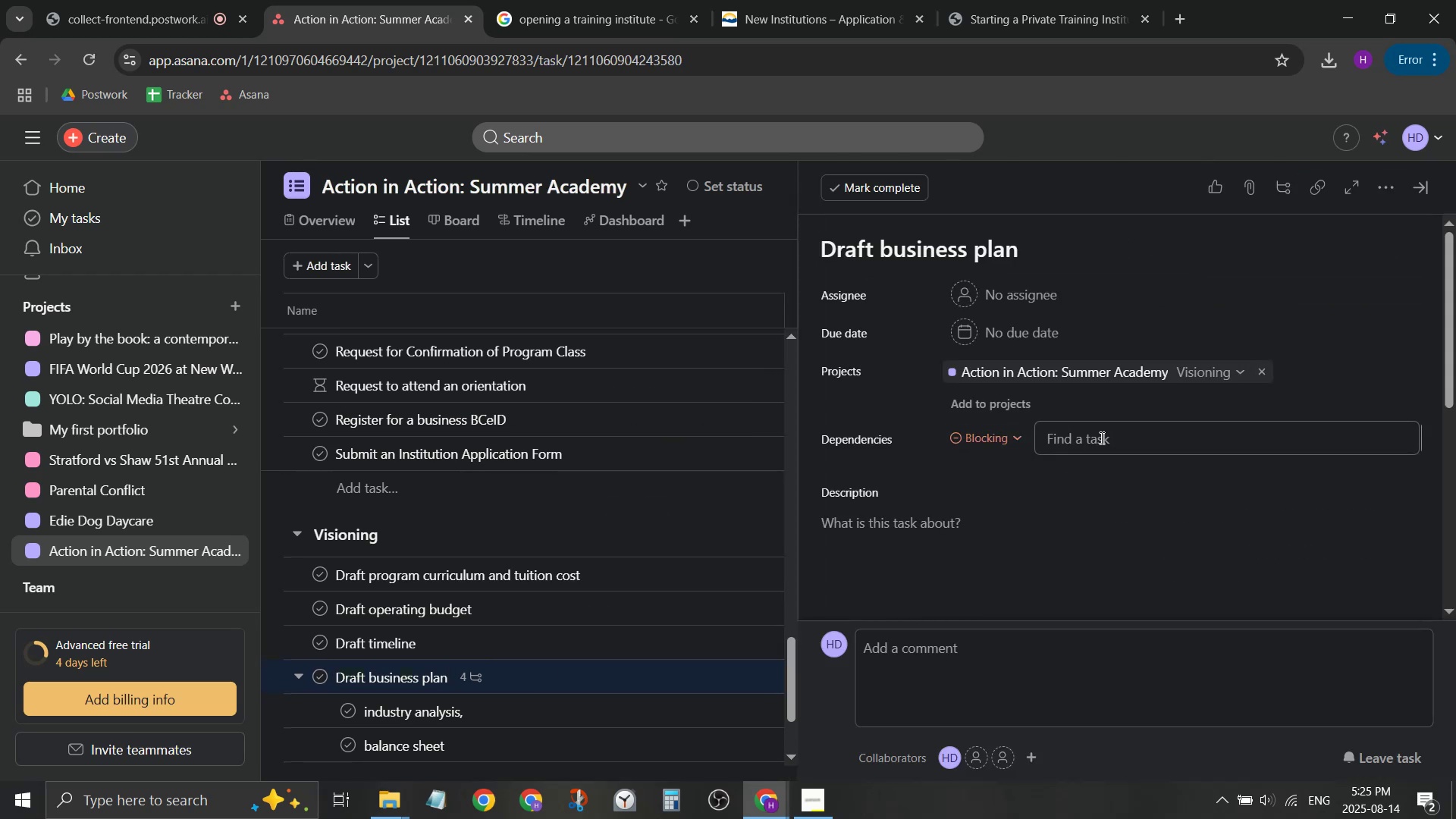 
triple_click([1100, 438])
 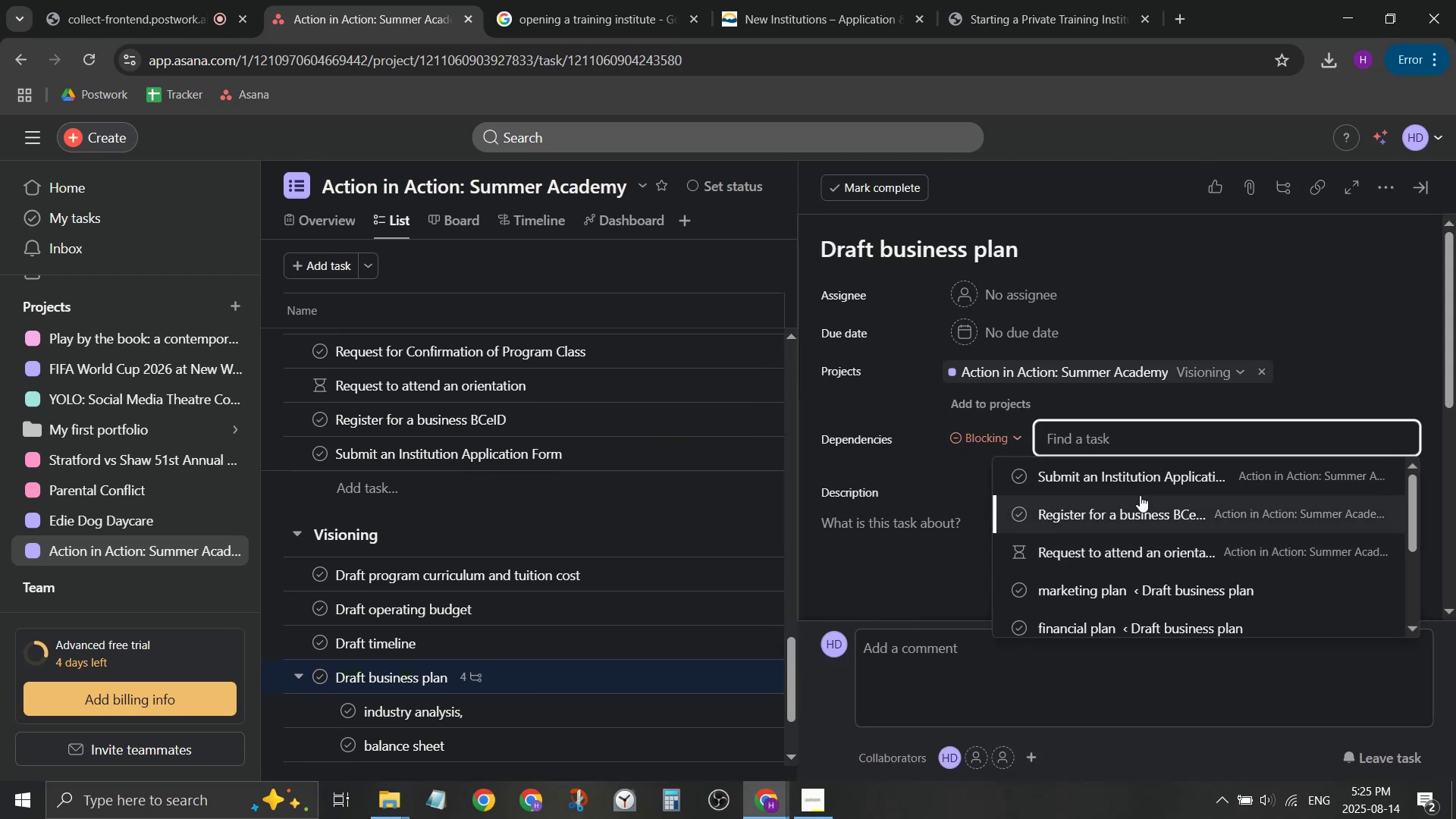 
left_click([1146, 481])
 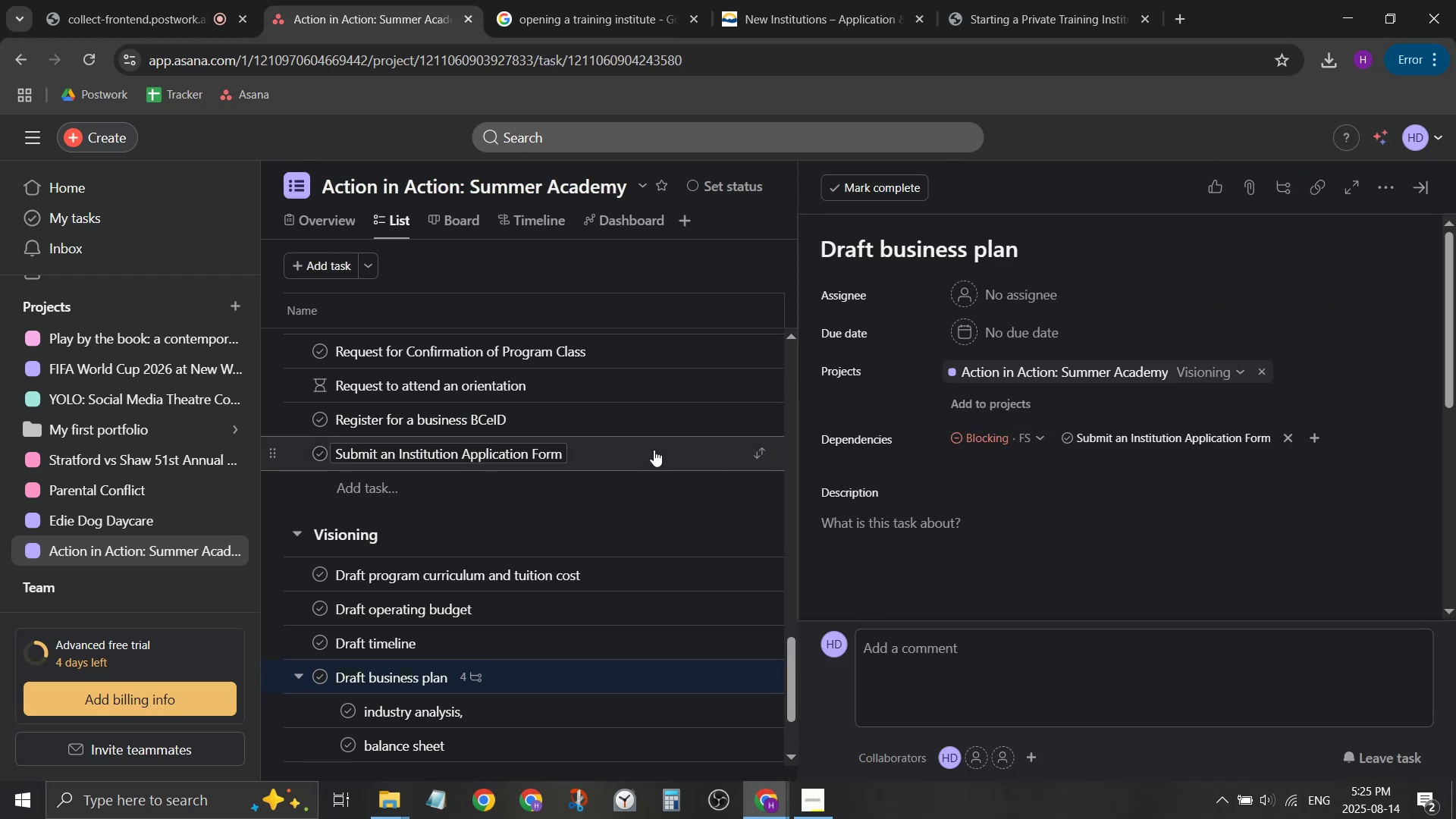 
left_click([654, 450])
 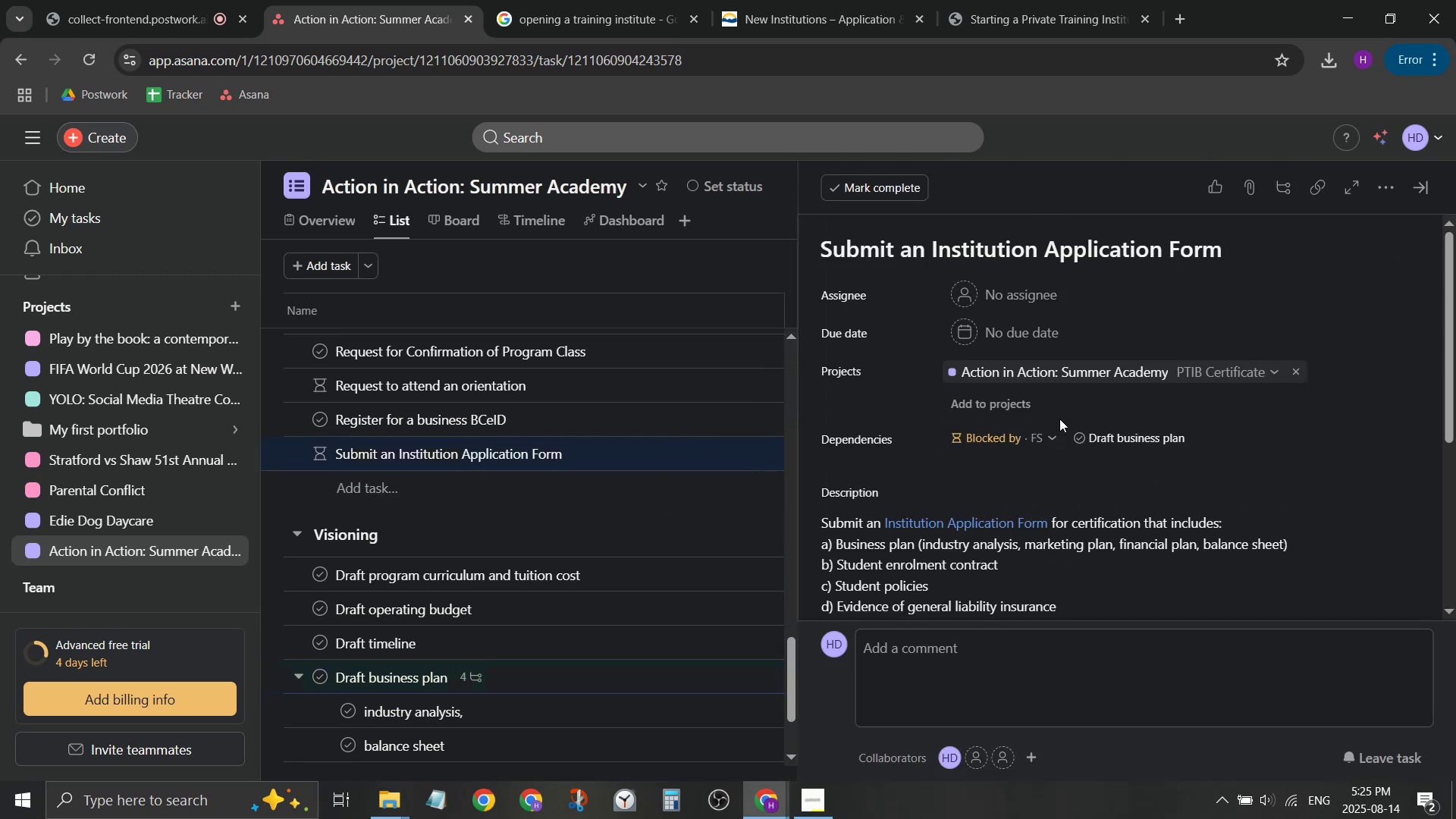 
scroll: coordinate [490, 635], scroll_direction: down, amount: 2.0
 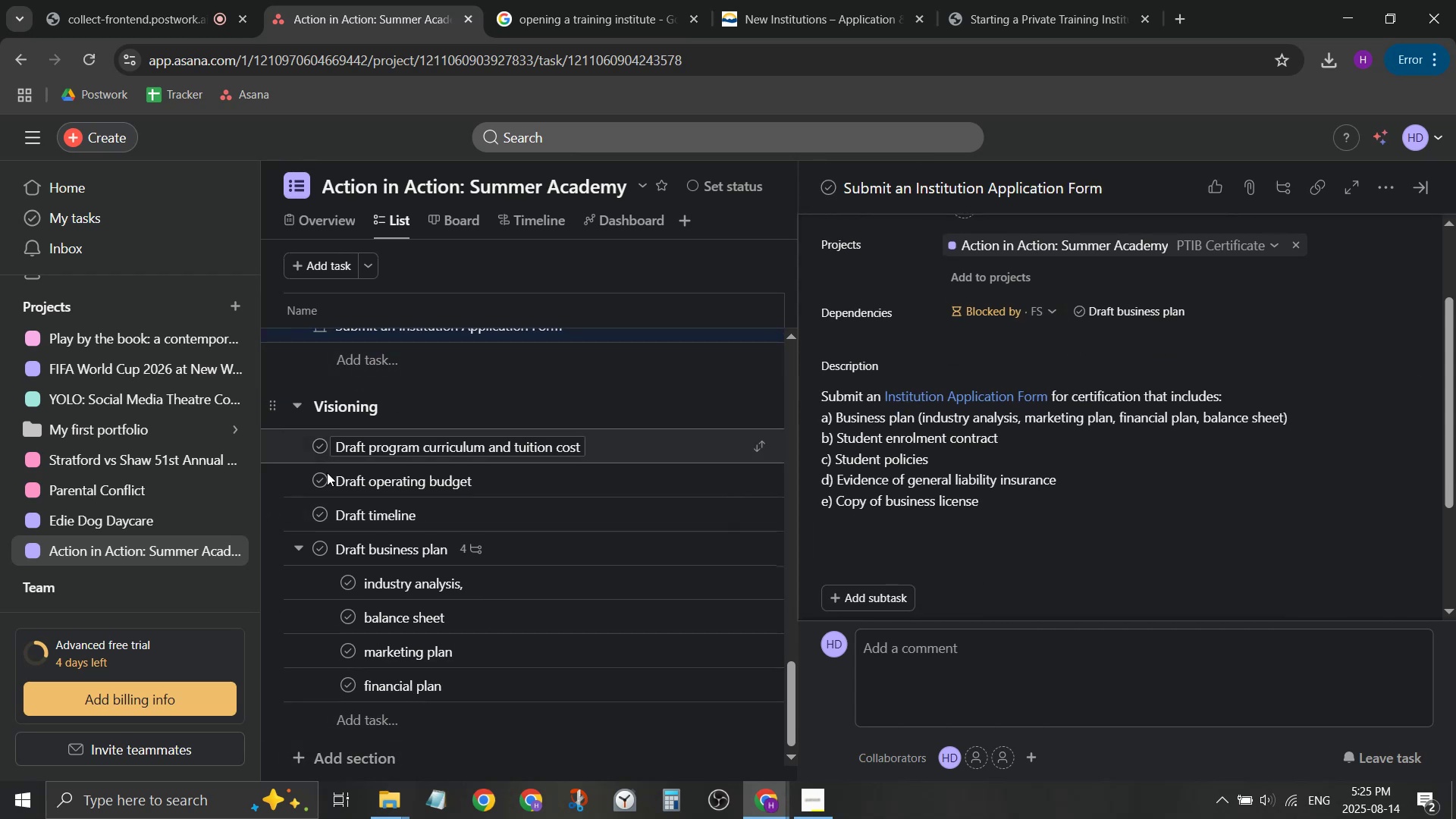 
left_click([349, 724])
 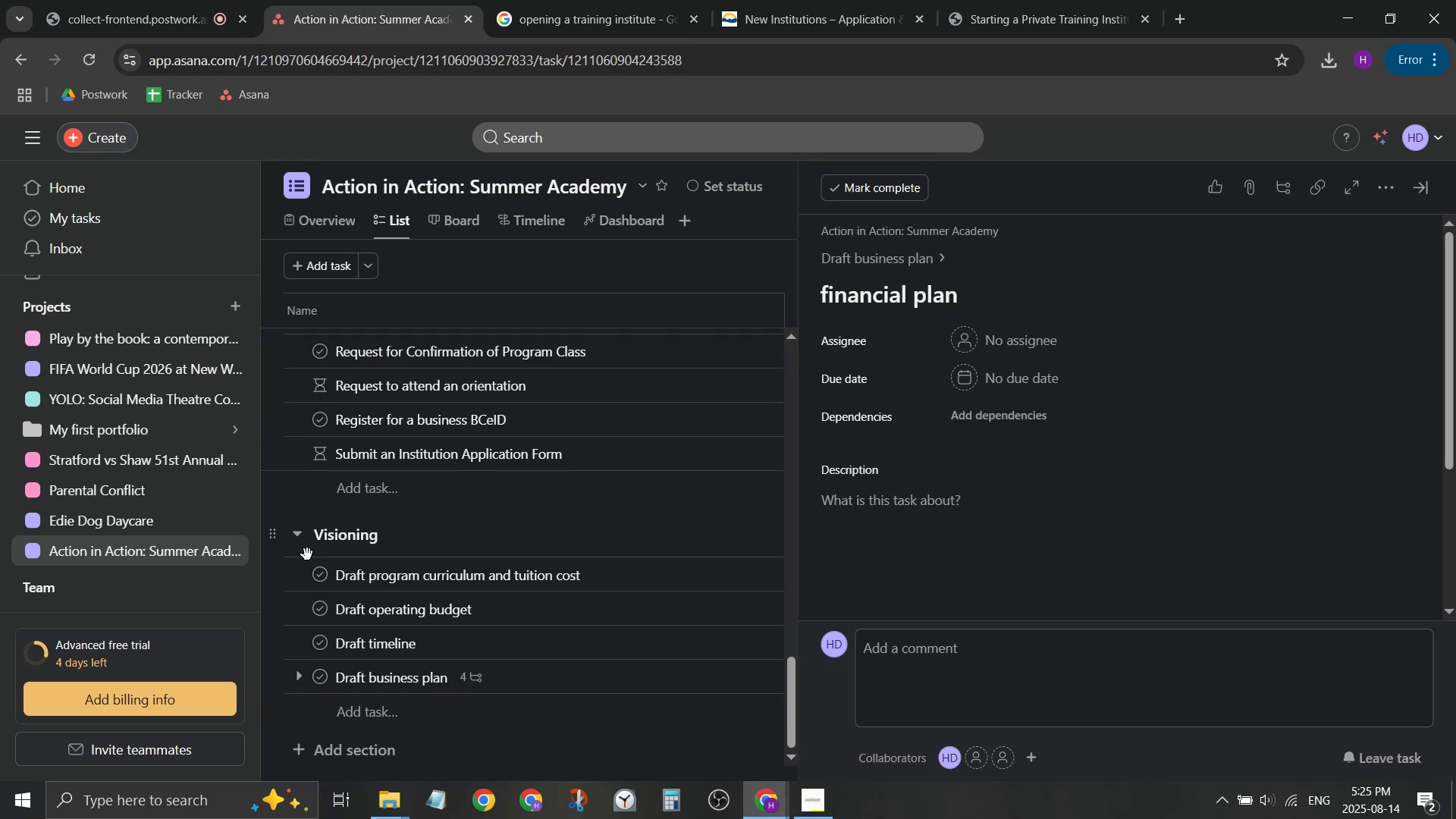 
left_click([373, 713])
 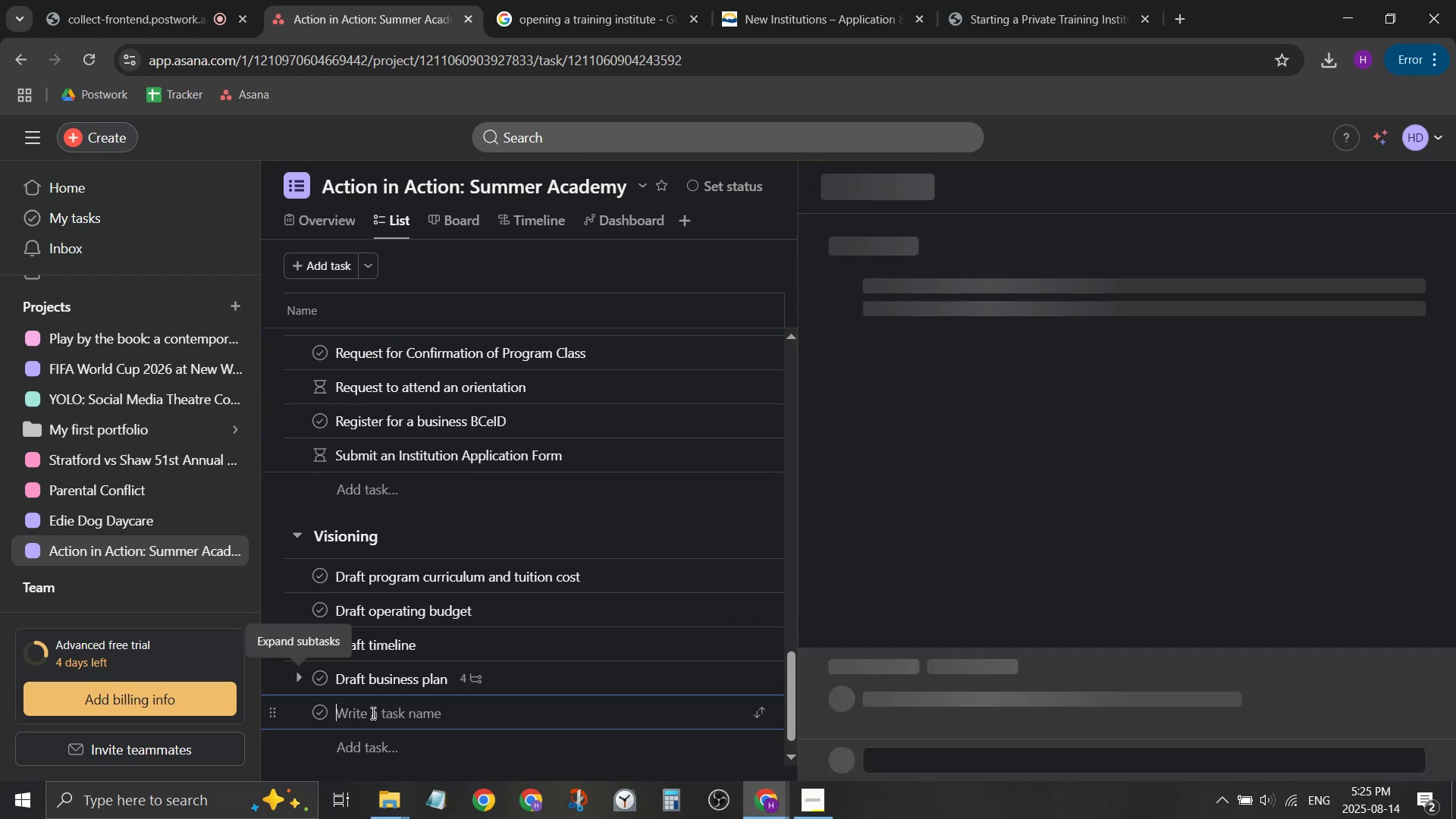 
type(Draft student n)
key(Backspace)
type(enrollment contract)
 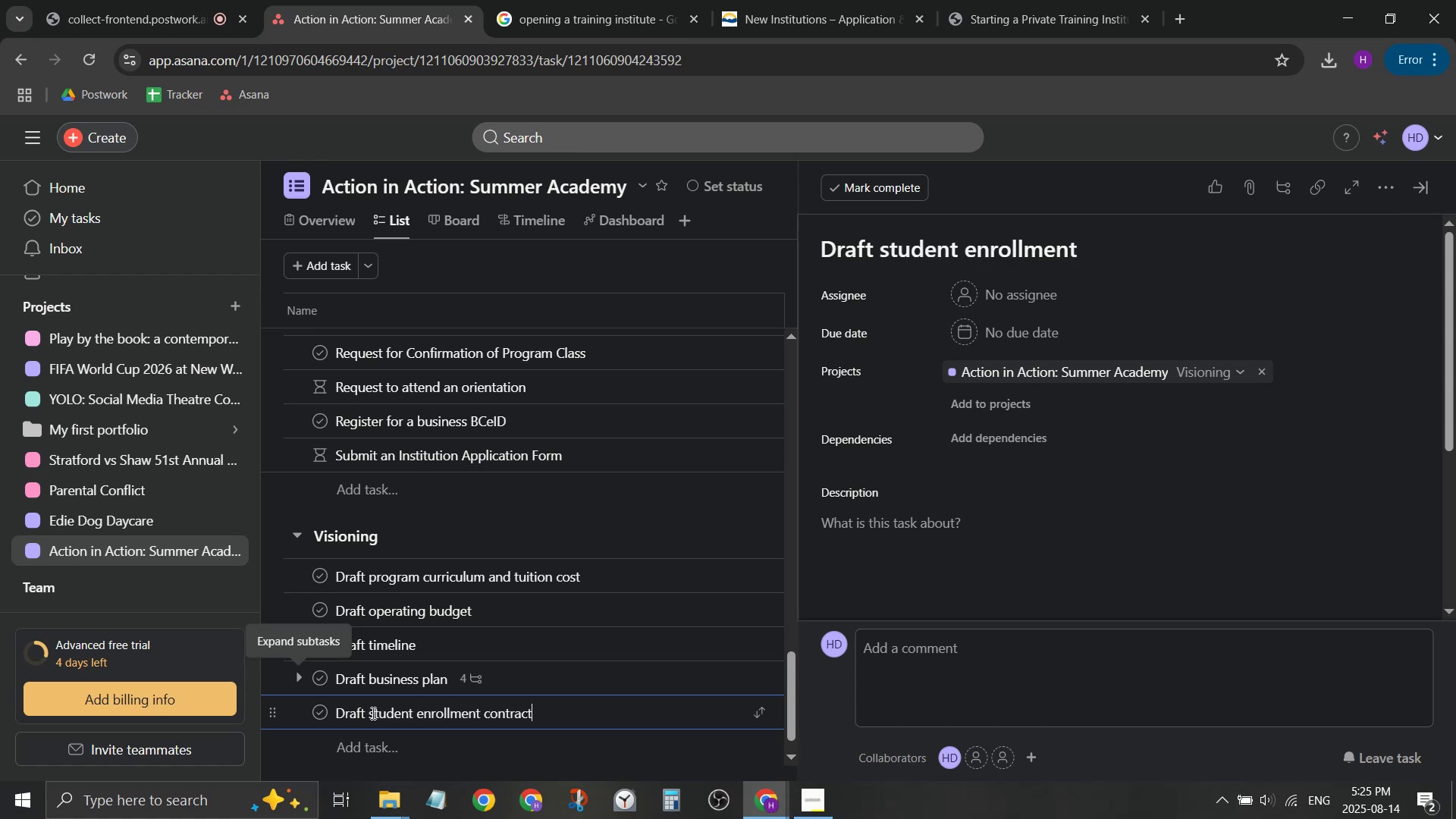 
key(Enter)
 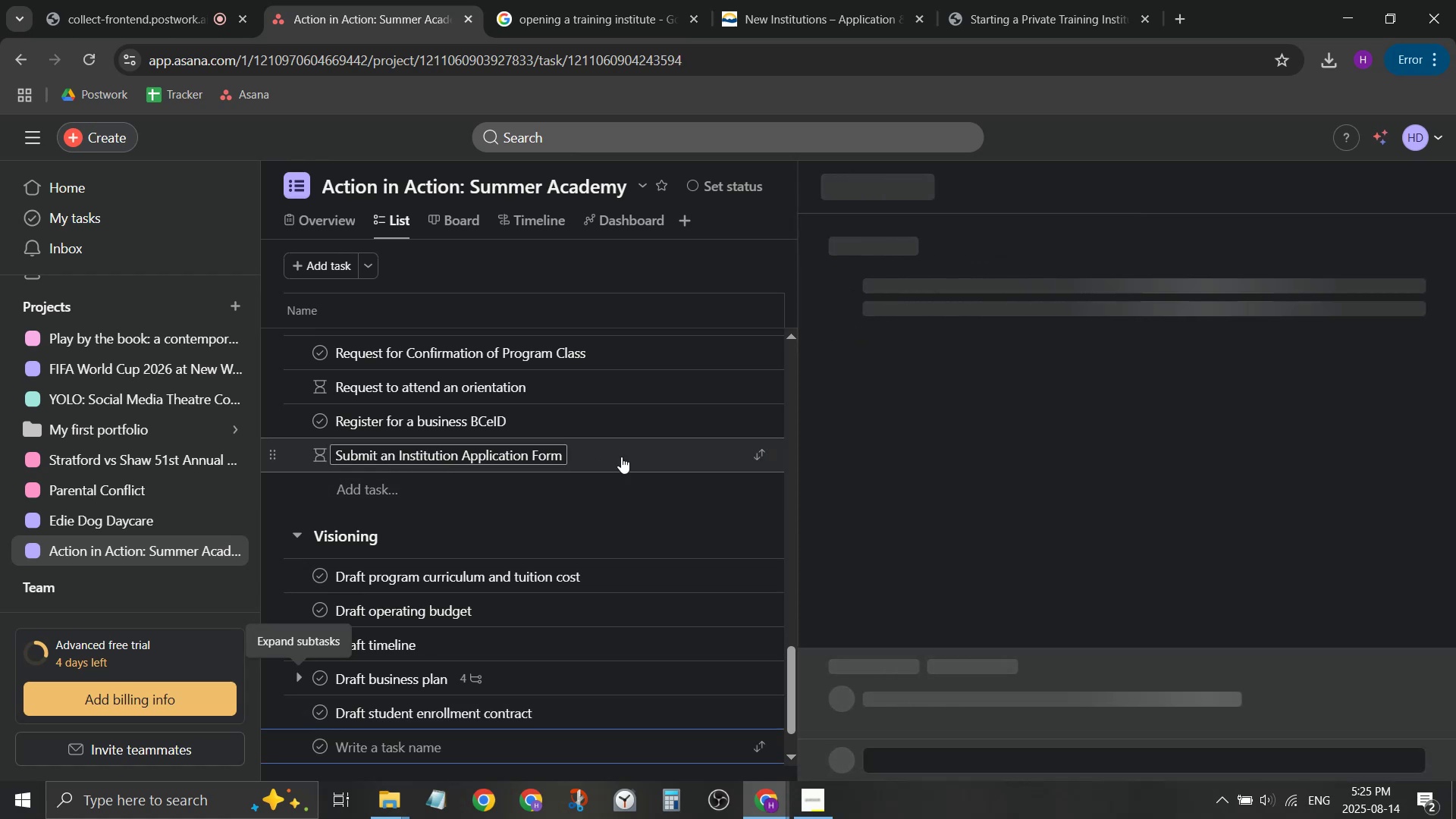 
left_click([628, 457])
 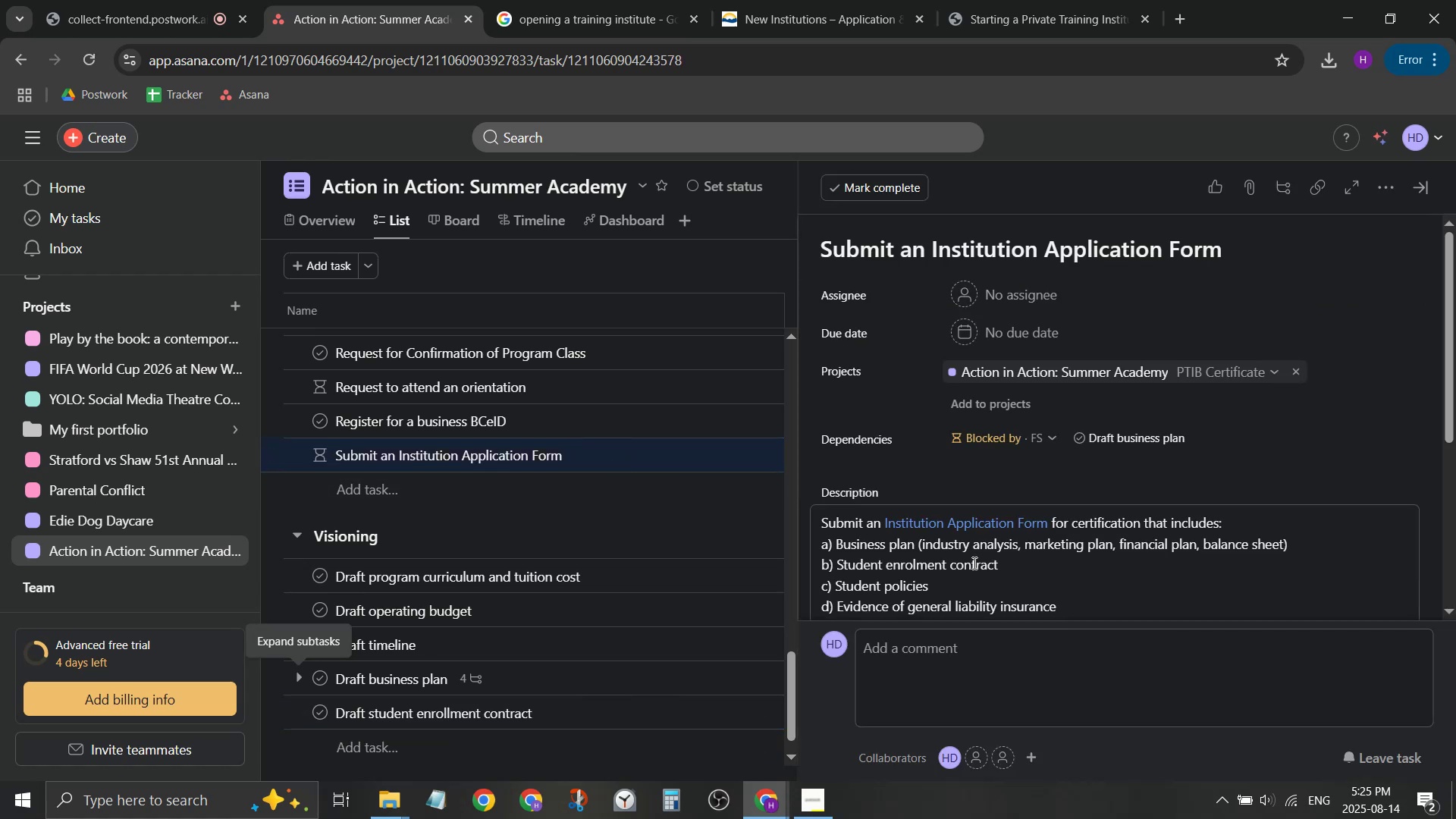 
scroll: coordinate [950, 582], scroll_direction: down, amount: 1.0
 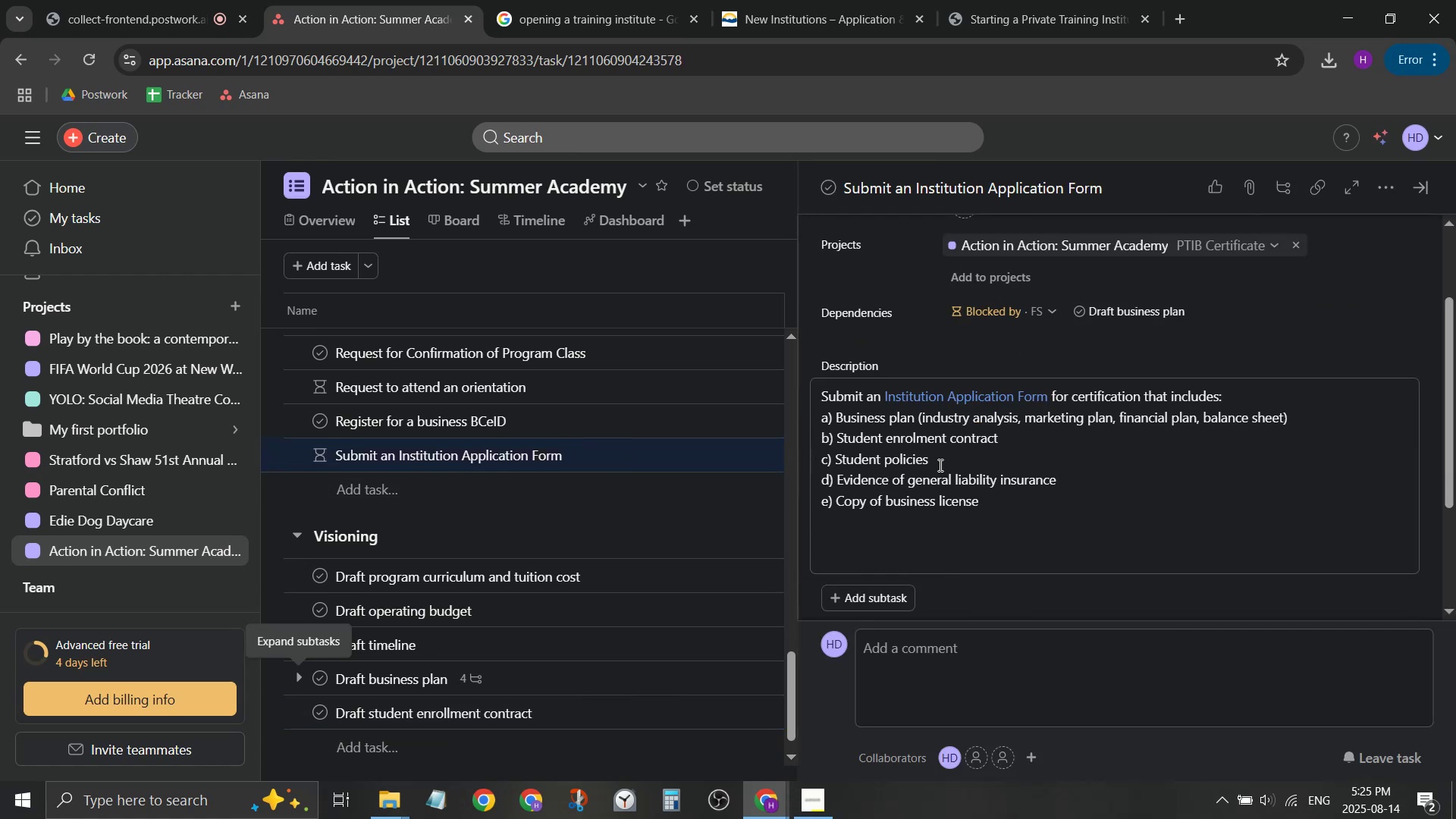 
left_click_drag(start_coordinate=[939, 465], to_coordinate=[833, 466])
 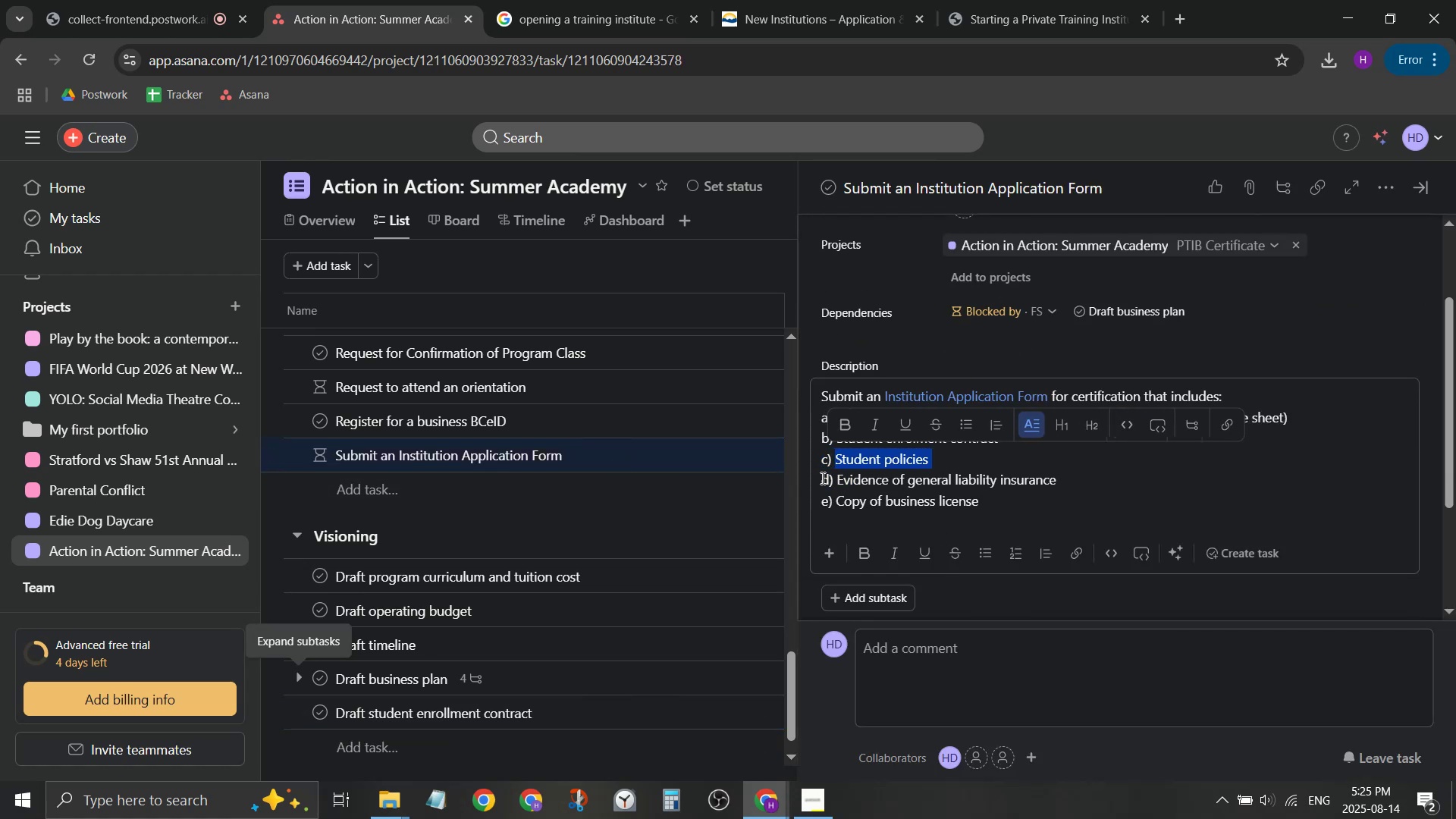 
key(Control+C)
 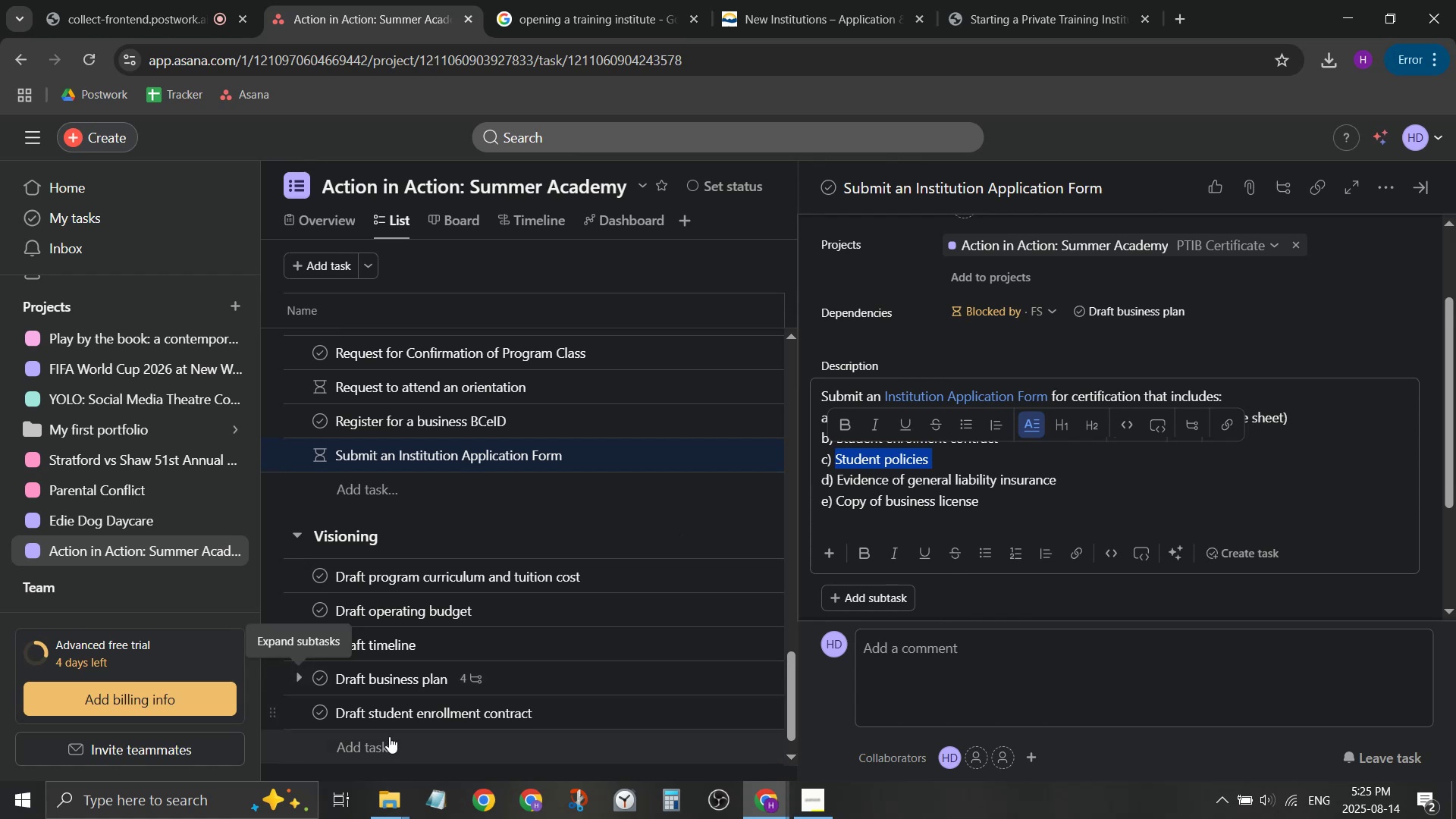 
left_click([389, 736])
 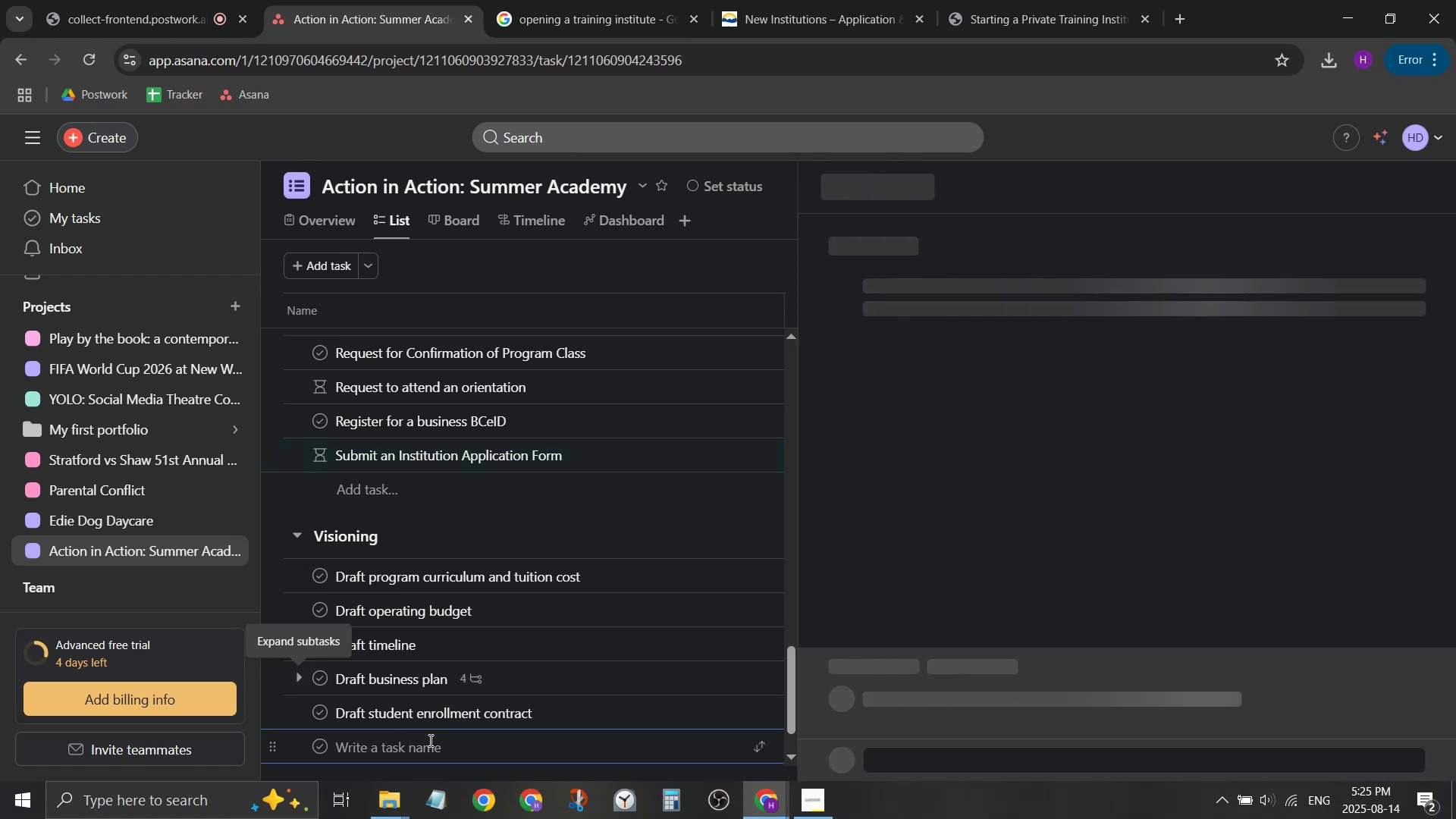 
type(Draft )
 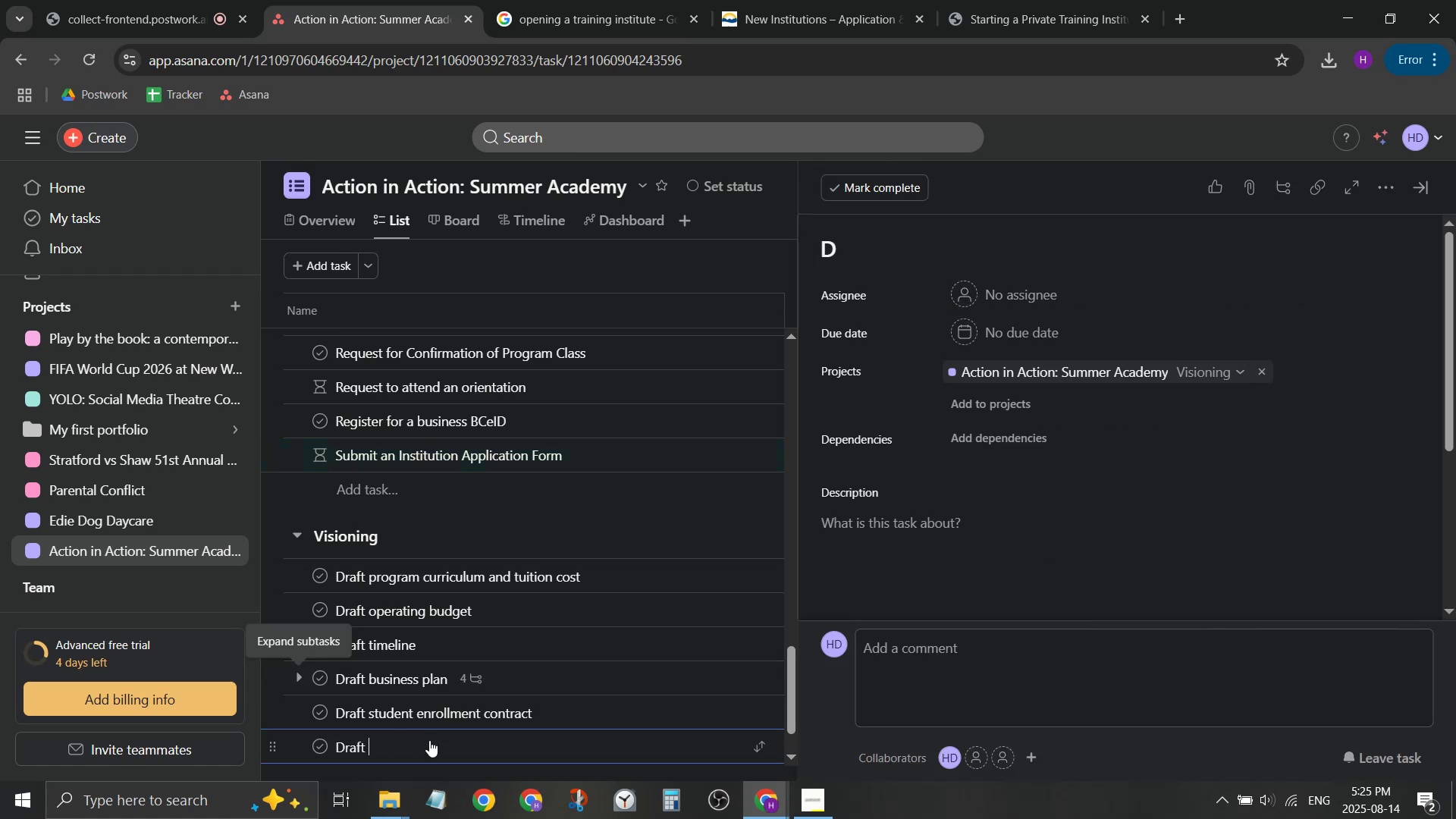 
key(Control+ControlLeft)
 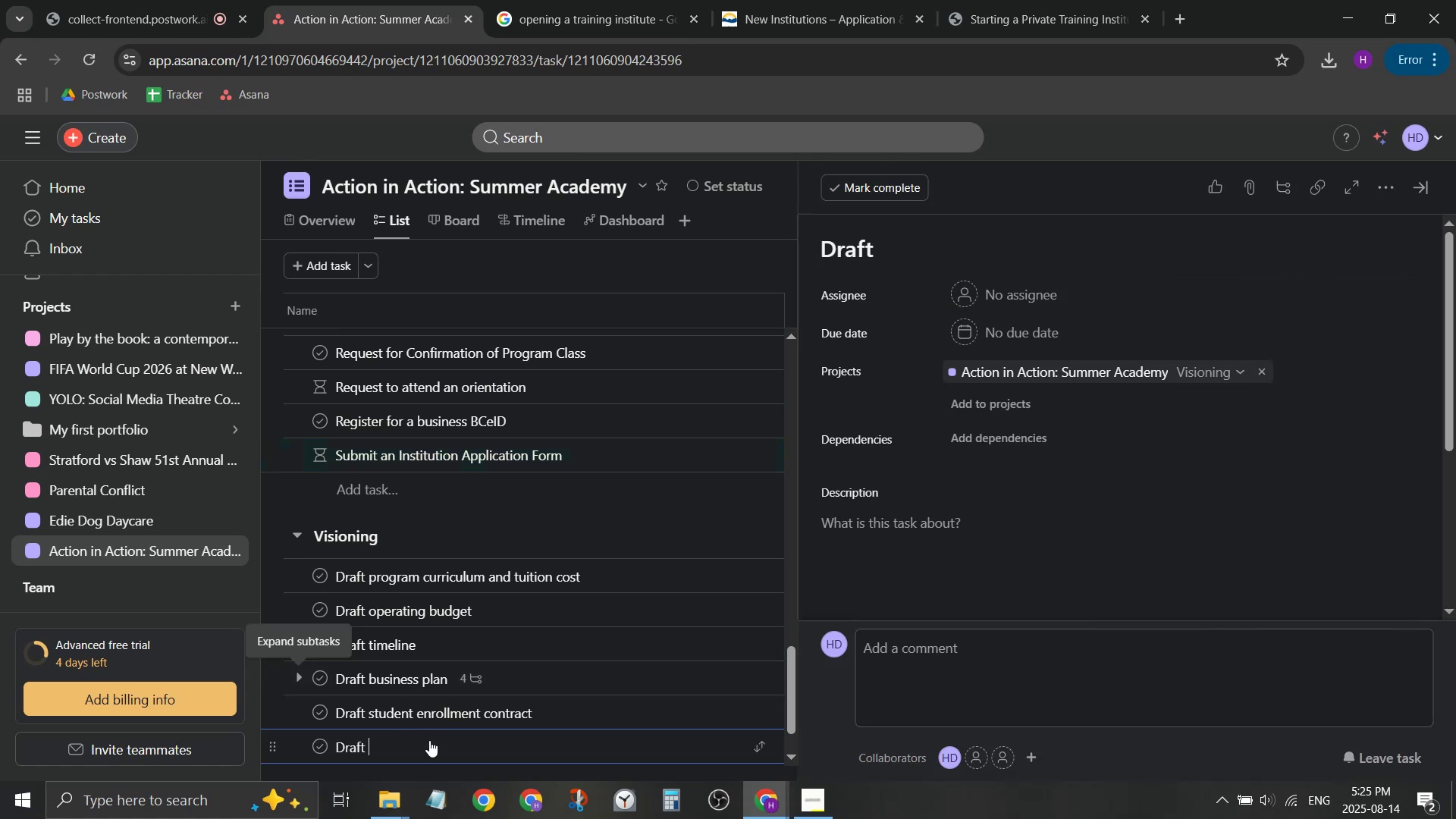 
key(Control+V)
 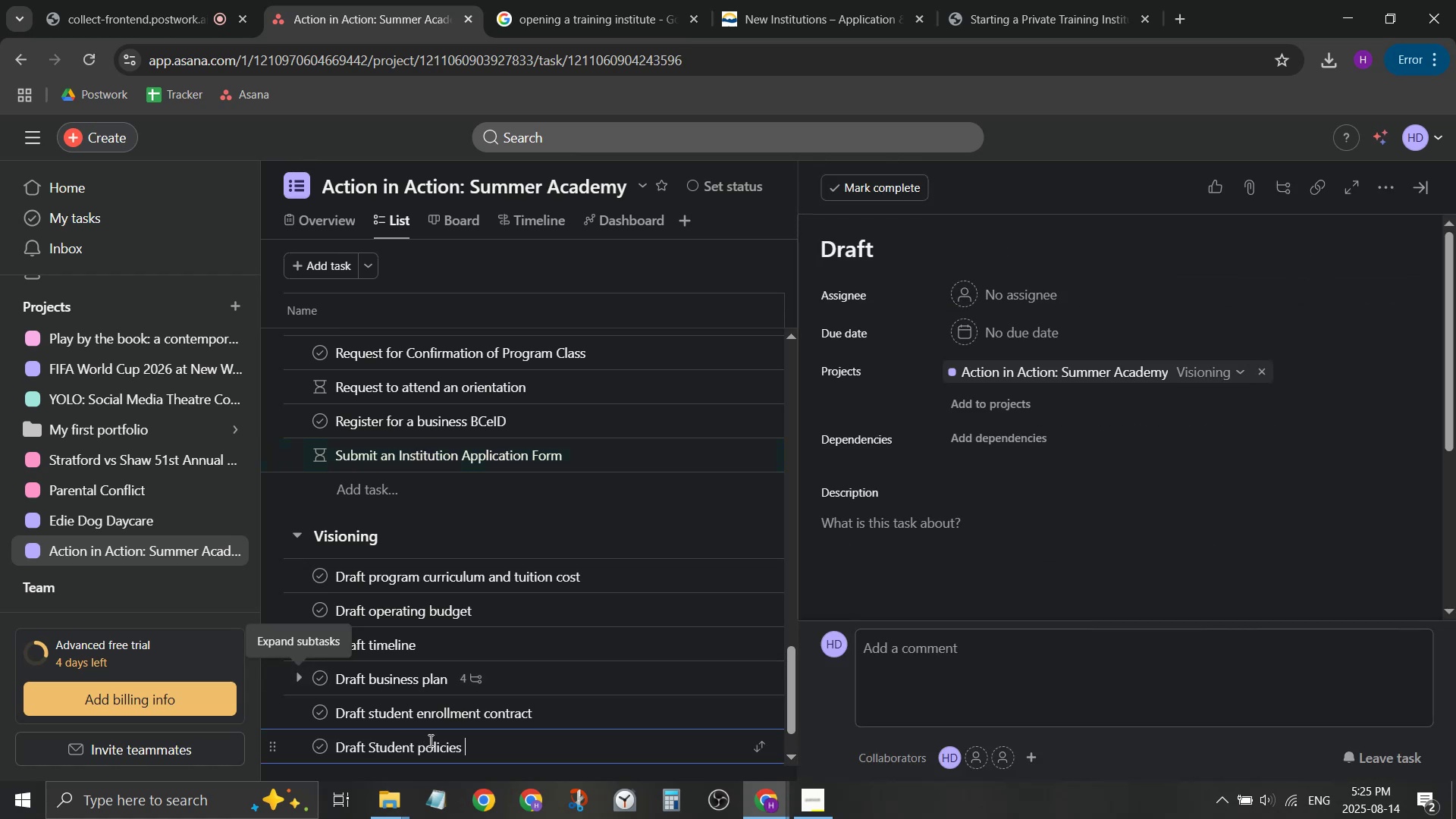 
key(Enter)
 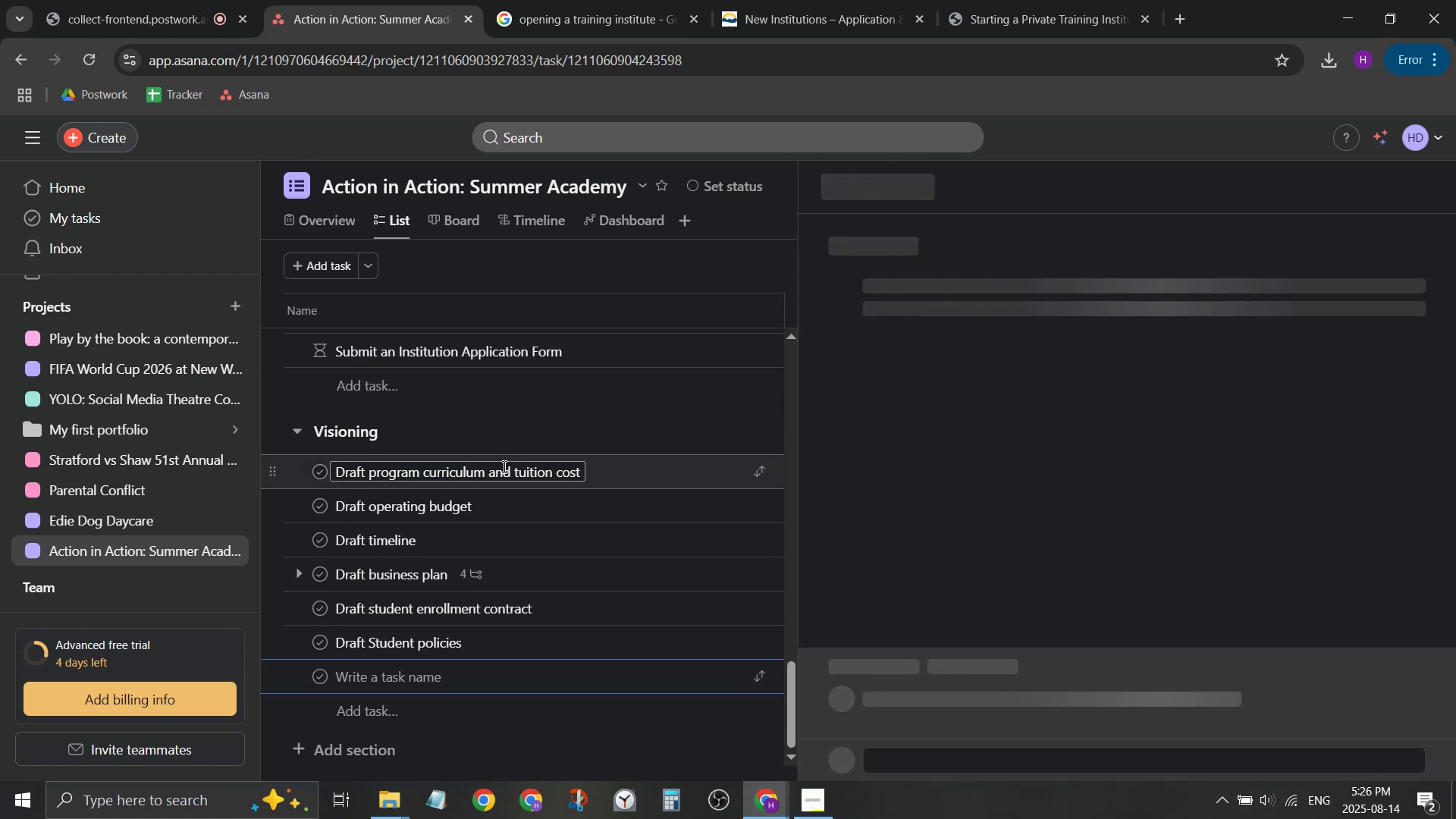 
scroll: coordinate [548, 488], scroll_direction: up, amount: 1.0
 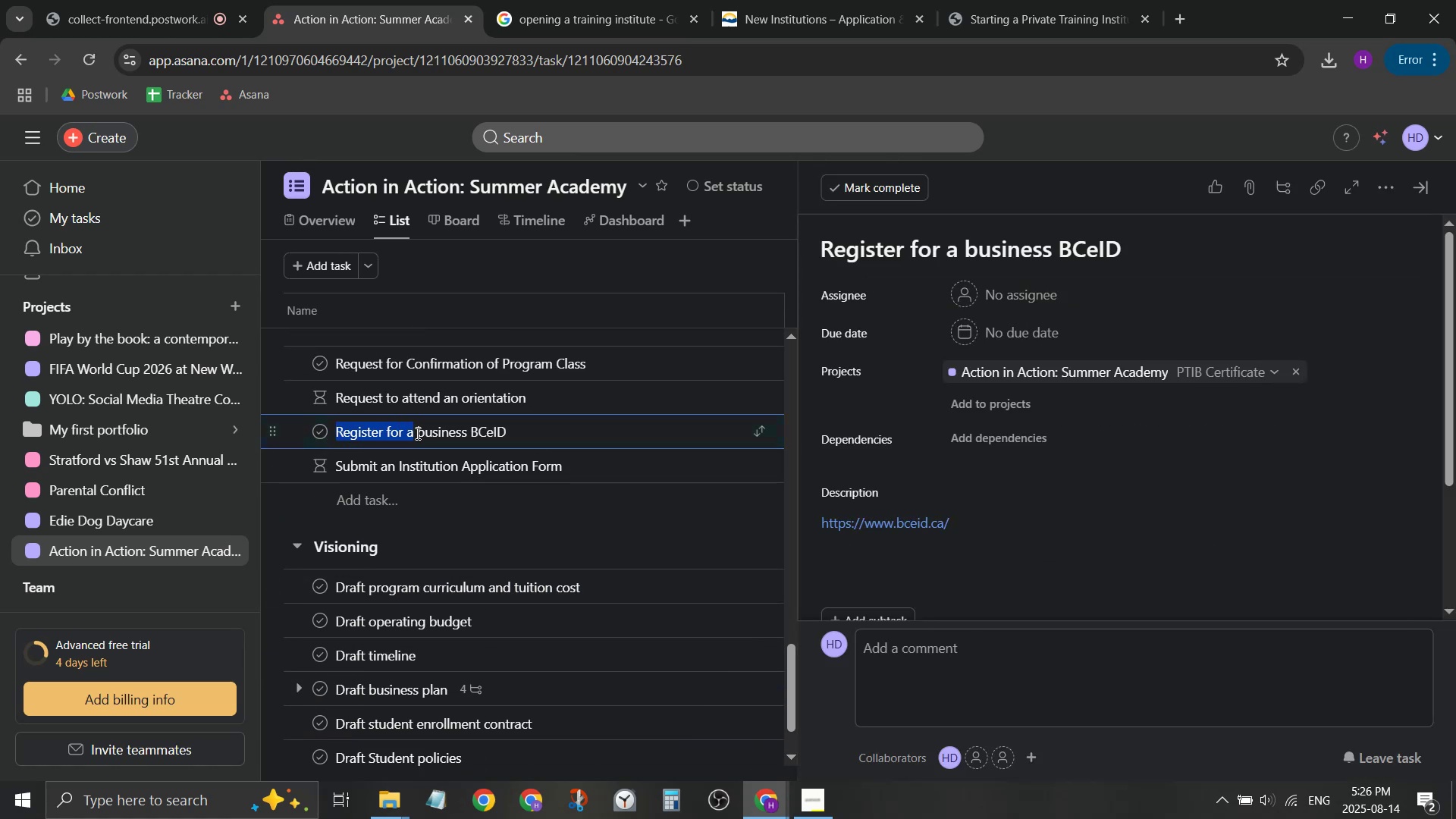 
wait(5.49)
 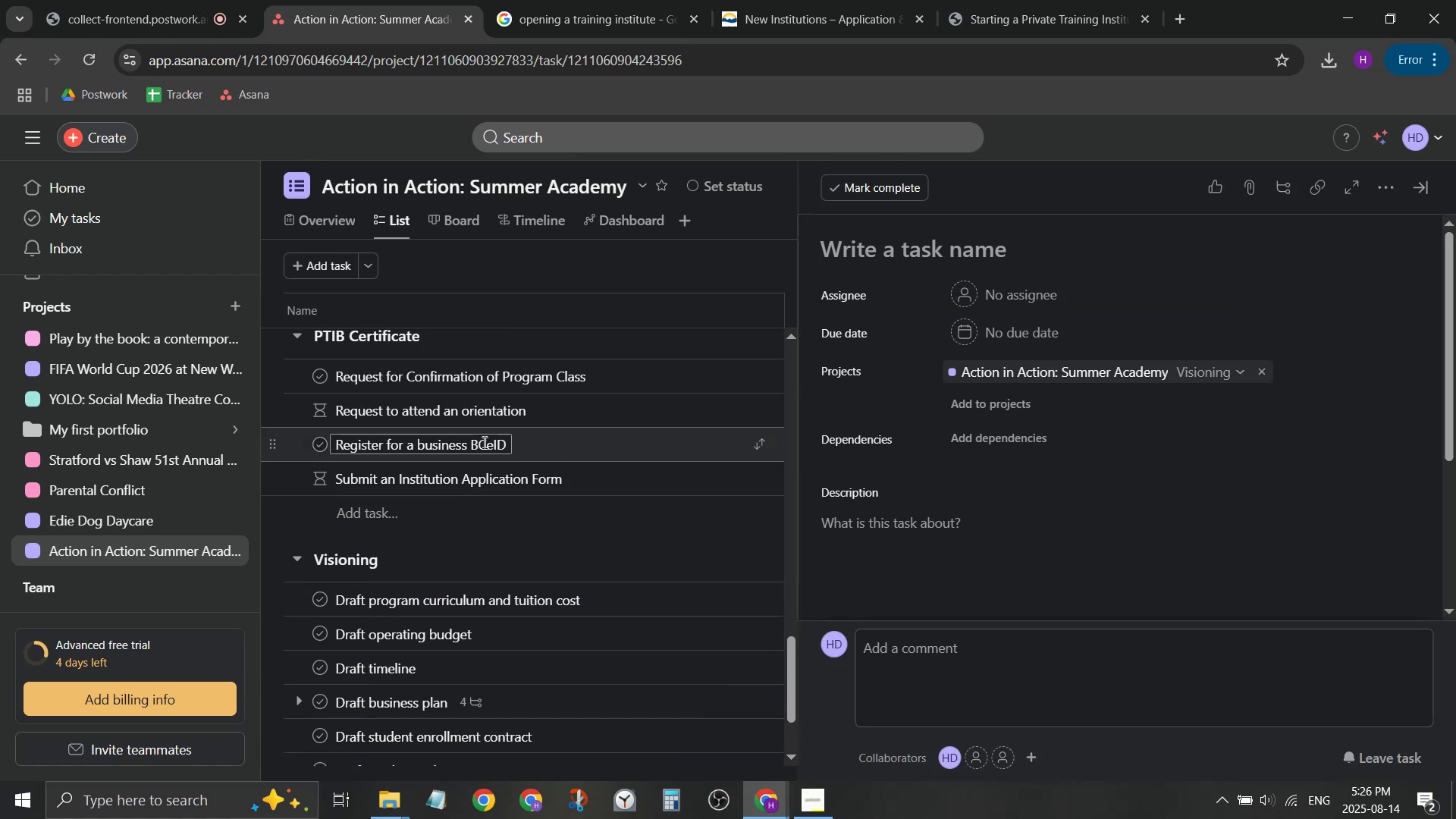 
type(Apply to be )
key(Backspace)
 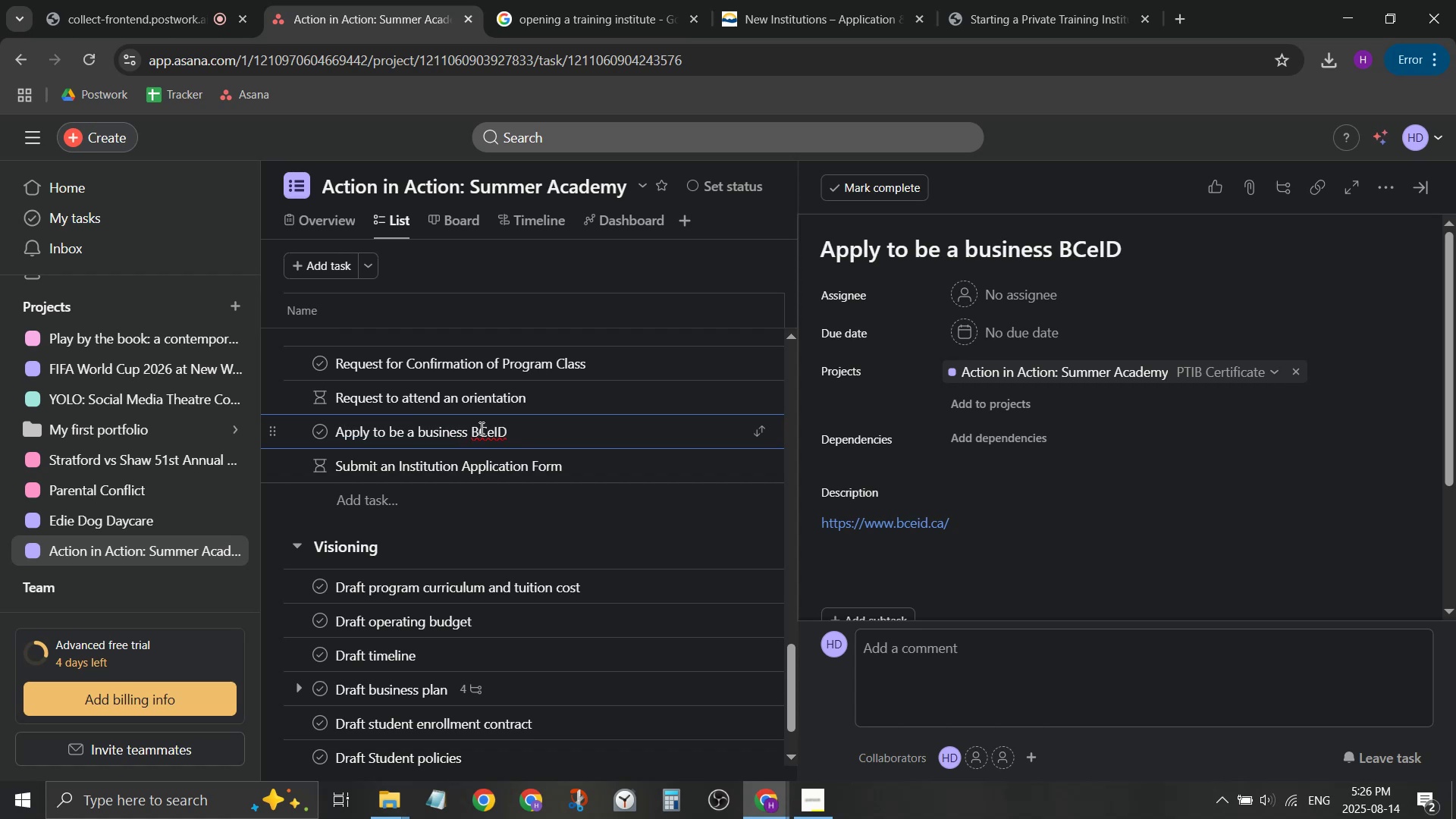 
left_click([470, 428])
 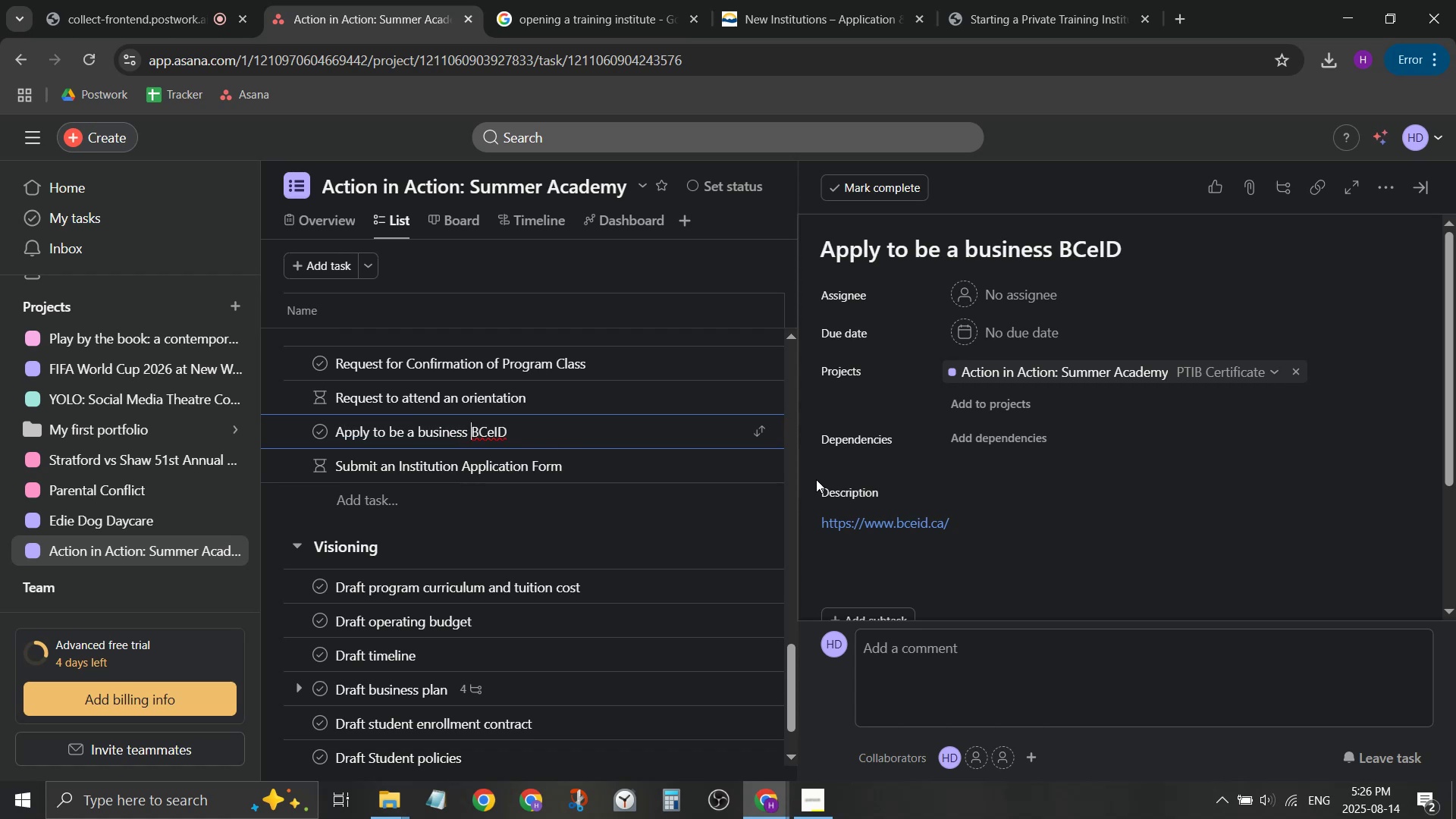 
type((recevi)
key(Backspace)
key(Backspace)
type(ive a )
 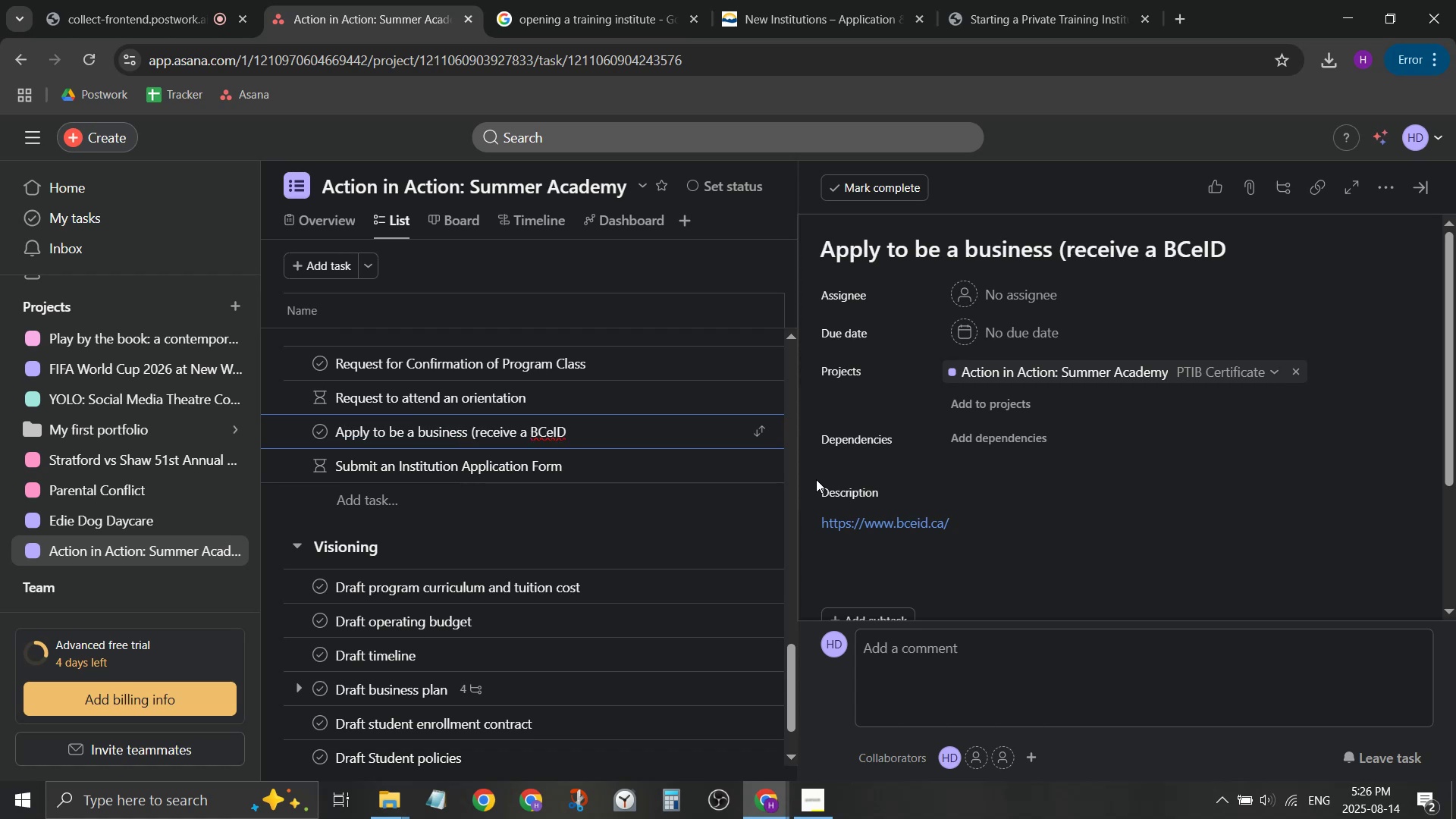 
key(ArrowRight)
 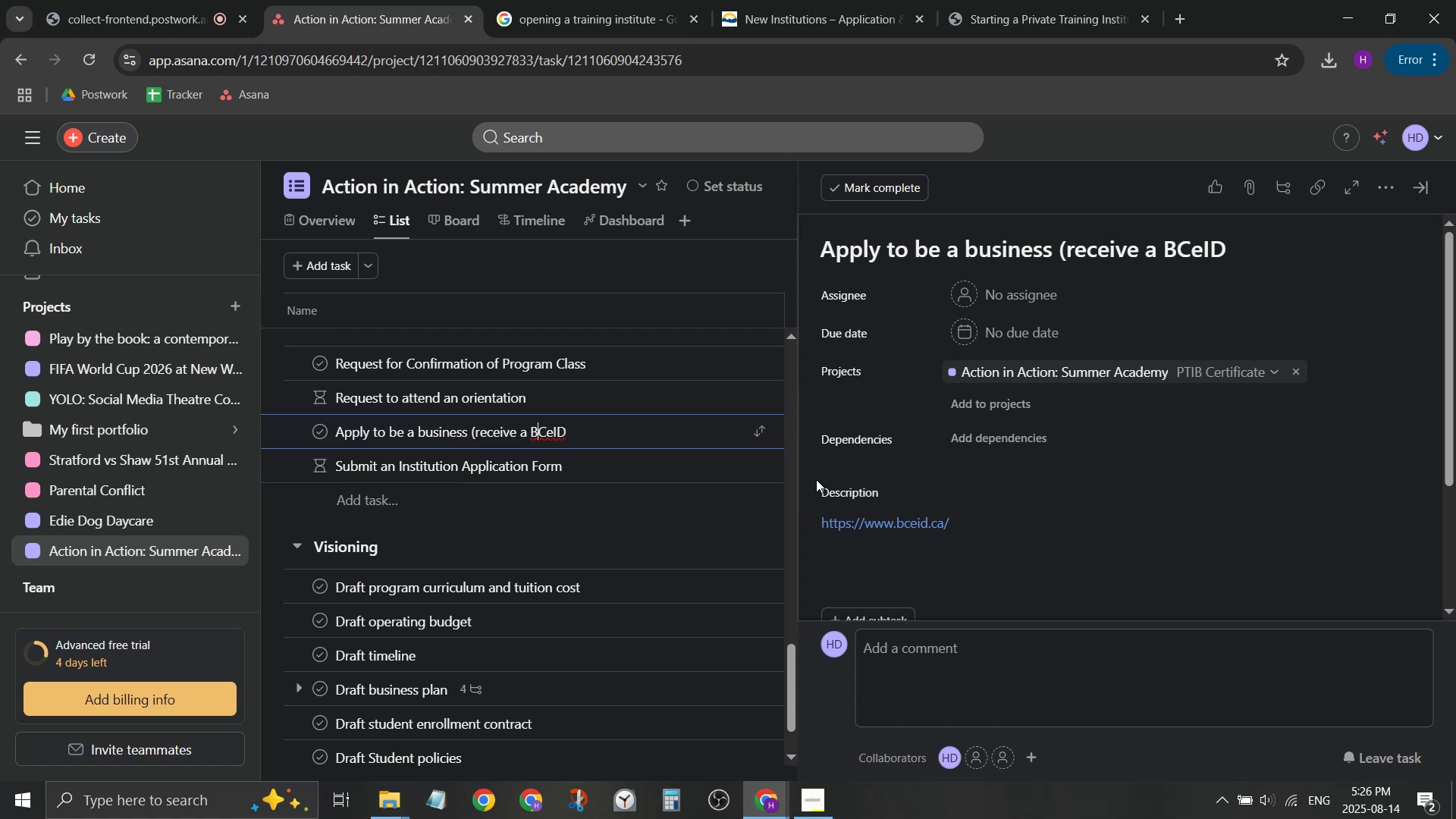 
key(ArrowRight)
 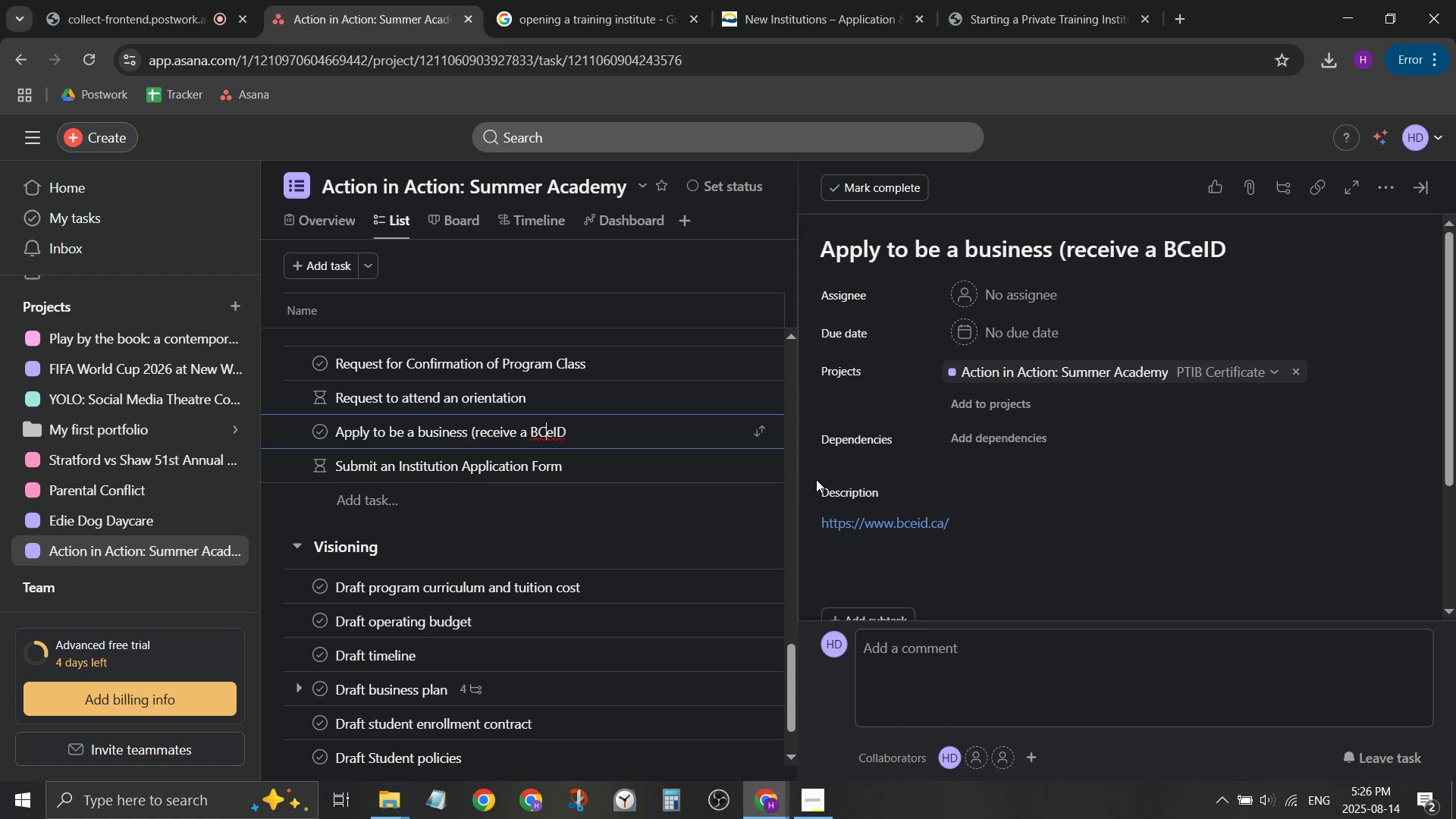 
key(ArrowRight)
 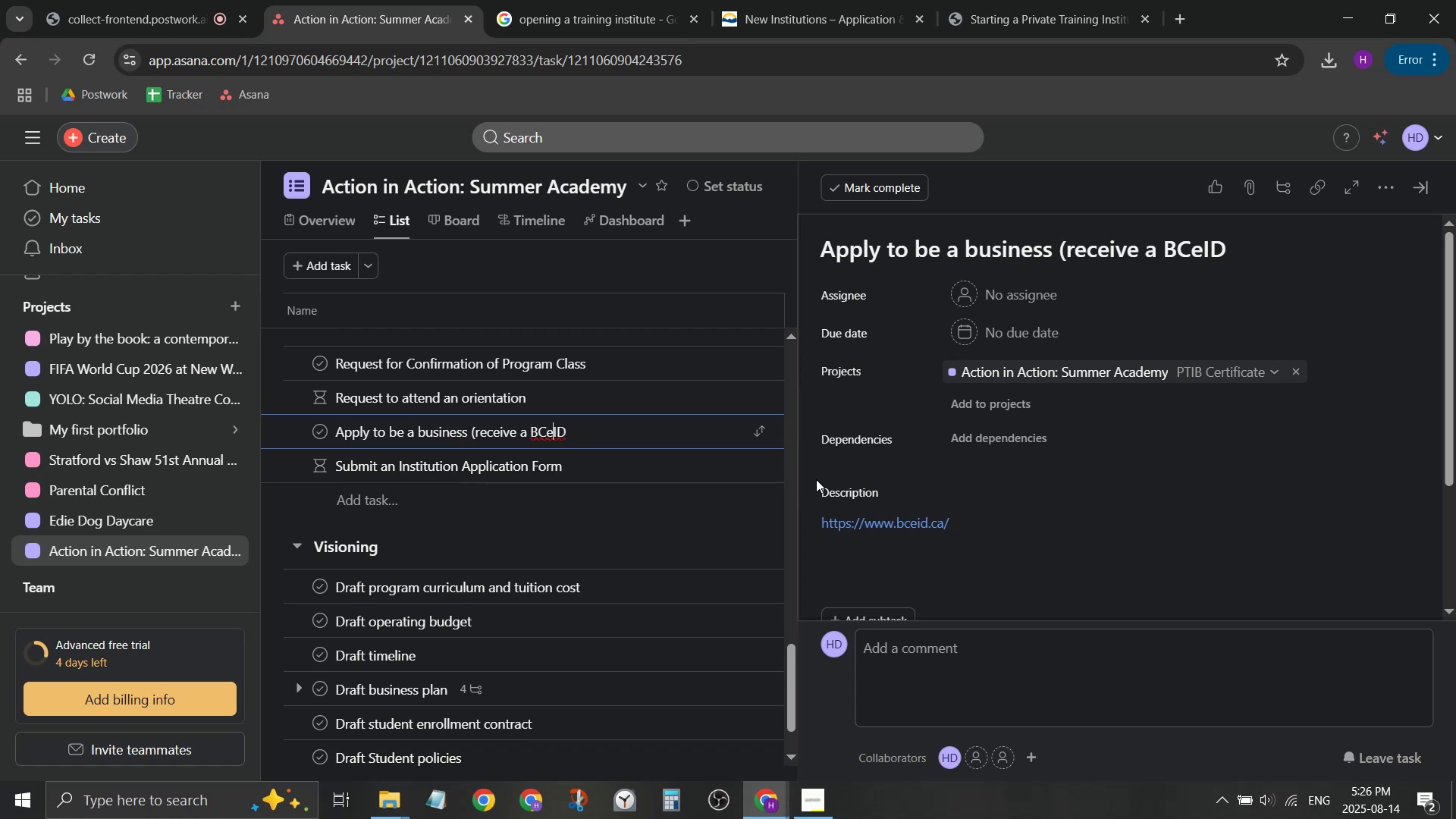 
key(ArrowRight)
 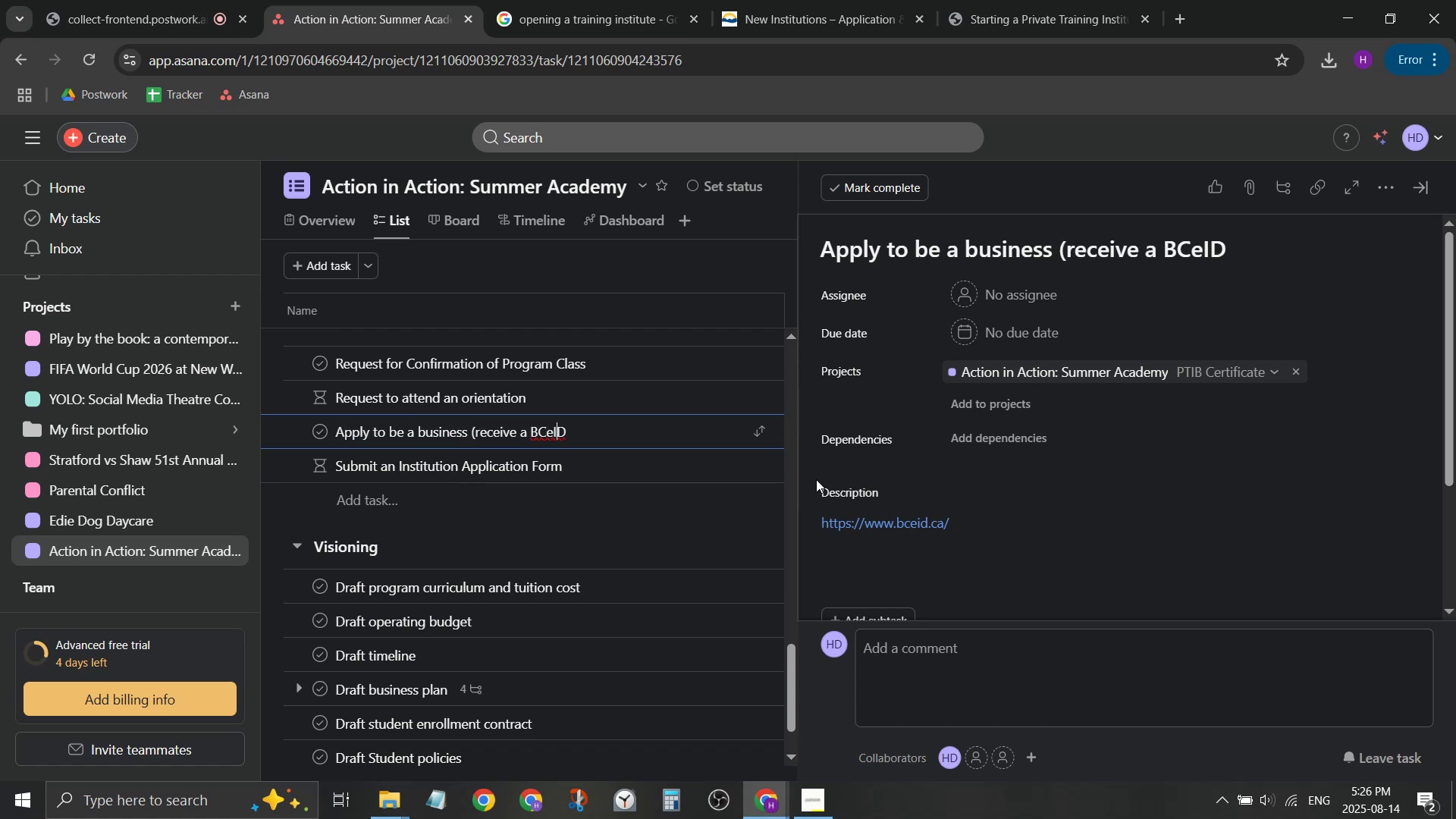 
key(ArrowRight)
 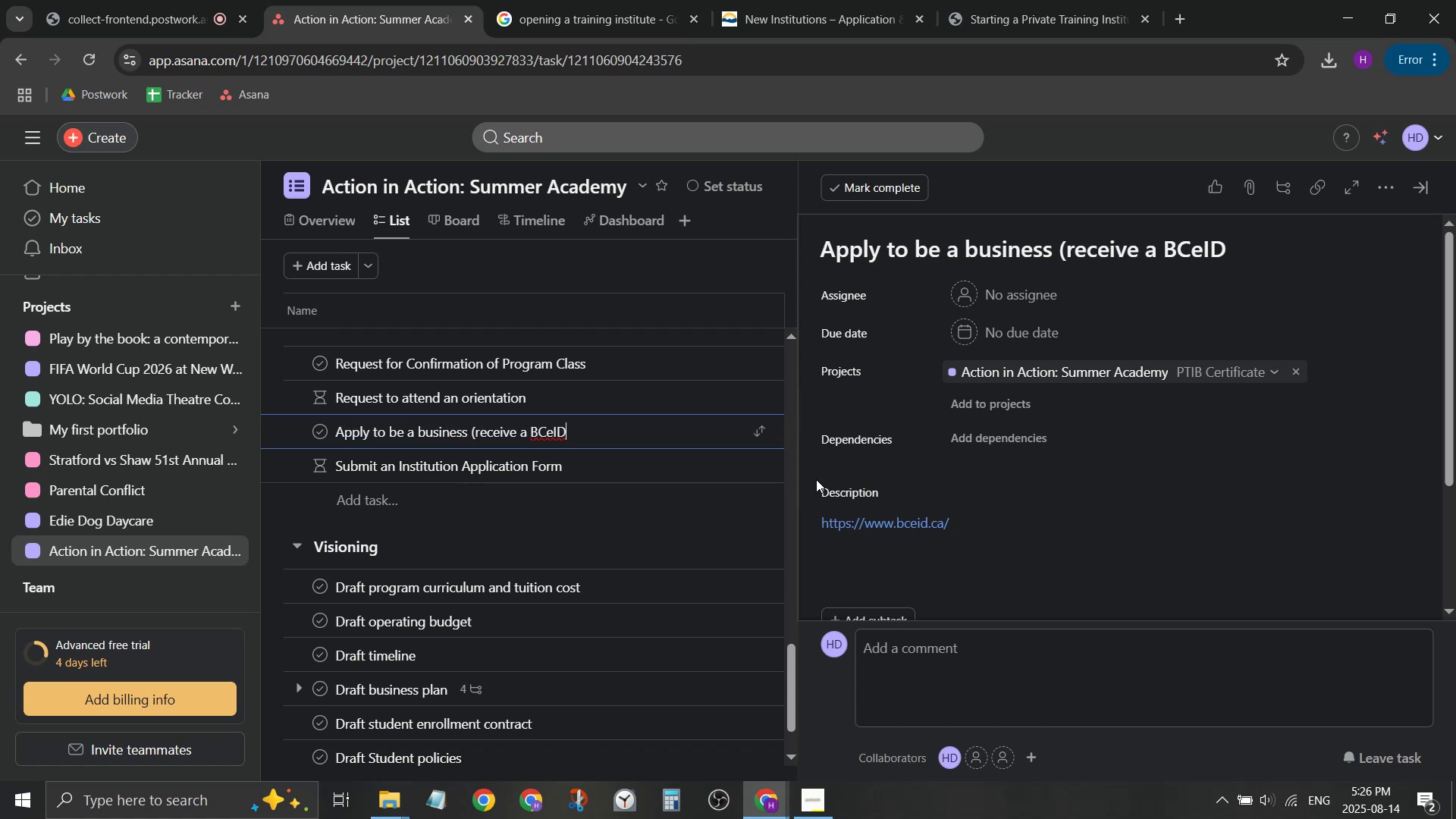 
key(Shift+ShiftLeft)
 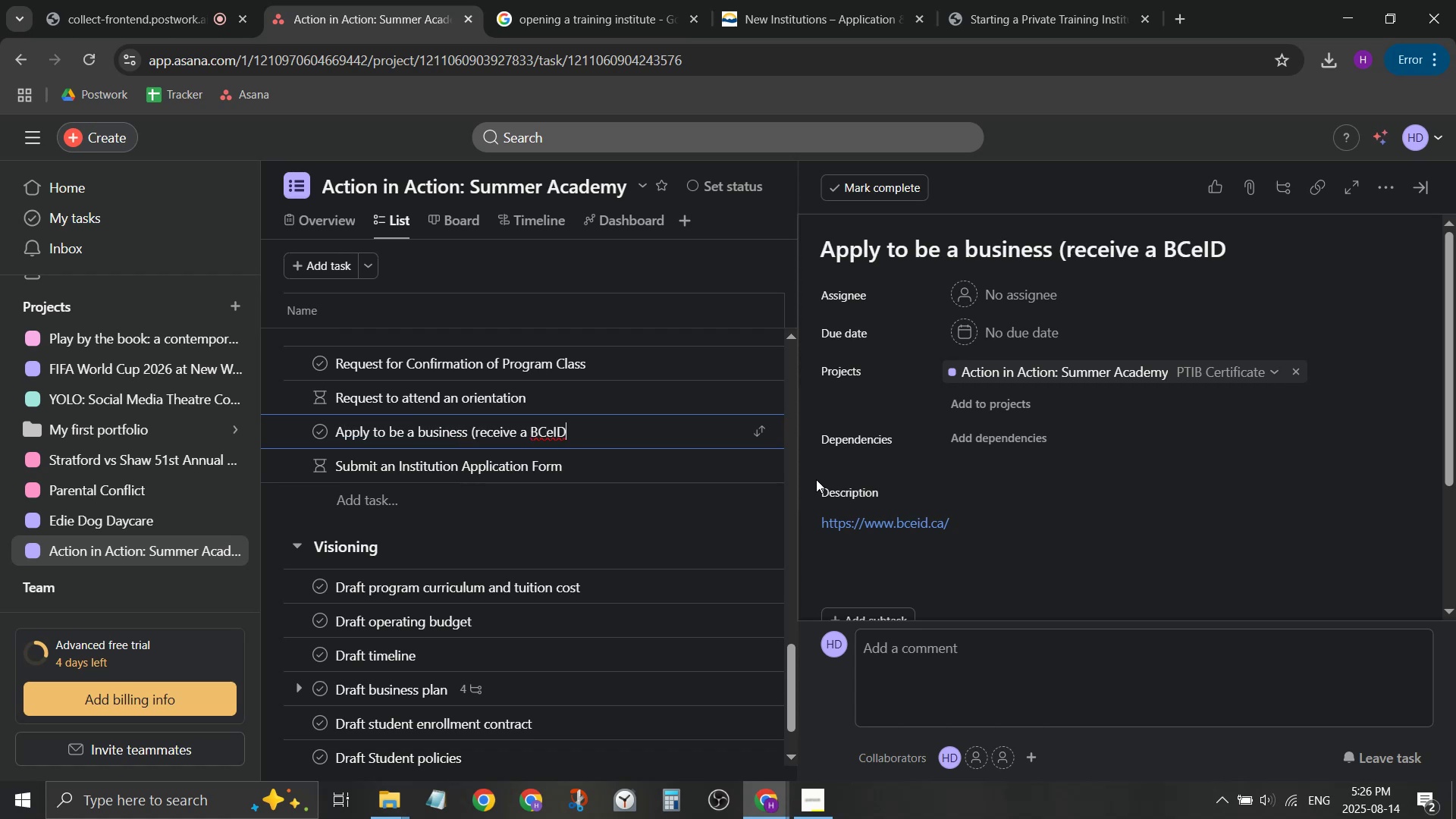 
key(Shift+0)
 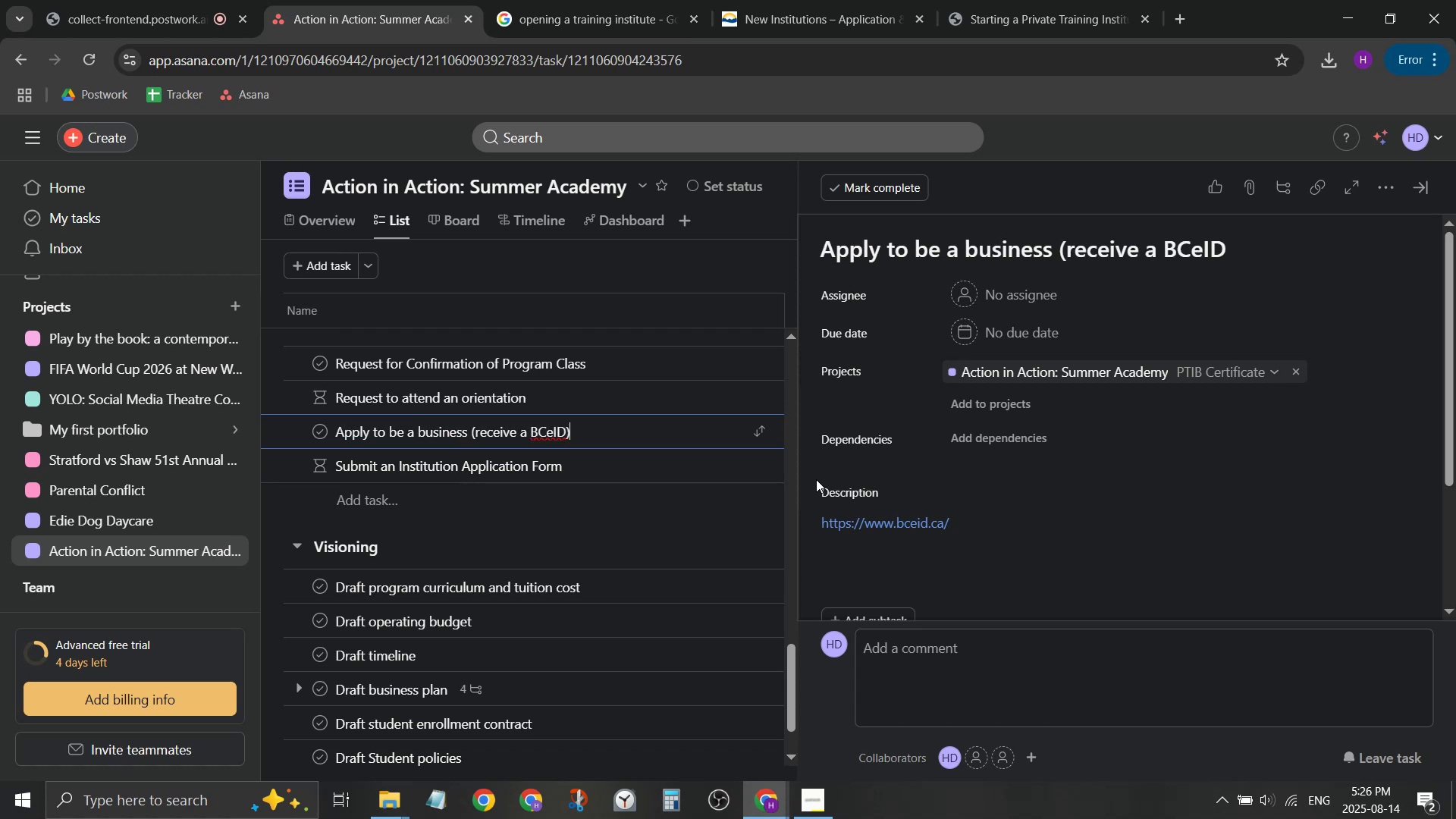 
key(Enter)
 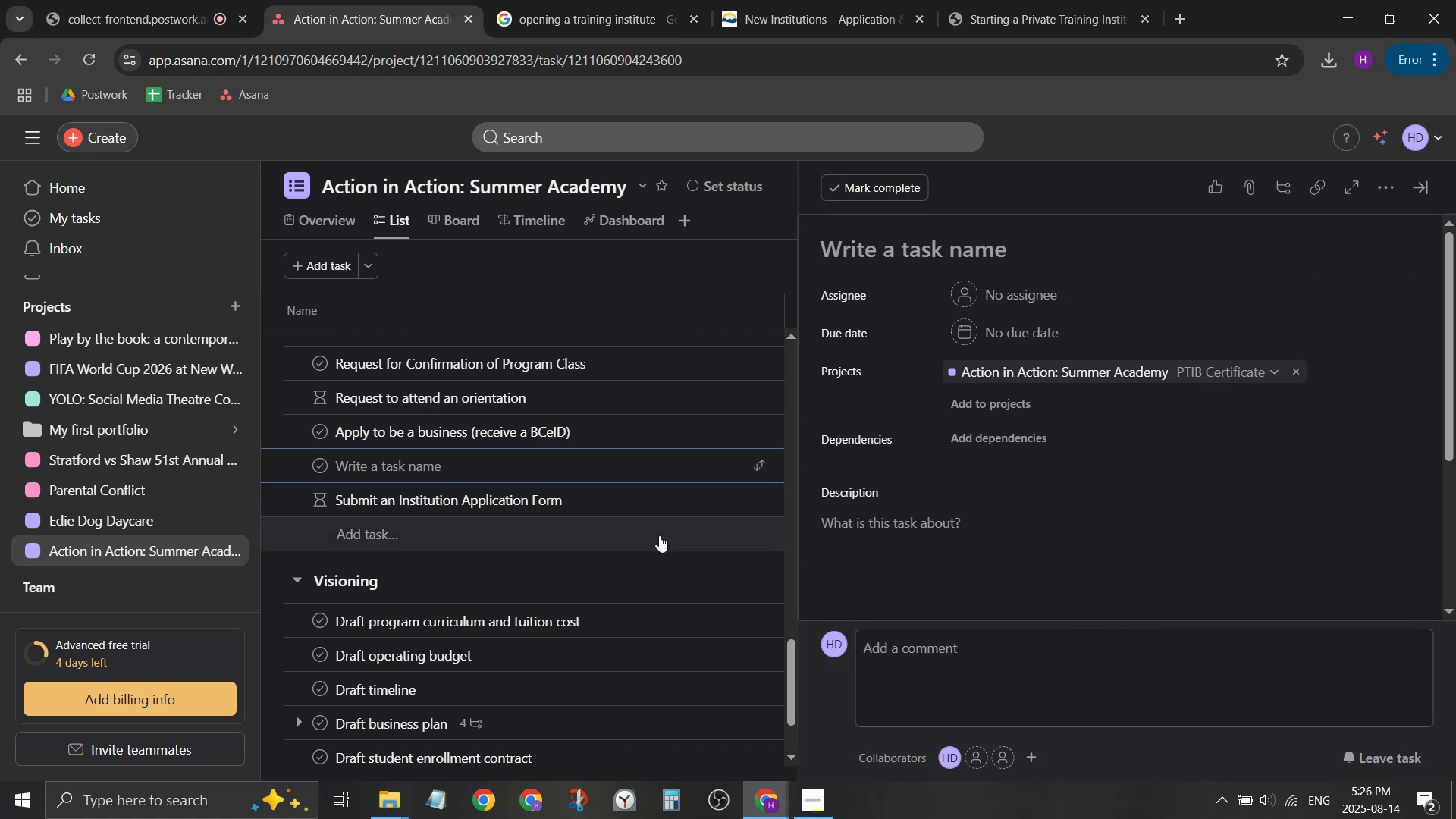 
left_click([667, 503])
 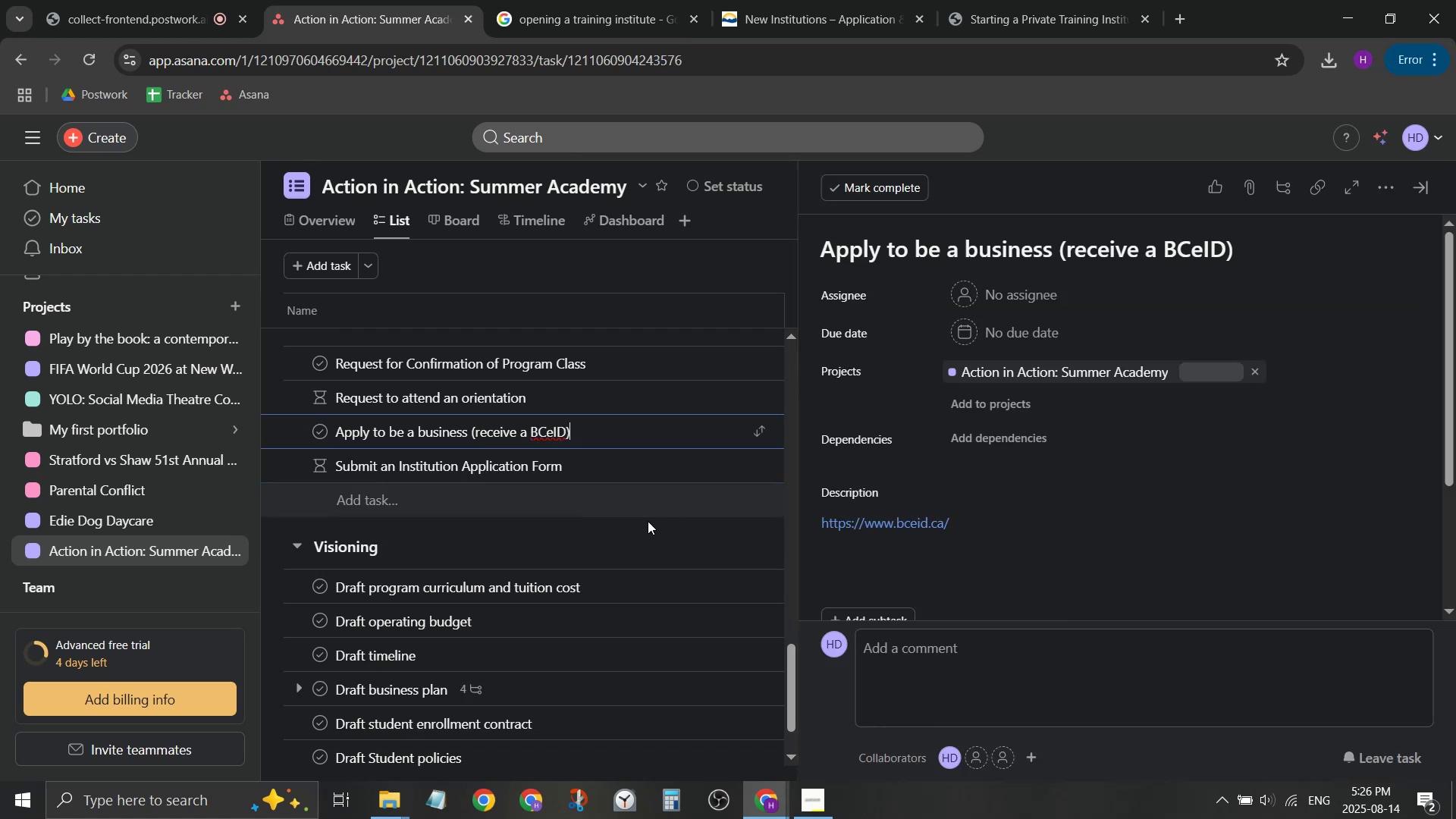 
scroll: coordinate [644, 534], scroll_direction: down, amount: 1.0
 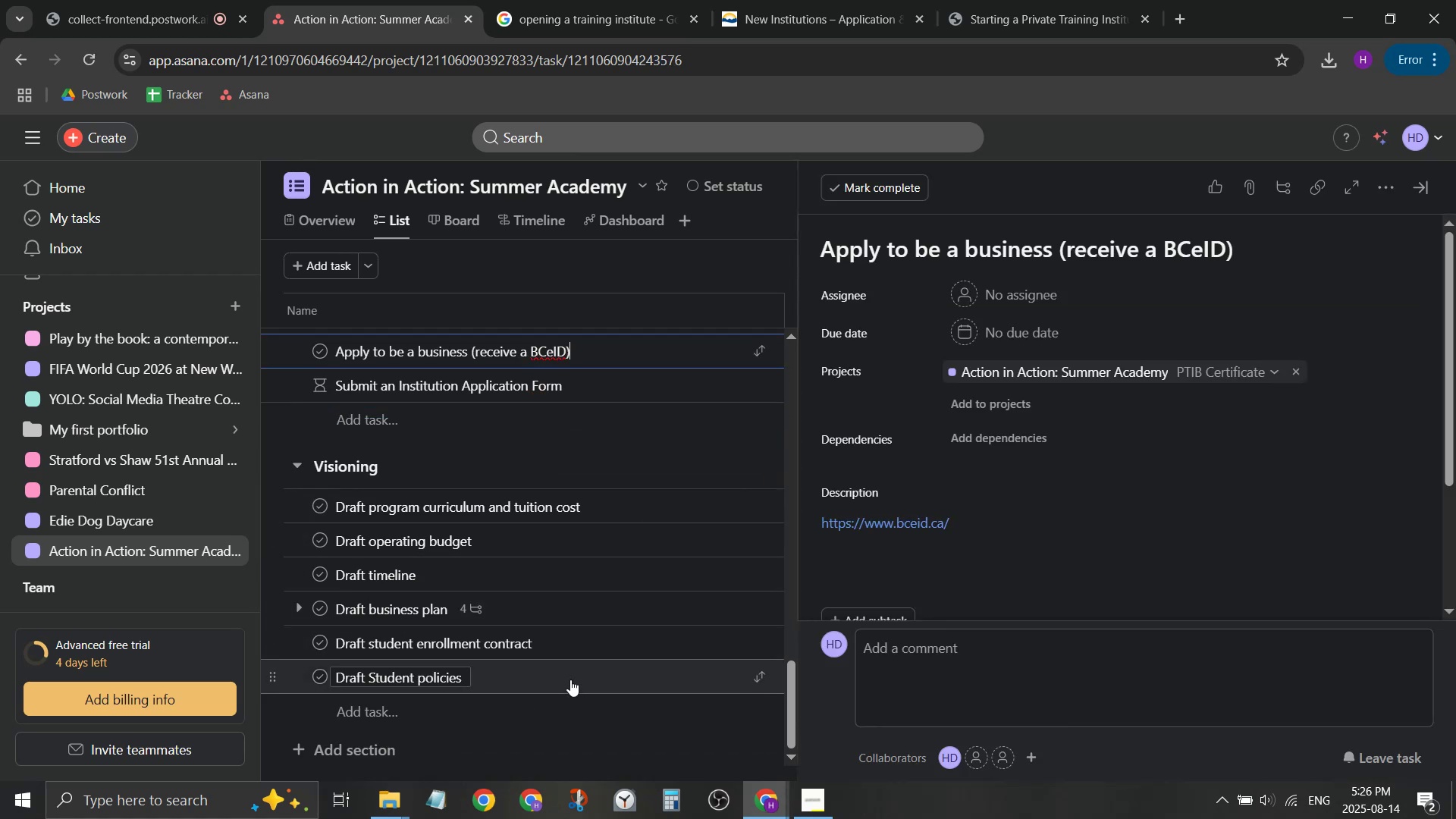 
left_click([570, 679])
 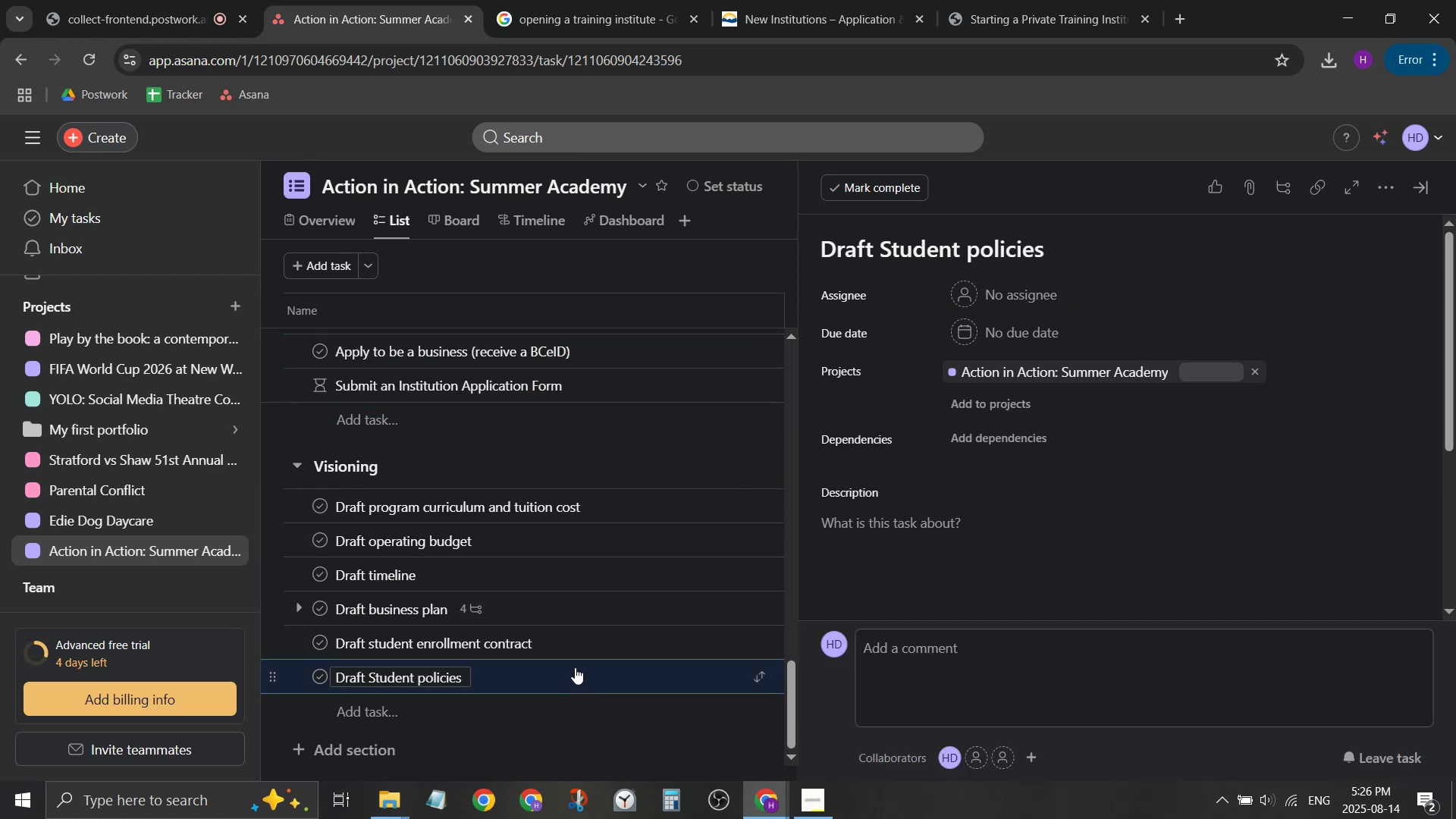 
hold_key(key=ShiftLeft, duration=0.93)
left_click([585, 649])
 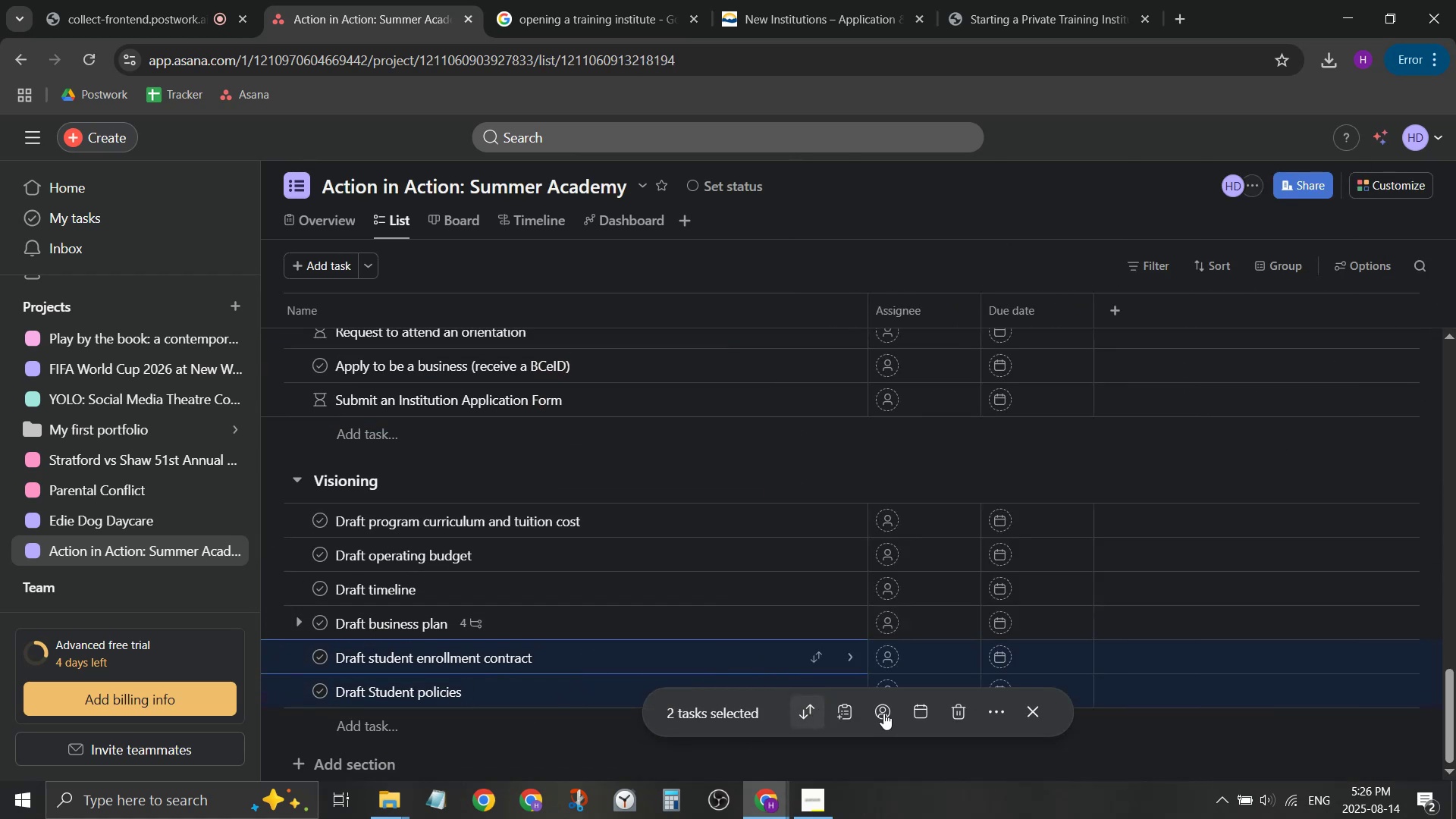 
left_click([999, 708])
 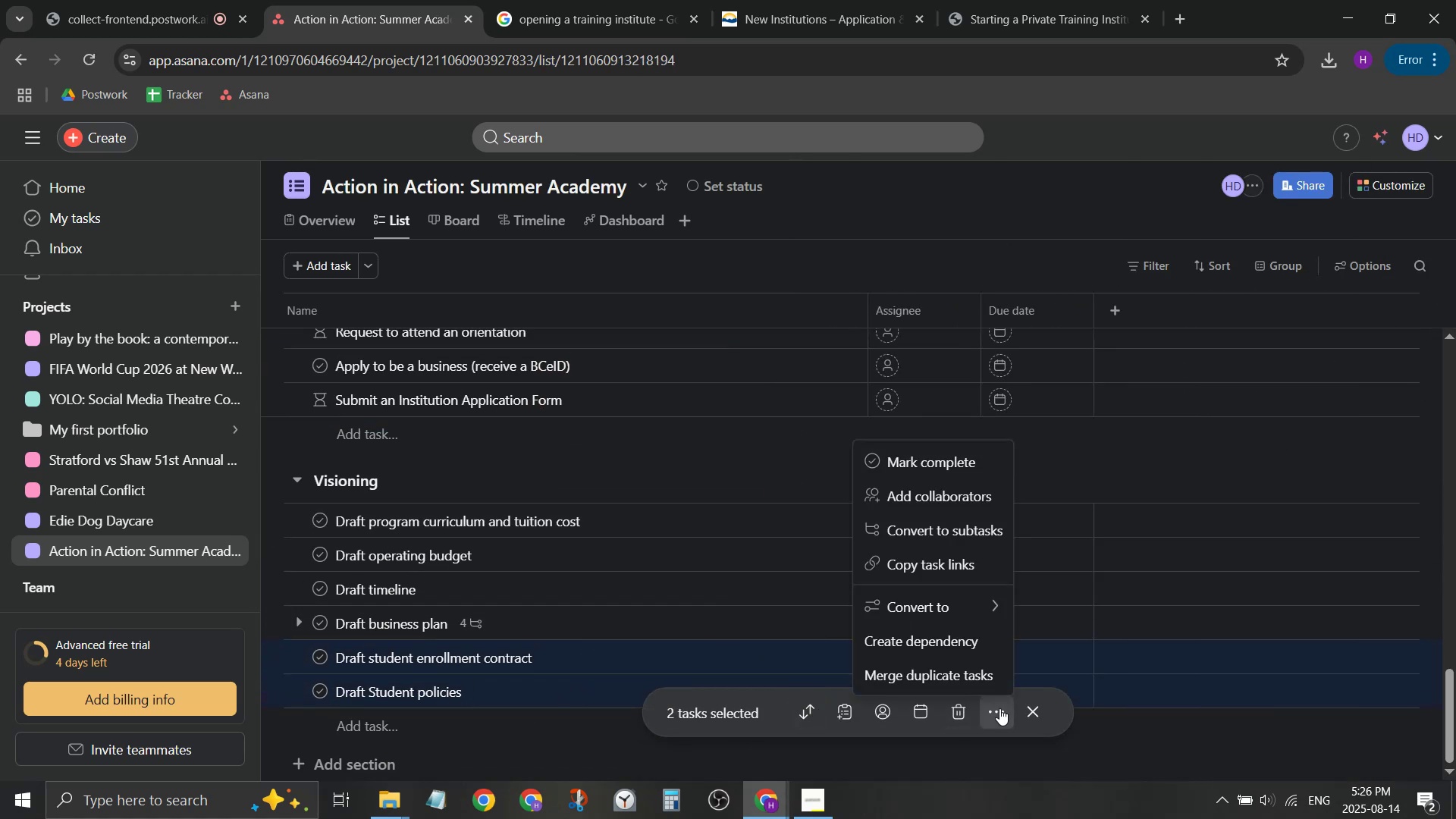 
left_click([971, 647])
 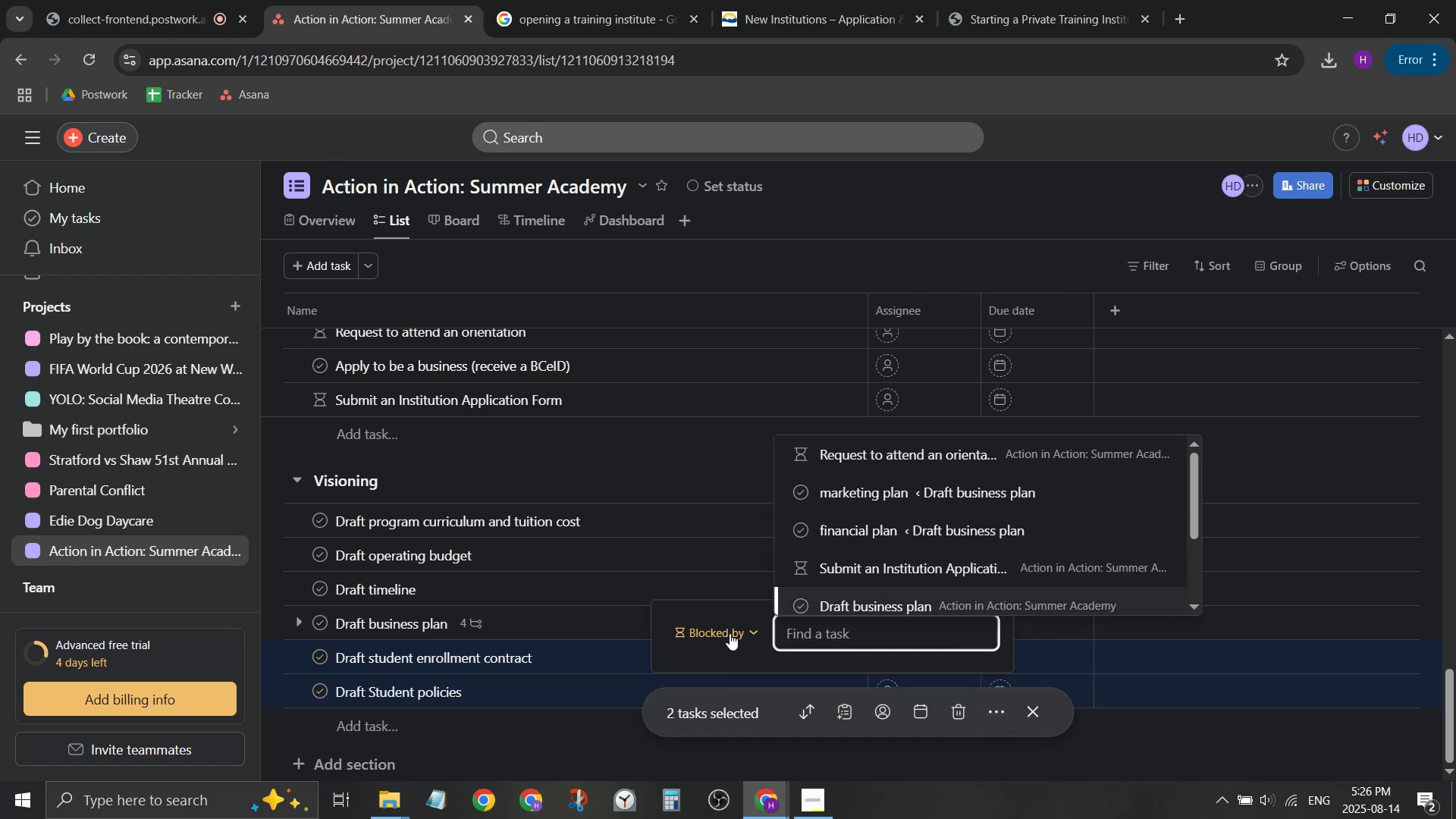 
left_click([714, 635])
 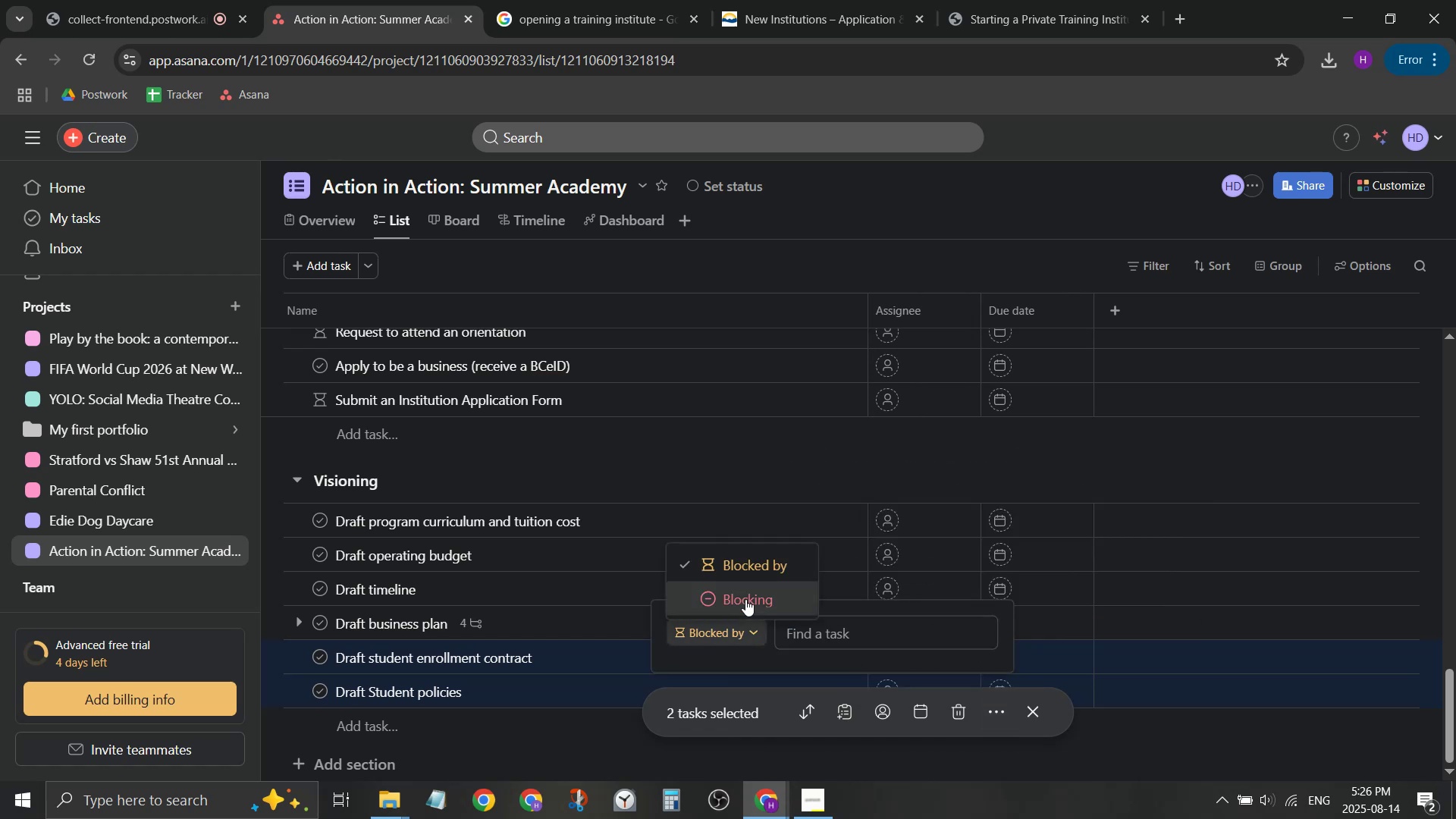 
left_click([747, 598])
 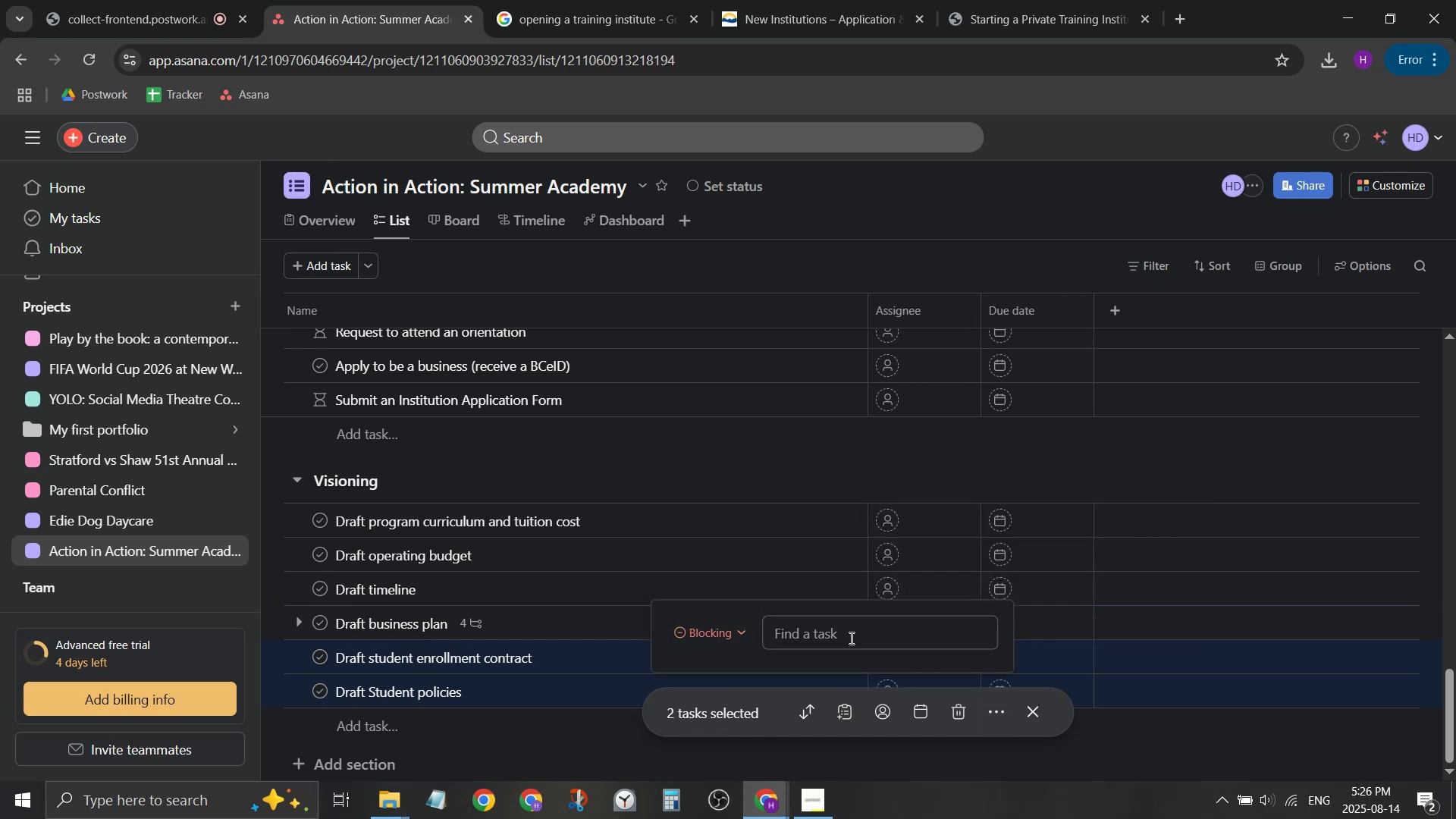 
left_click([850, 638])
 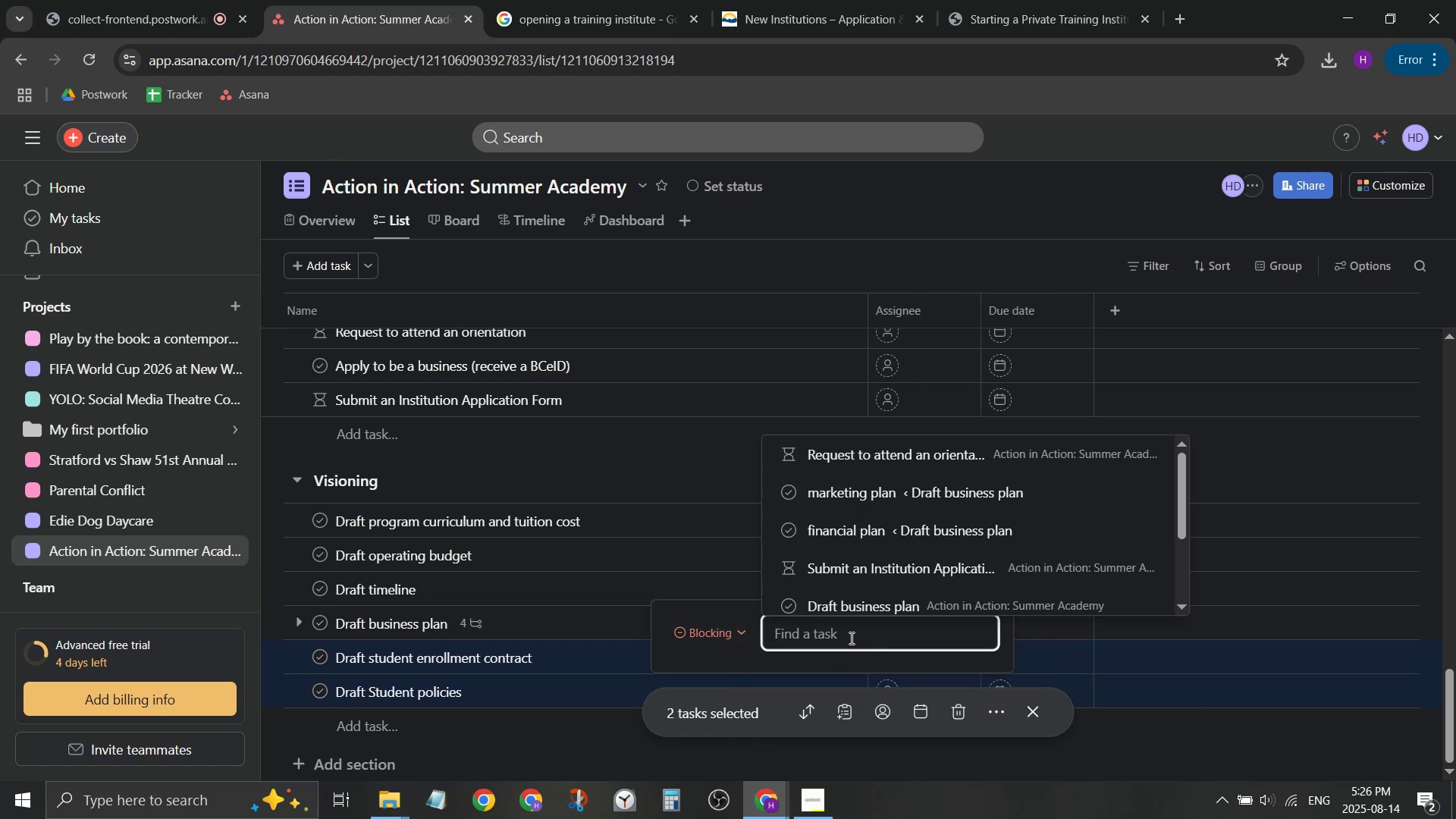 
type(subm)
 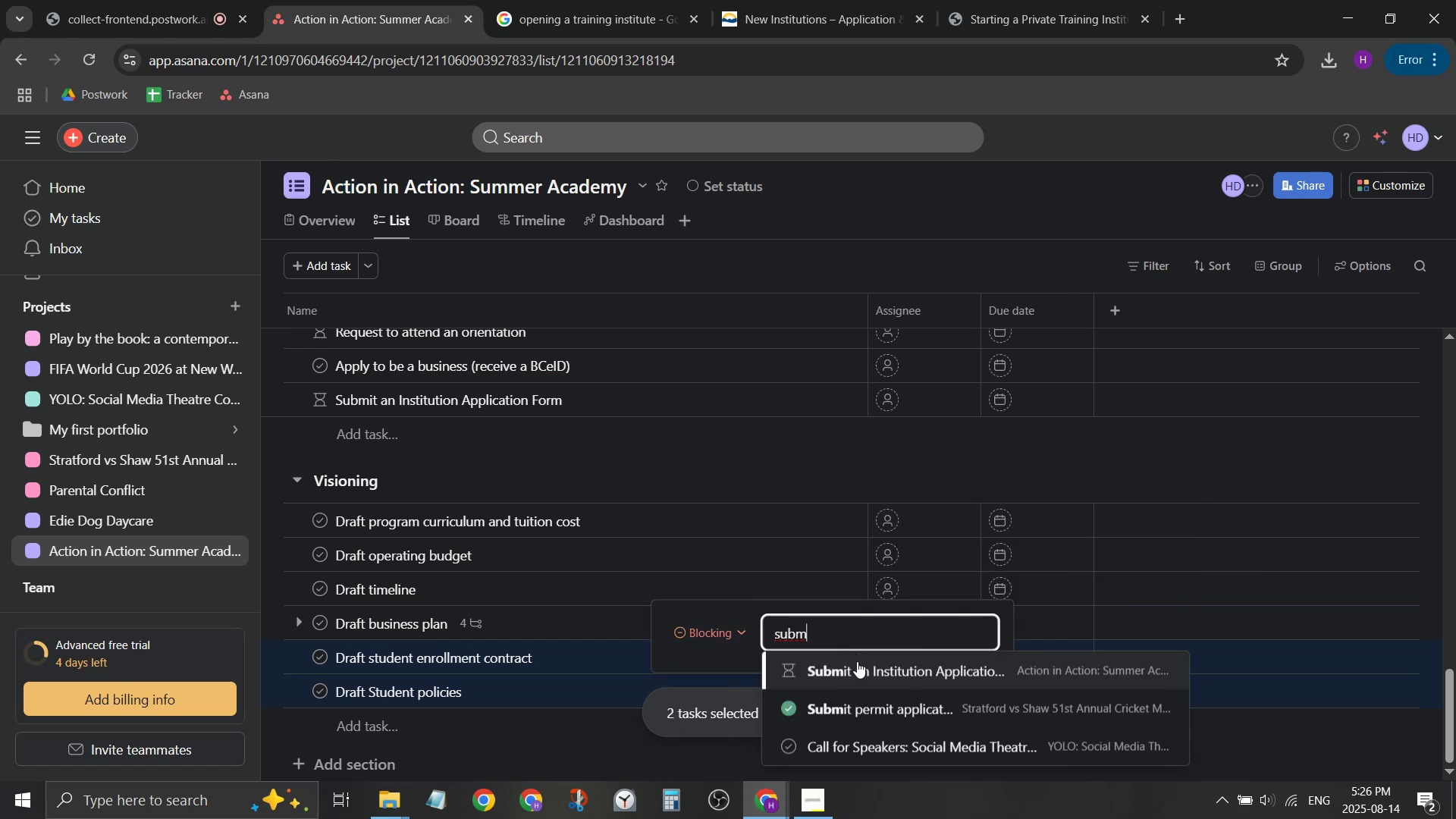 
left_click([858, 670])
 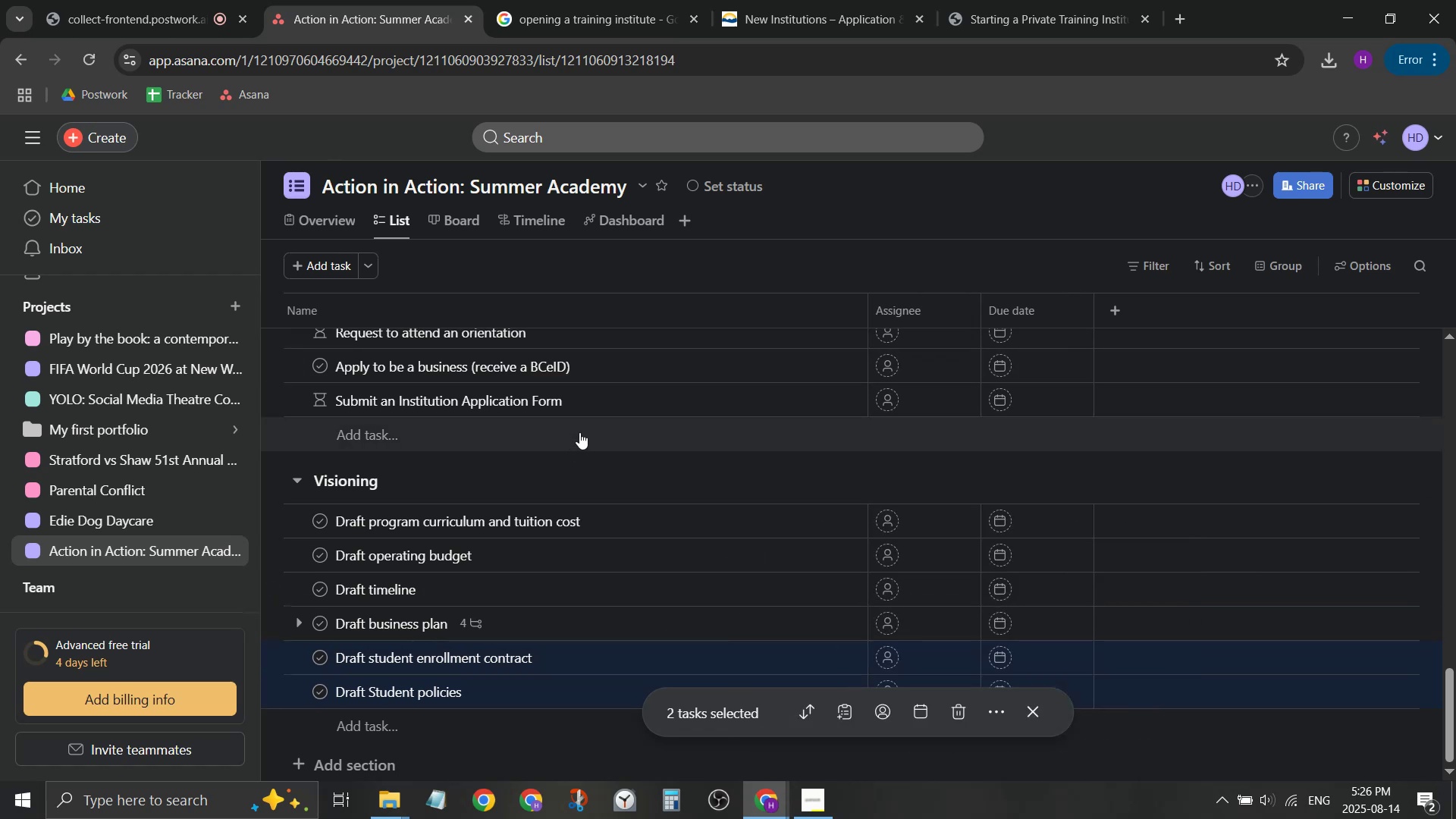 
left_click([620, 419])
 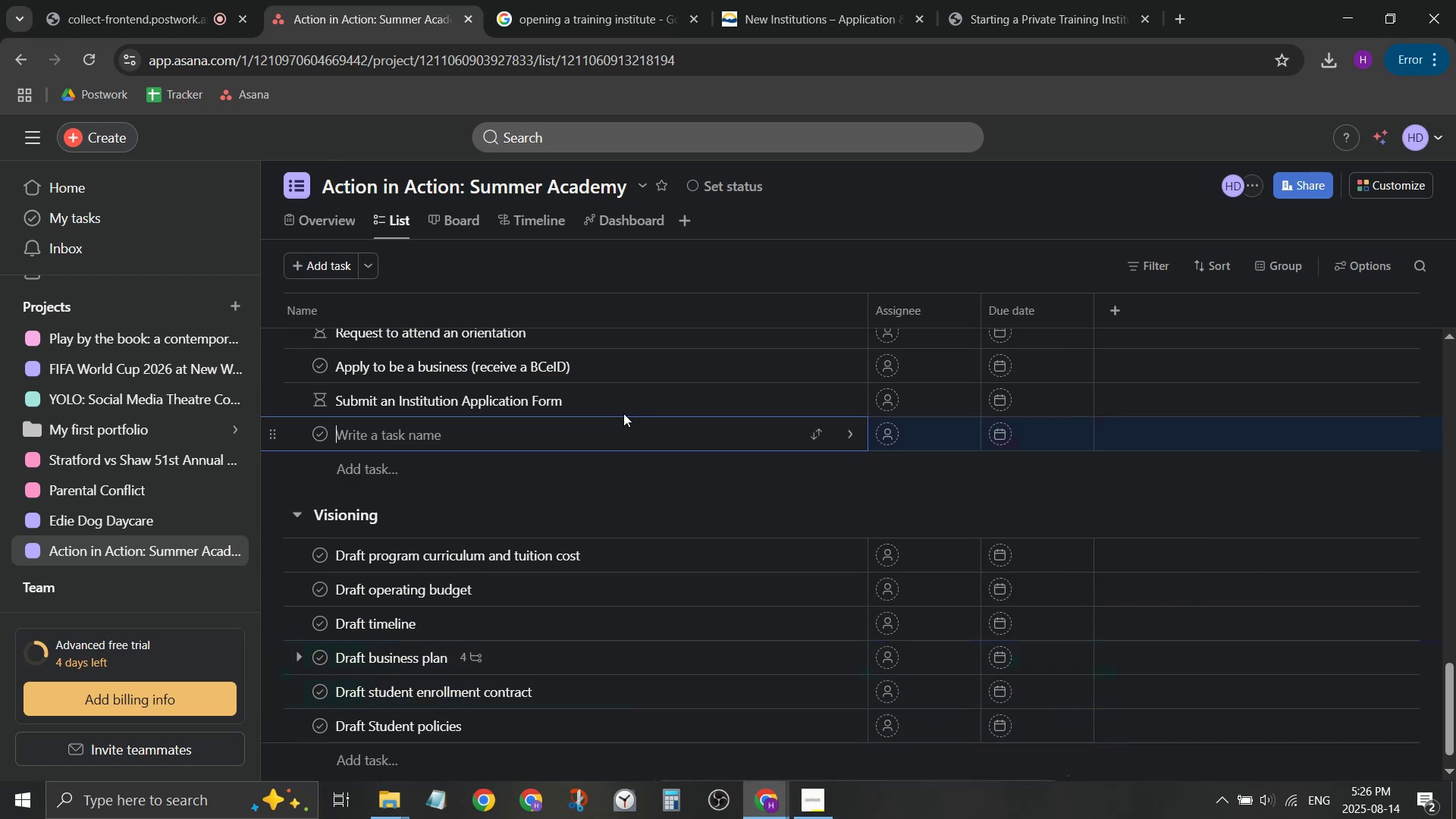 
left_click([627, 403])
 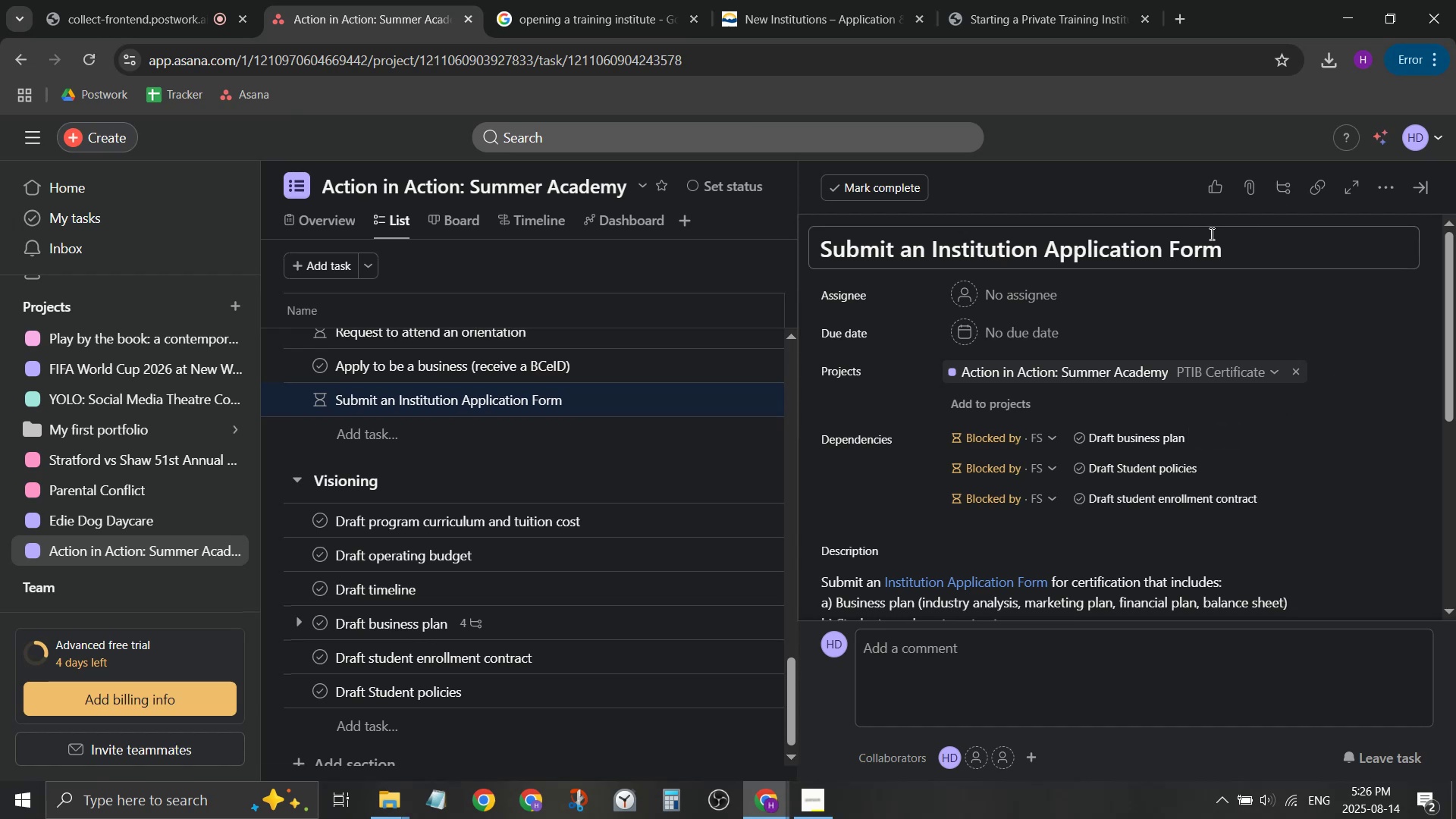 
scroll: coordinate [500, 444], scroll_direction: up, amount: 6.0
 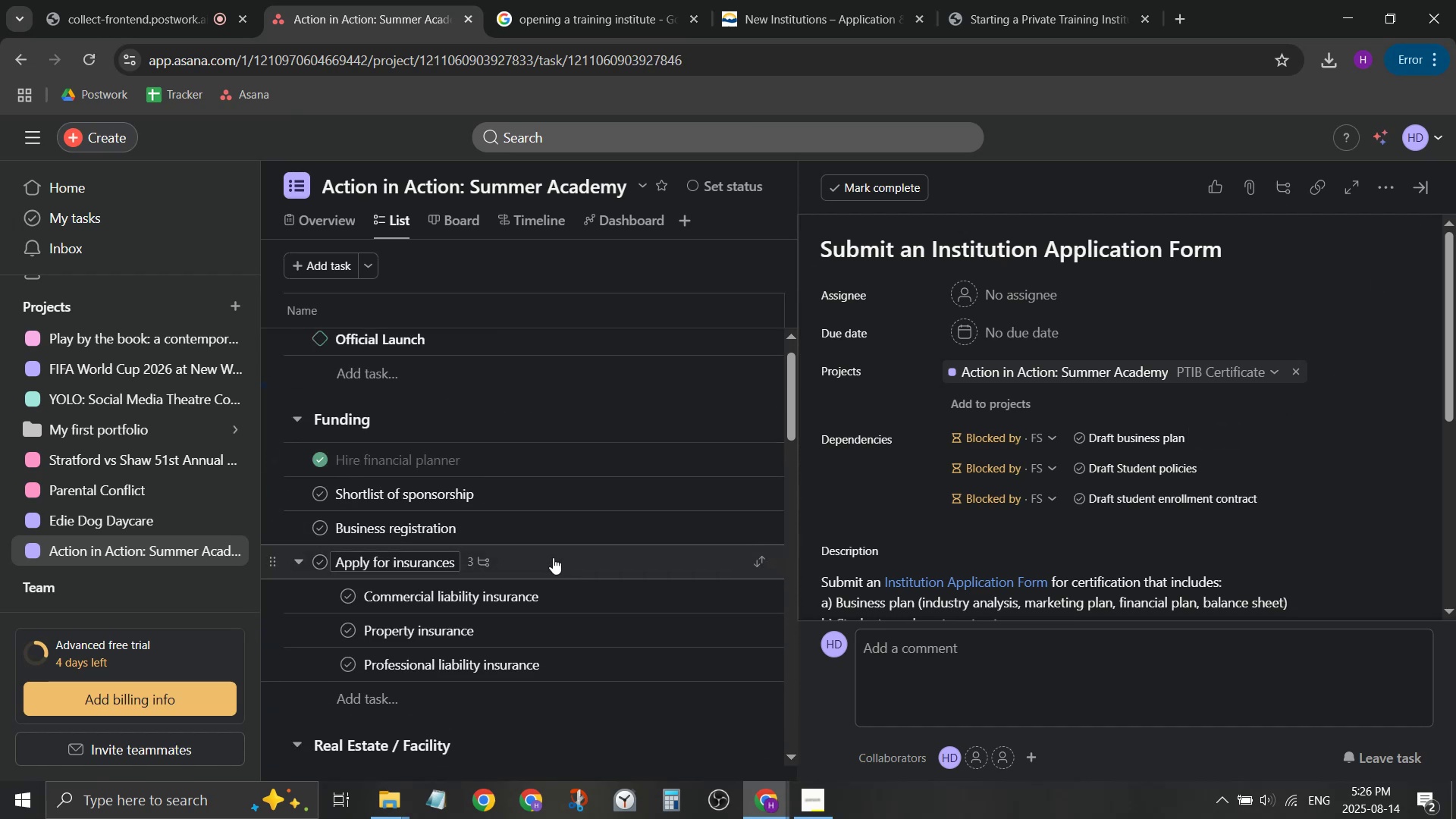 
wait(5.53)
 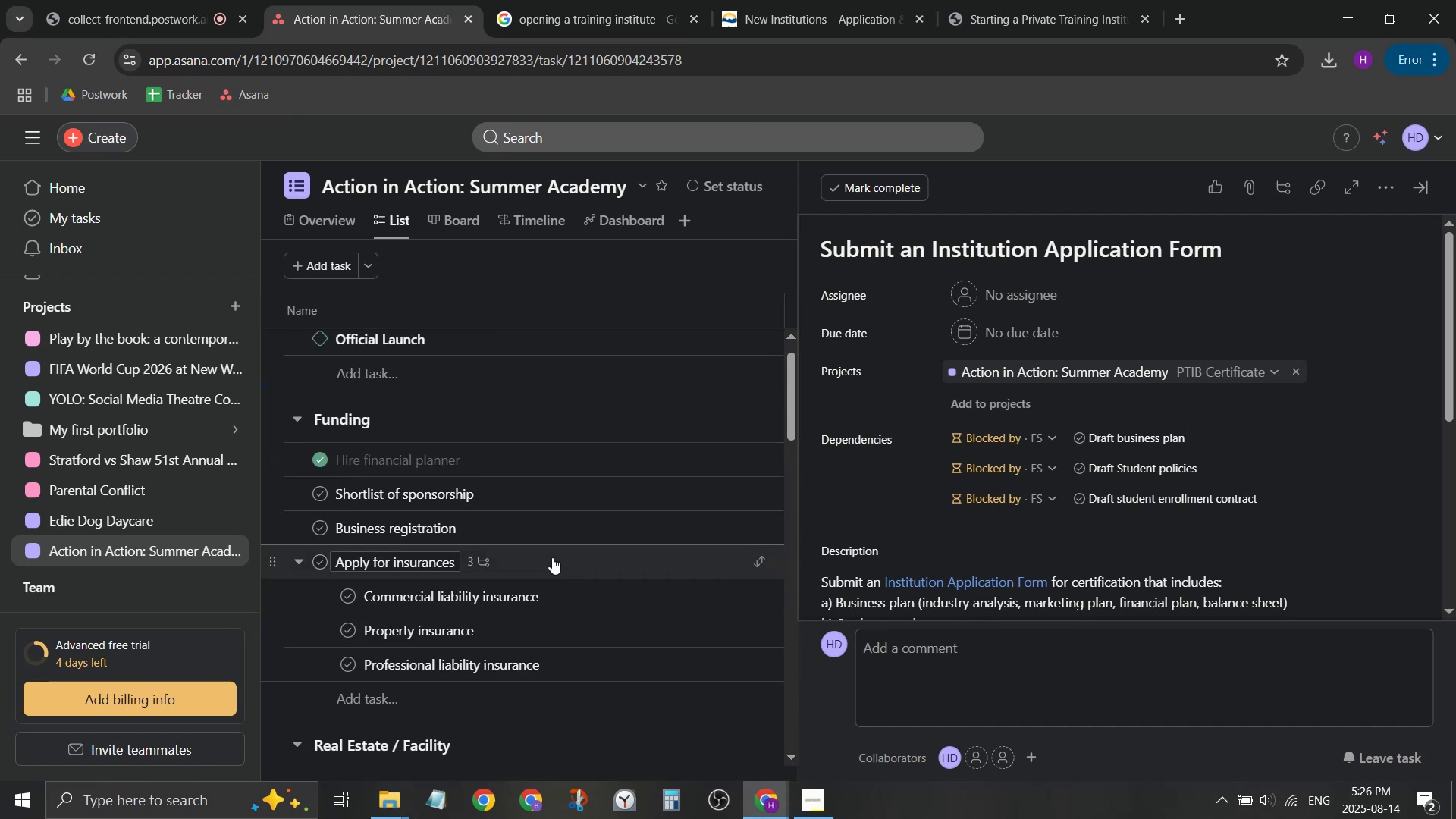 
left_click([1009, 440])
 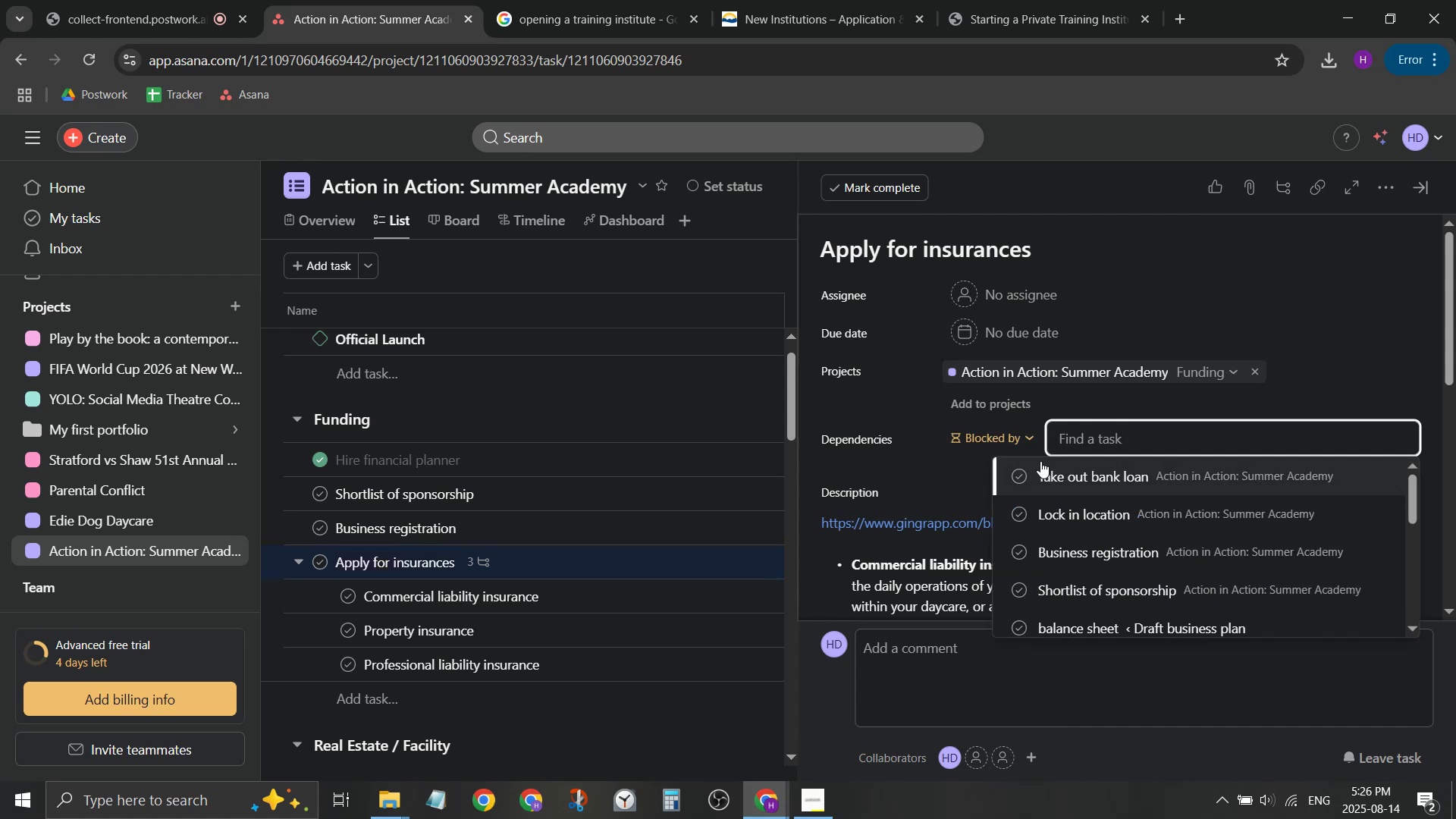 
left_click([1018, 441])
 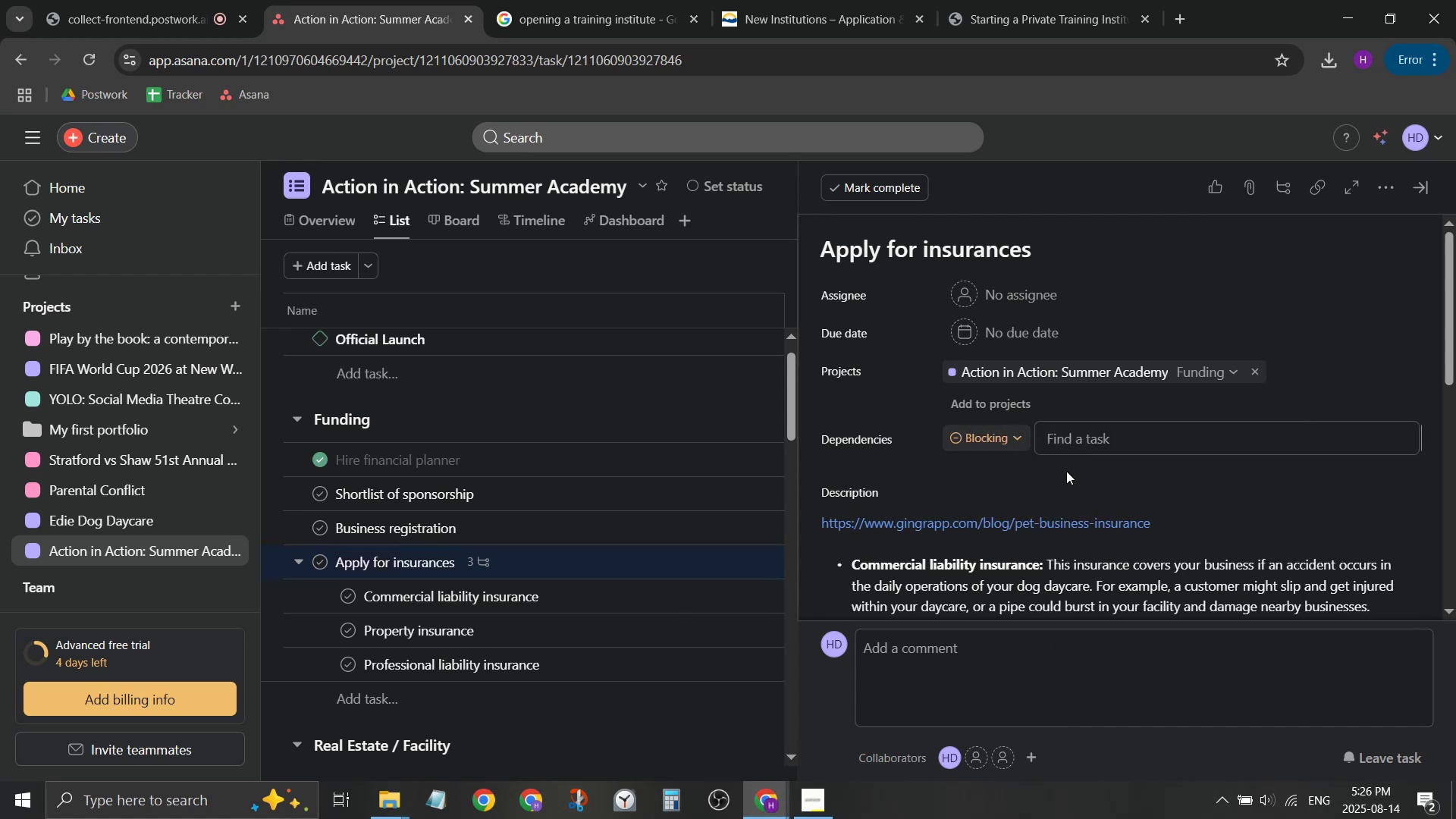 
double_click([1116, 448])
 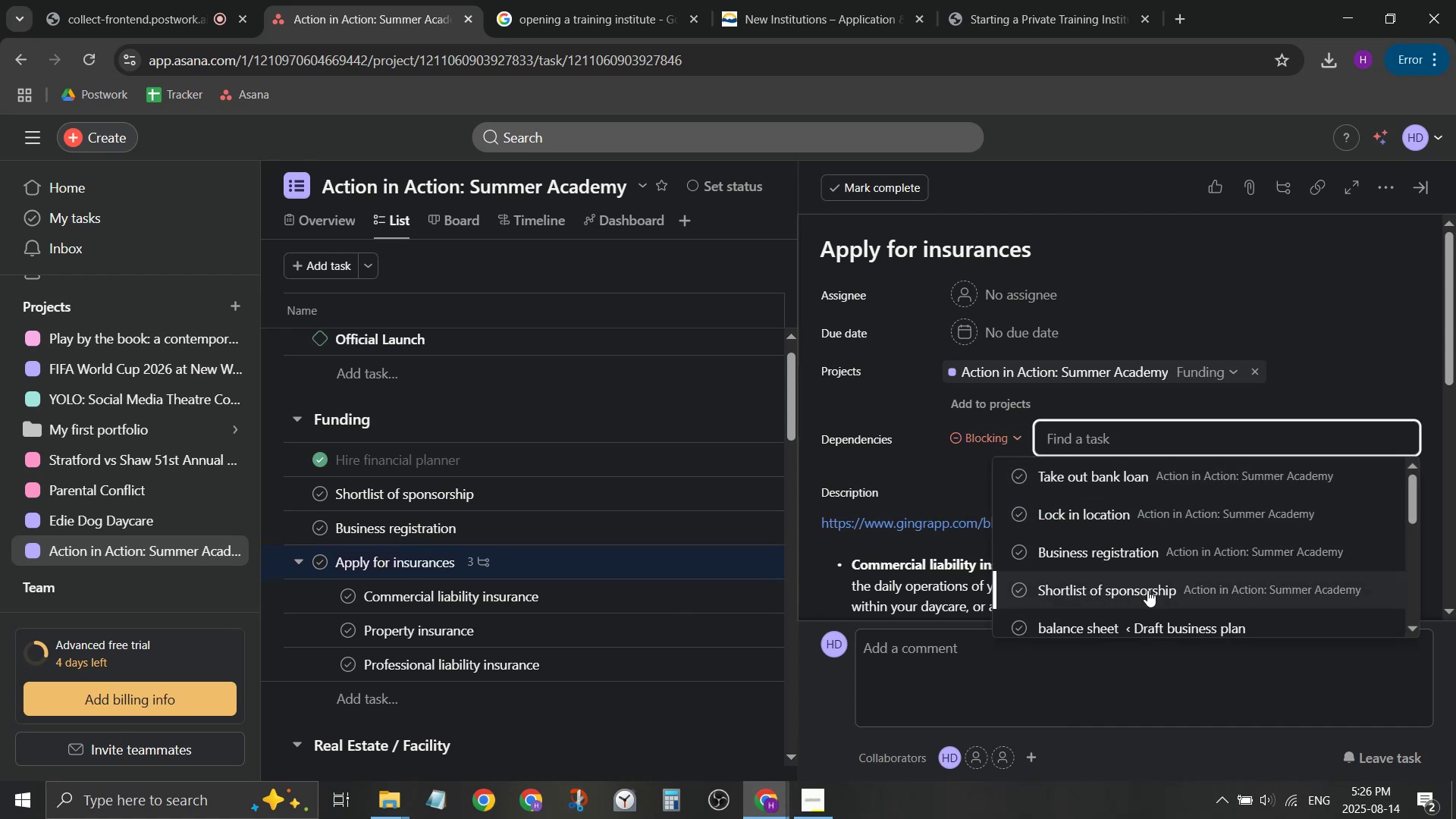 
scroll: coordinate [1146, 584], scroll_direction: down, amount: 3.0
 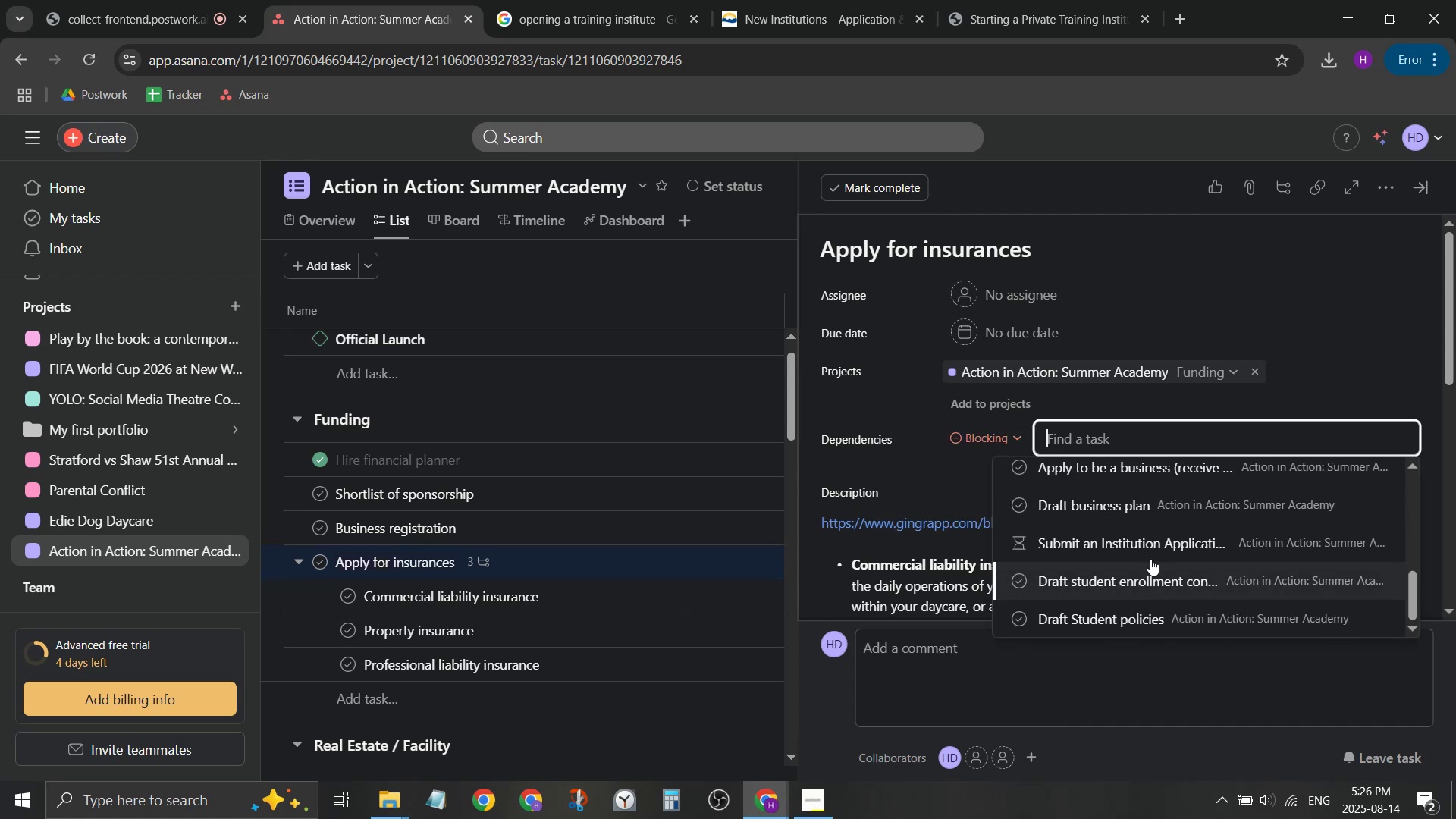 
left_click([1153, 555])
 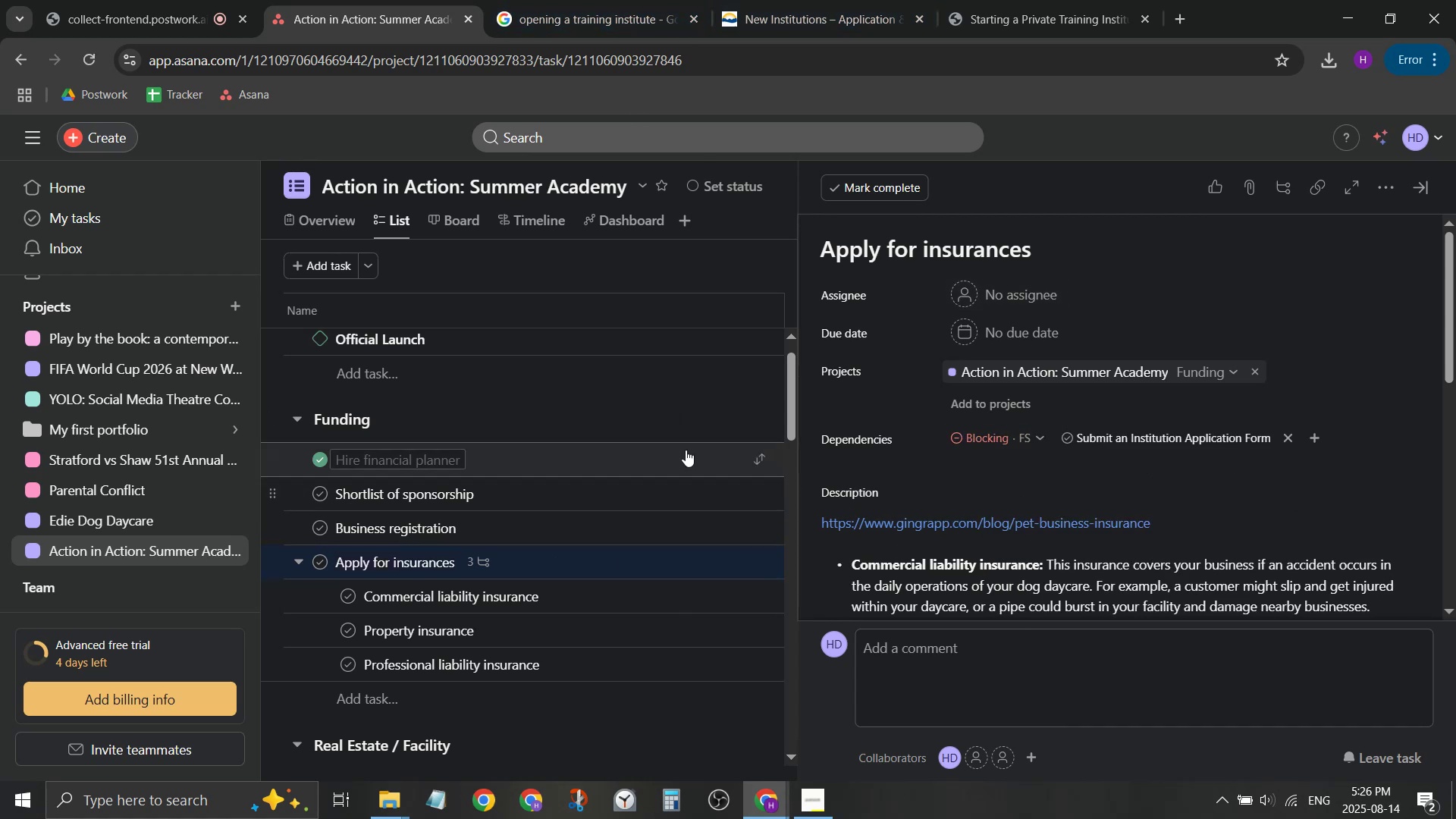 
left_click([646, 422])
 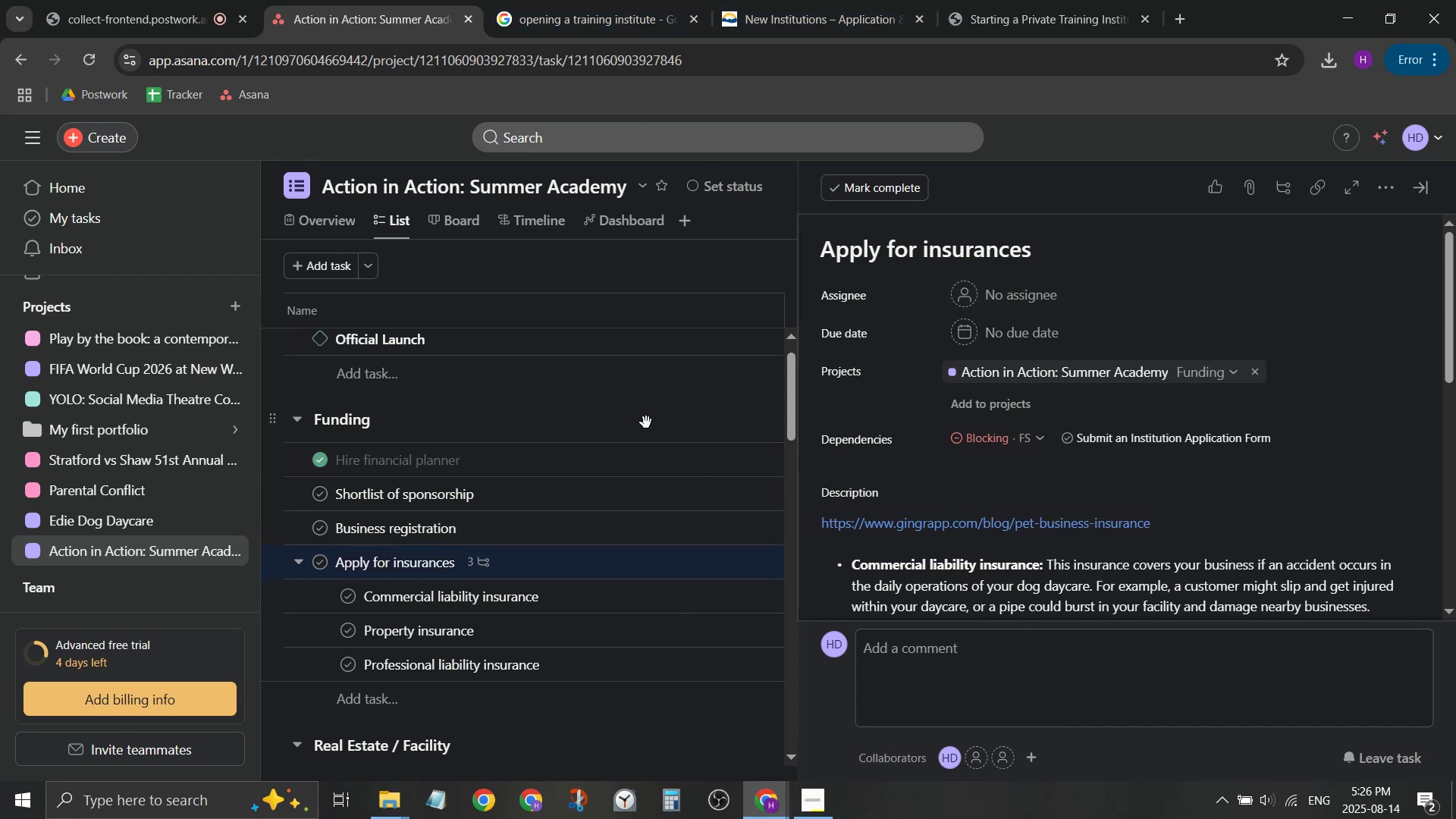 
scroll: coordinate [575, 495], scroll_direction: down, amount: 13.0
 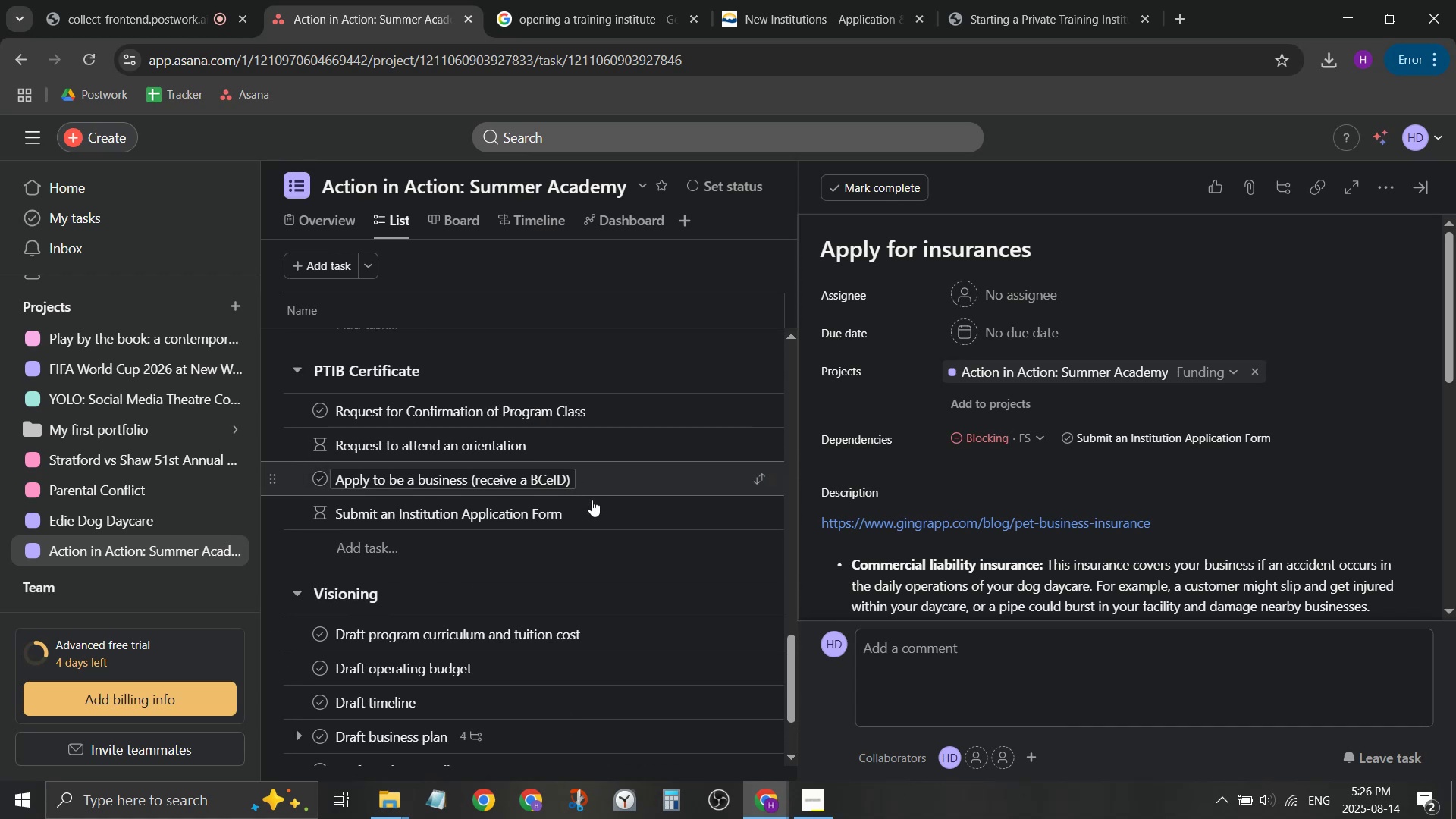 
left_click([601, 508])
 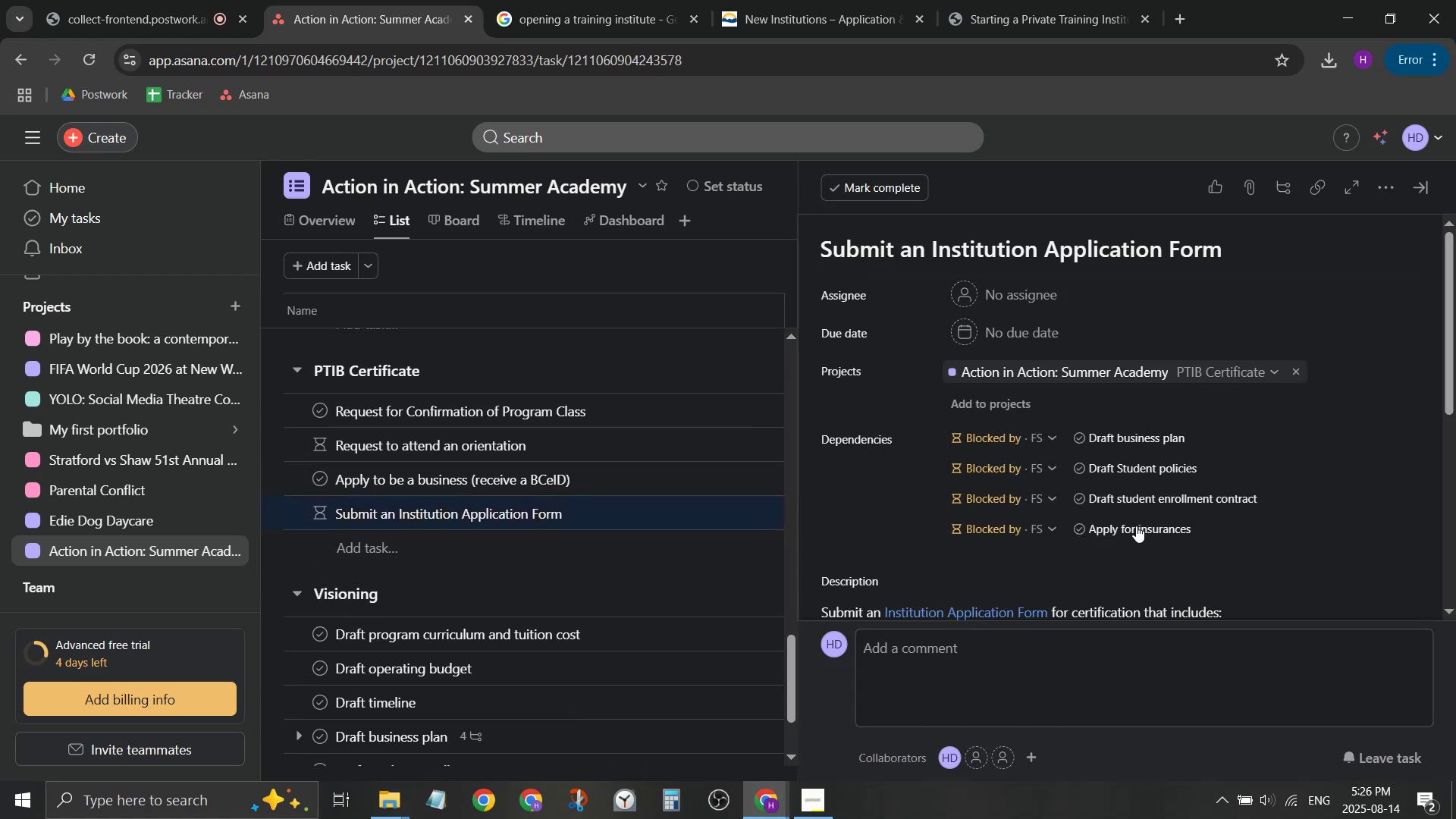 
scroll: coordinate [1177, 516], scroll_direction: down, amount: 2.0
 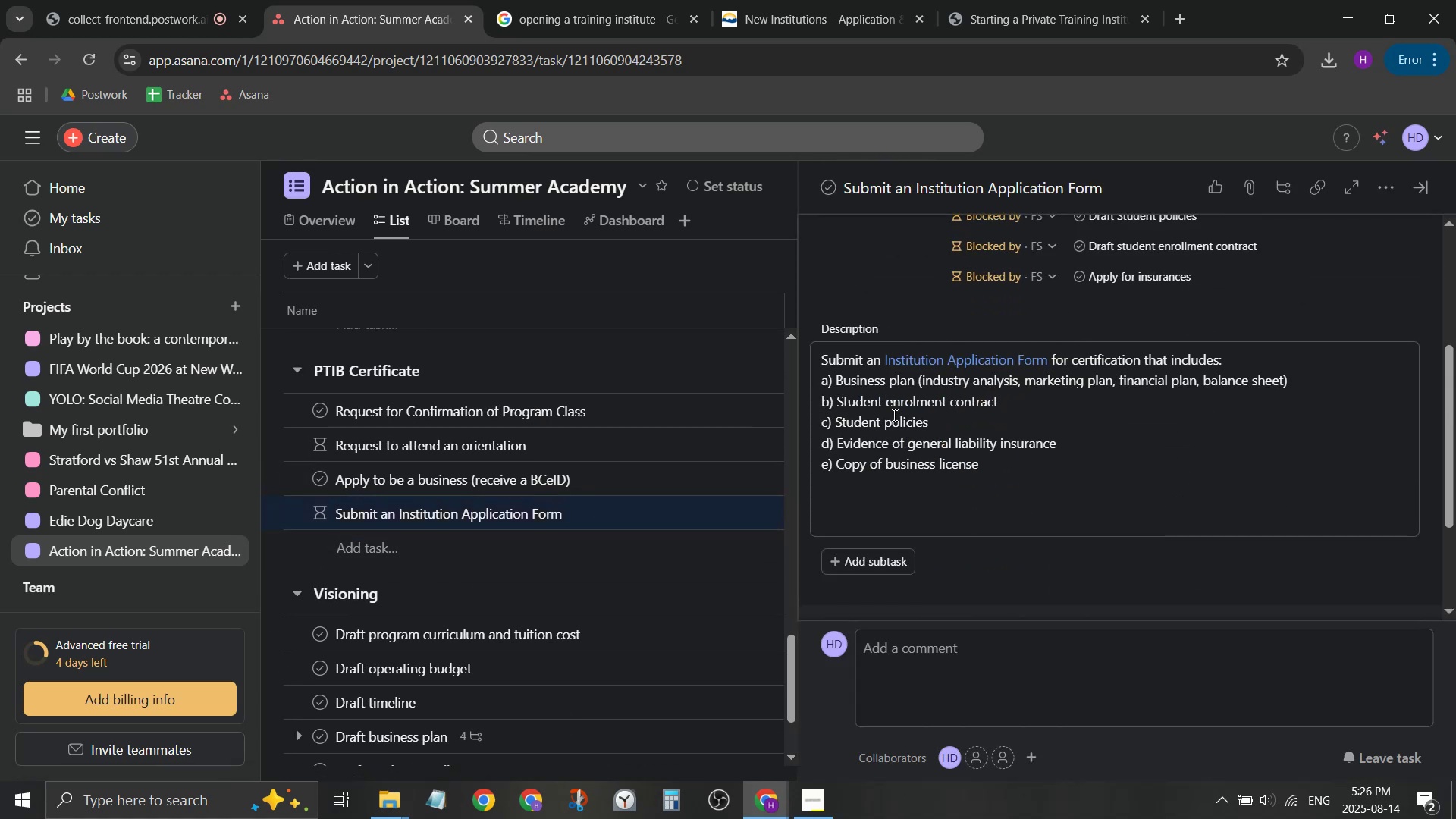 
left_click([871, 389])
 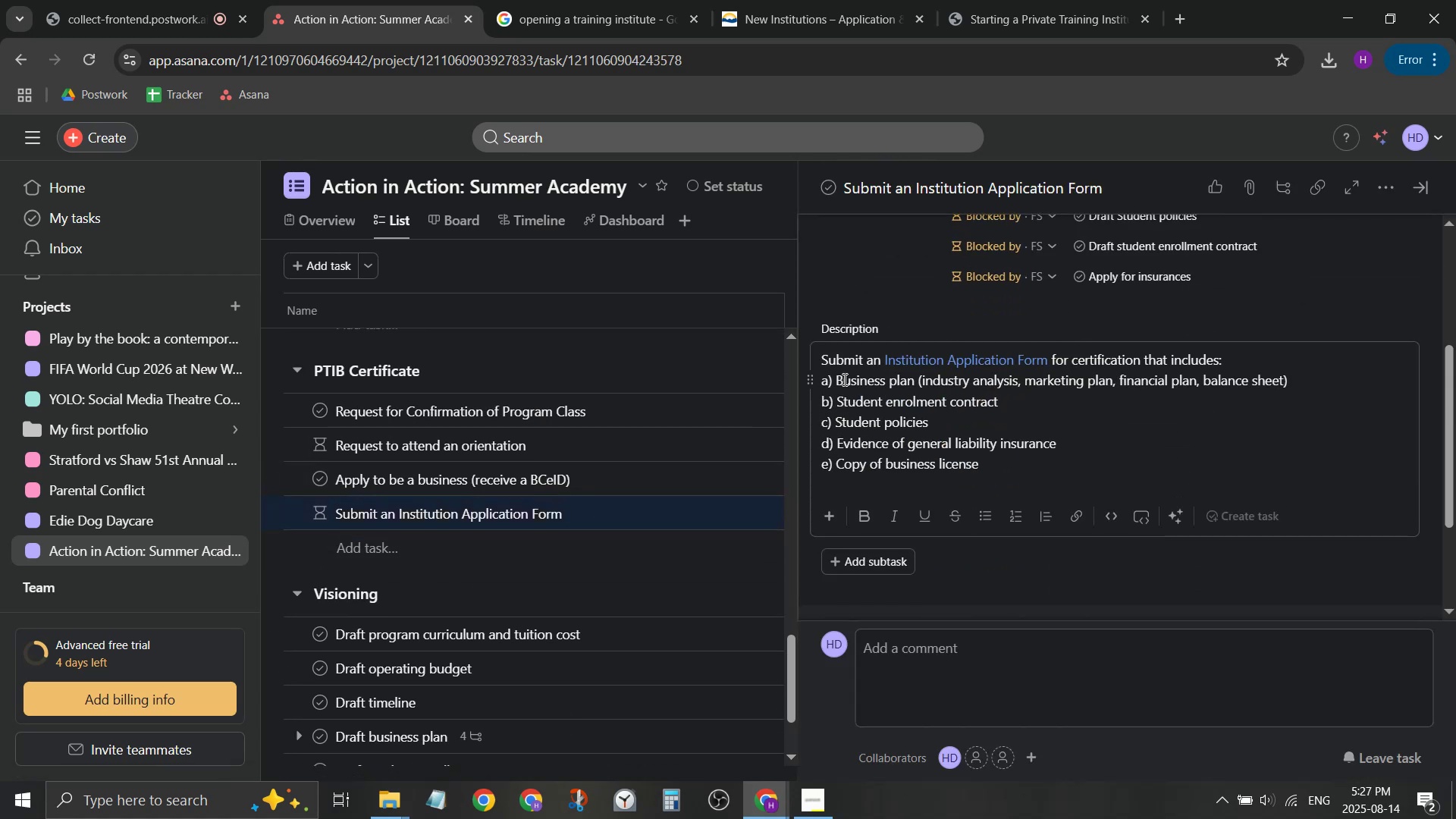 
left_click([838, 380])
 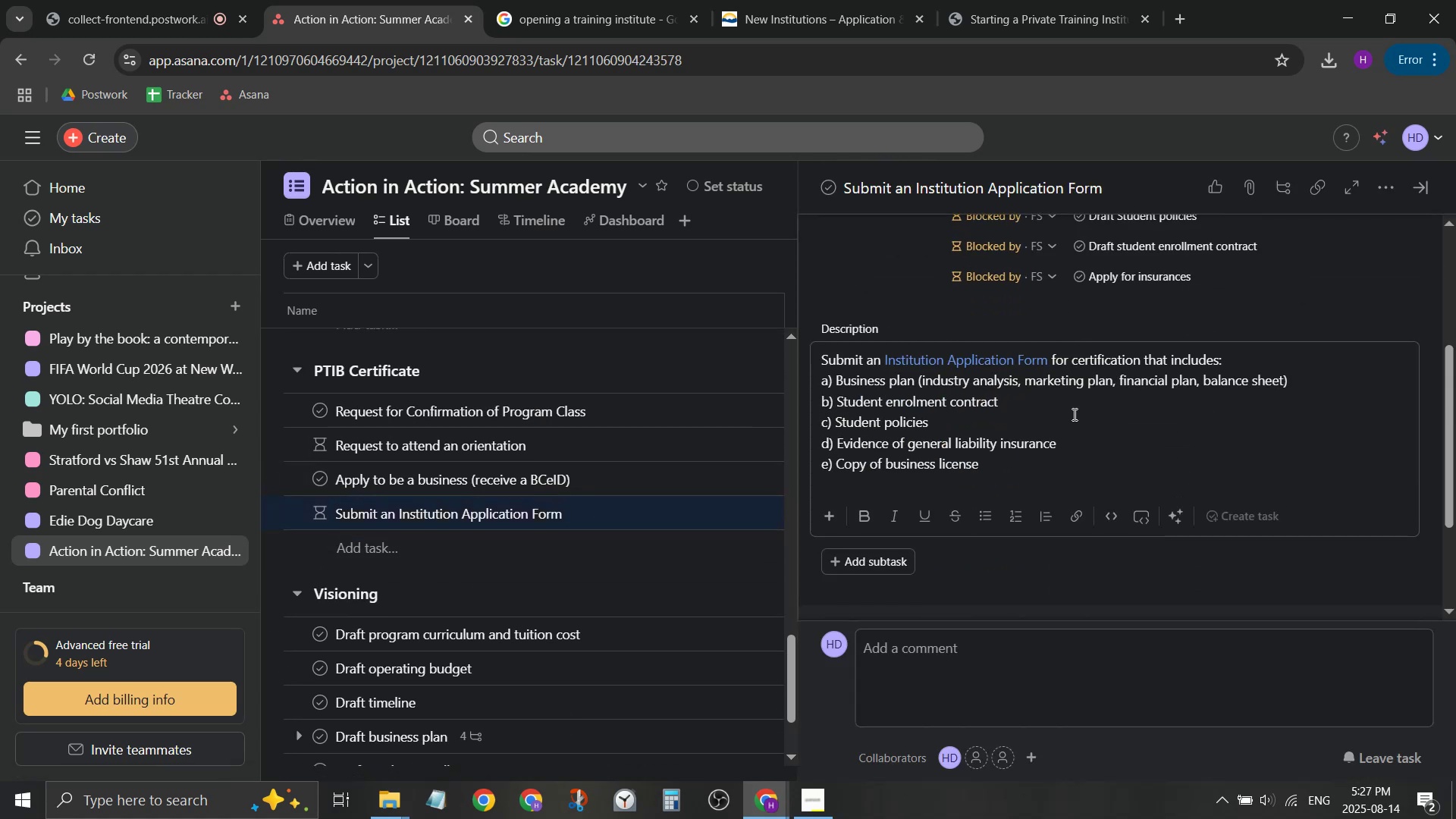 
key(Shift+ShiftLeft)
 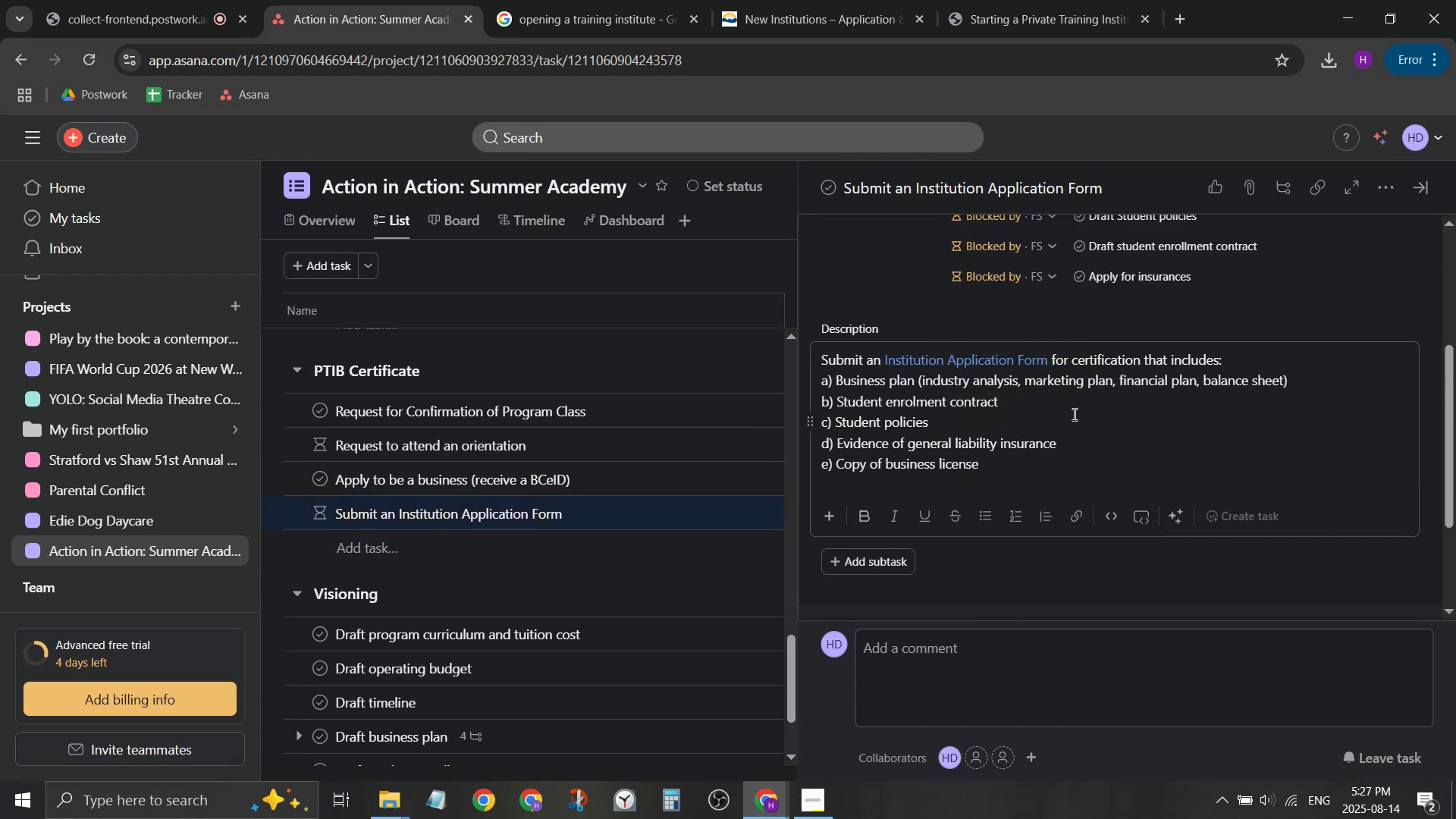 
key(Shift+2)
 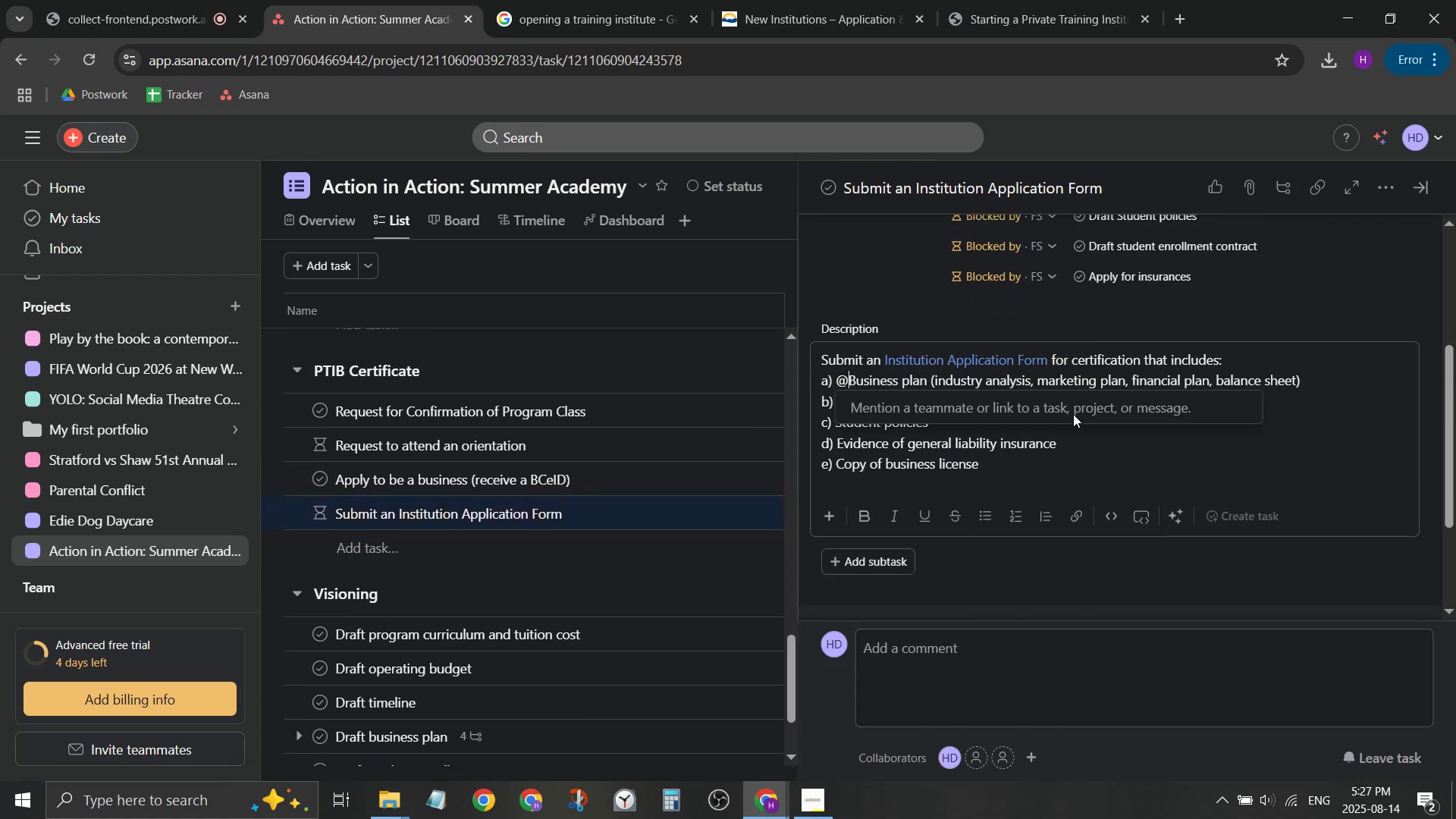 
key(ArrowRight)
 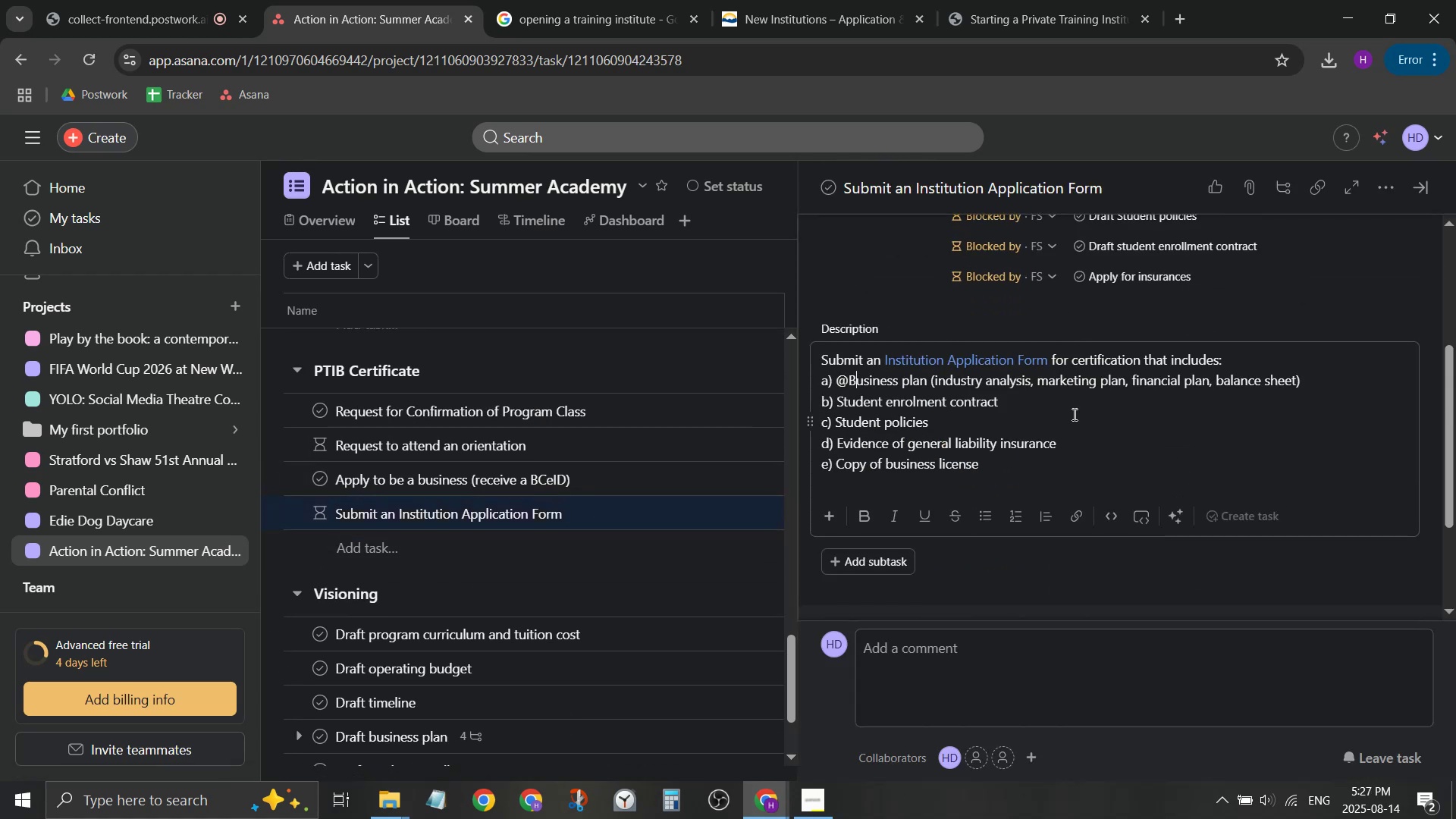 
key(ArrowRight)
 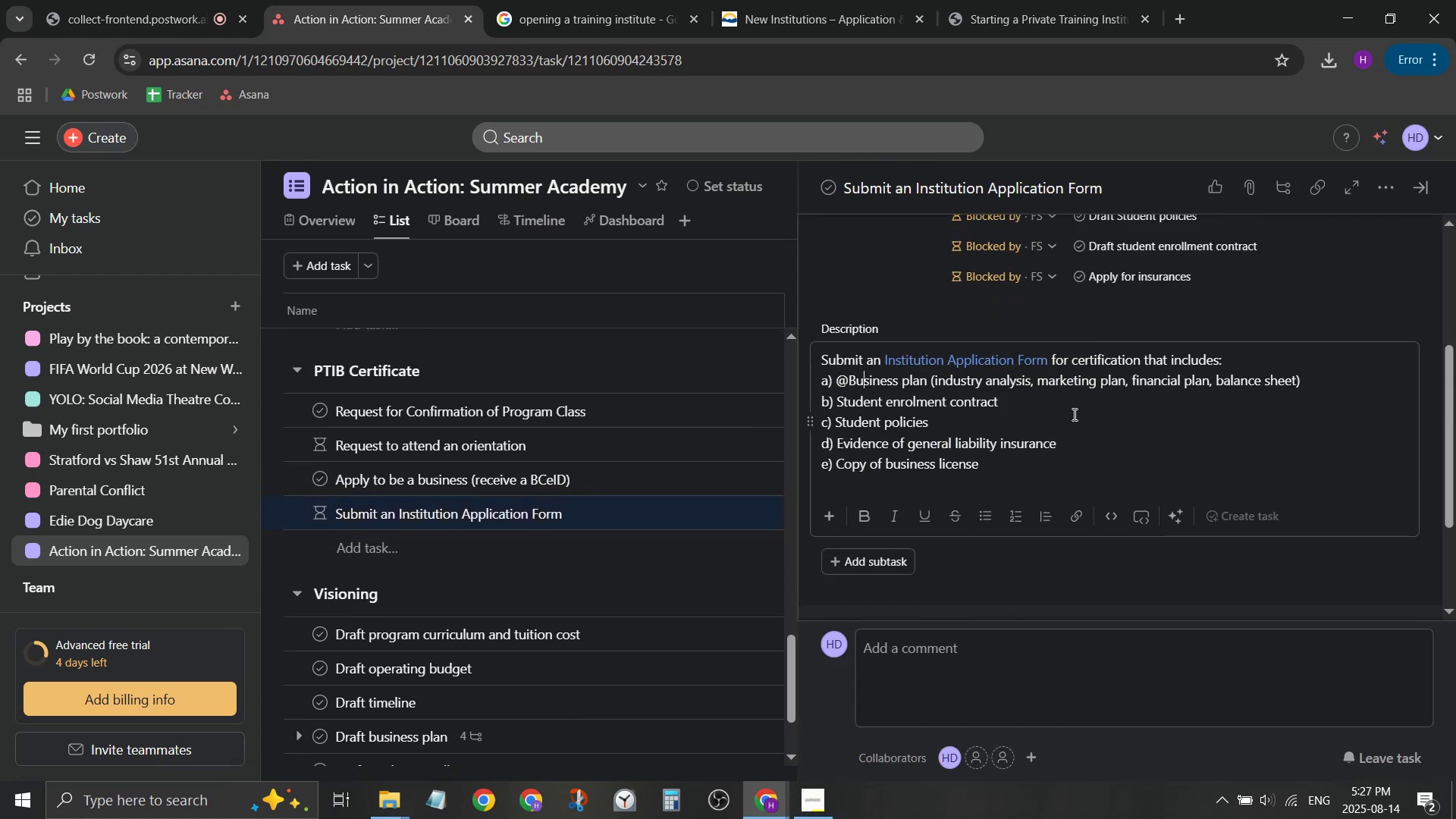 
key(ArrowRight)
 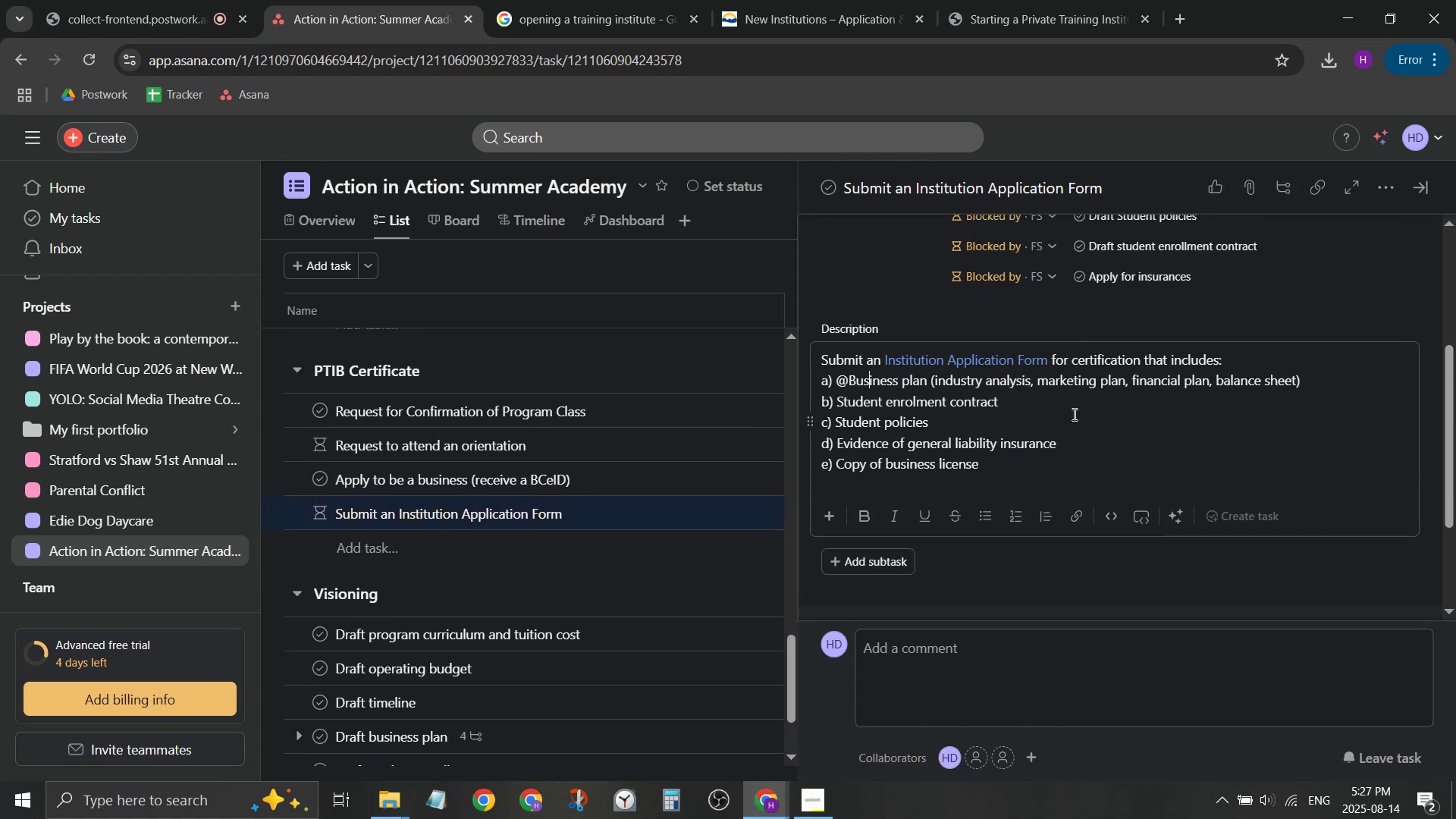 
key(ArrowRight)
 